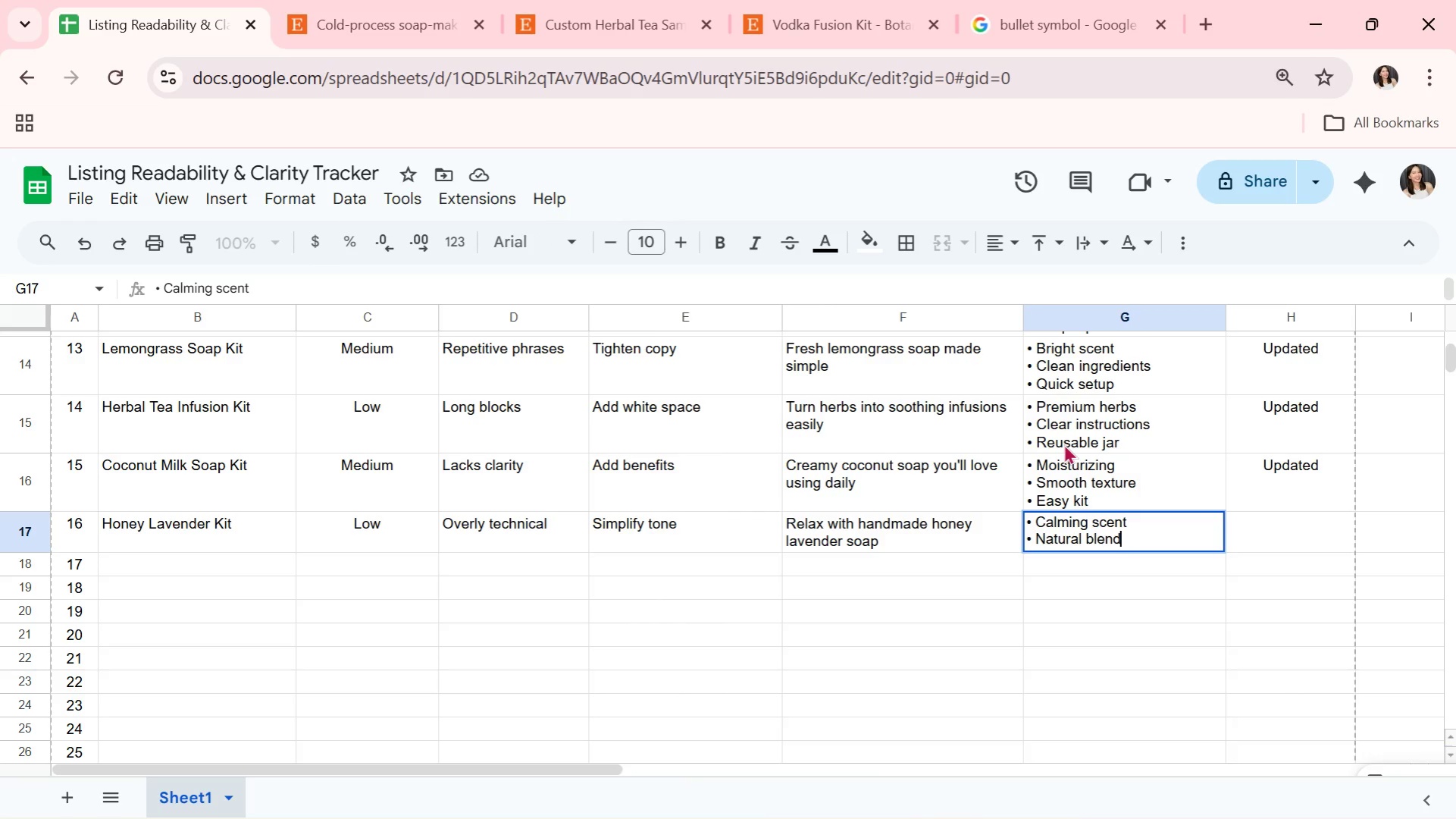 
key(Alt+AltLeft)
 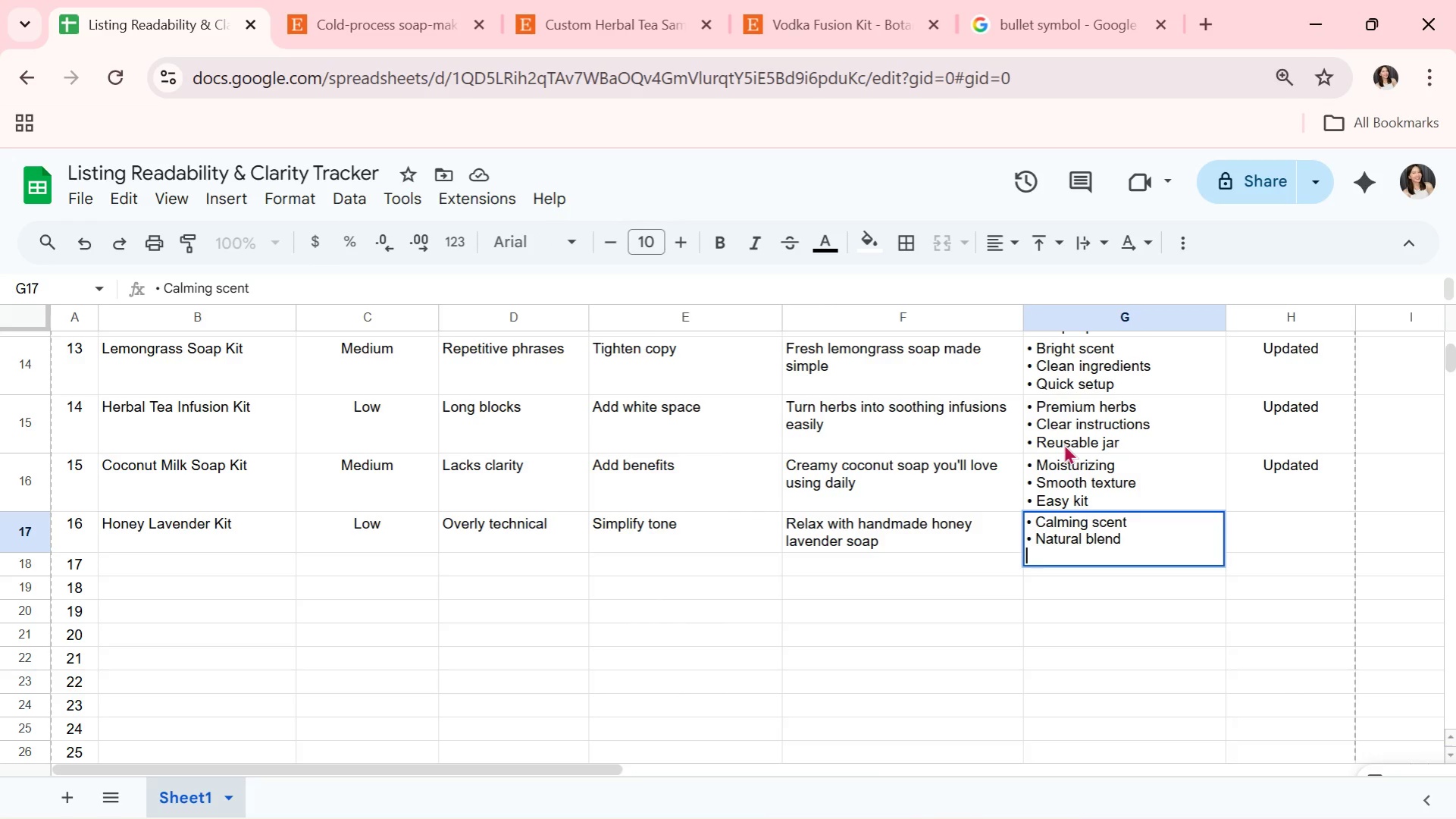 
key(Alt+Enter)
 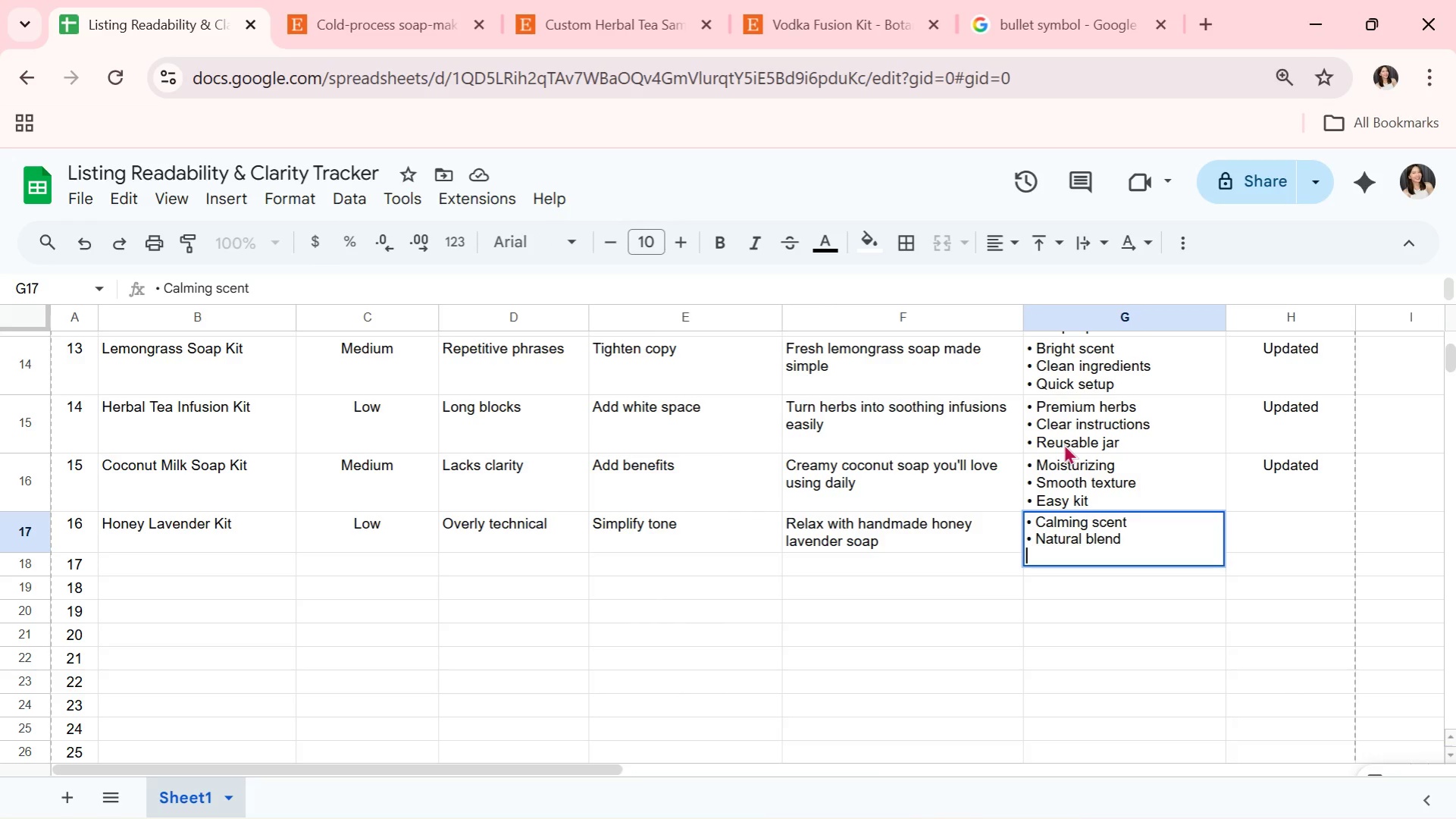 
key(Control+V)
 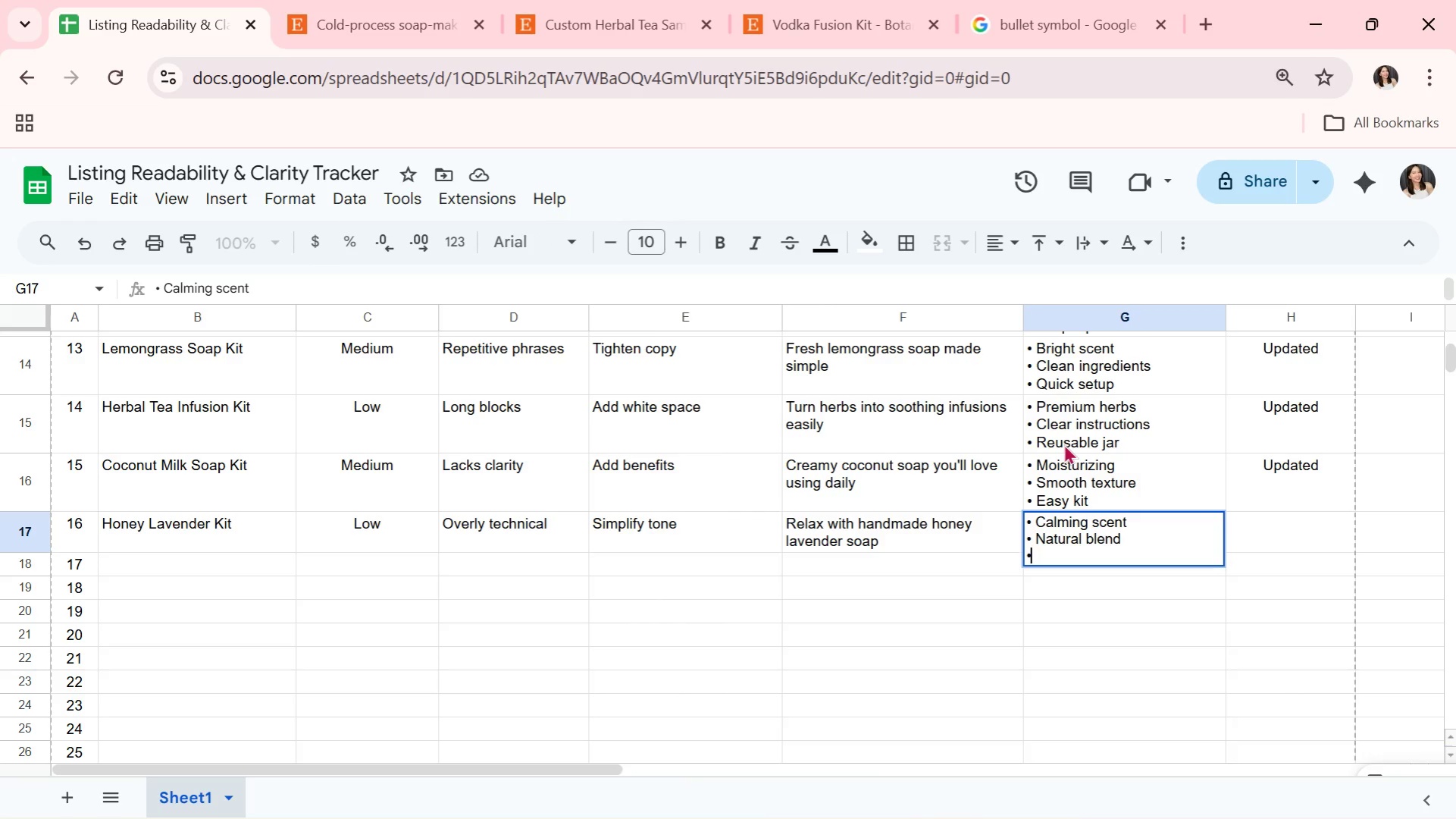 
type( Beginner-friendly)
 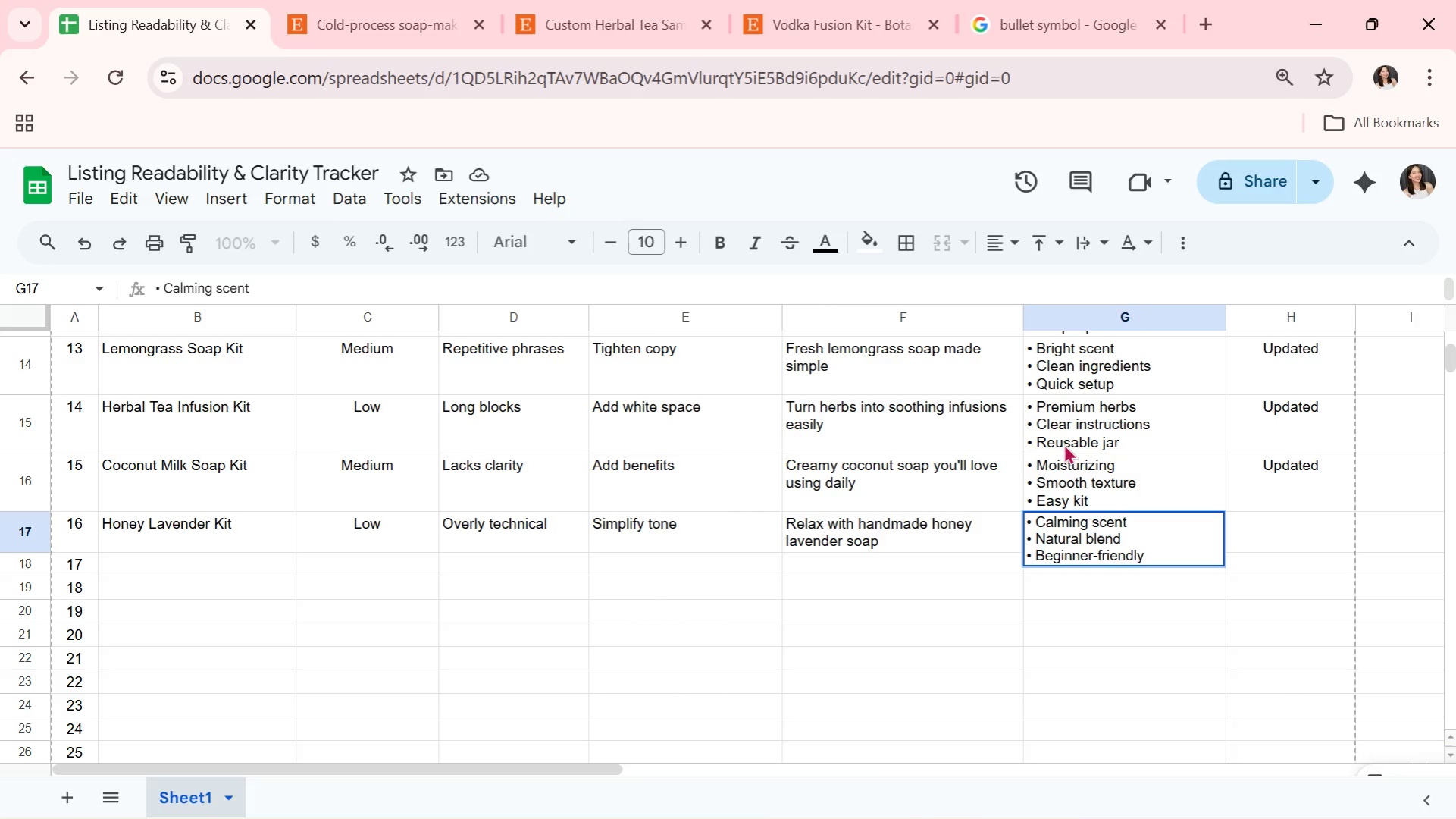 
wait(7.8)
 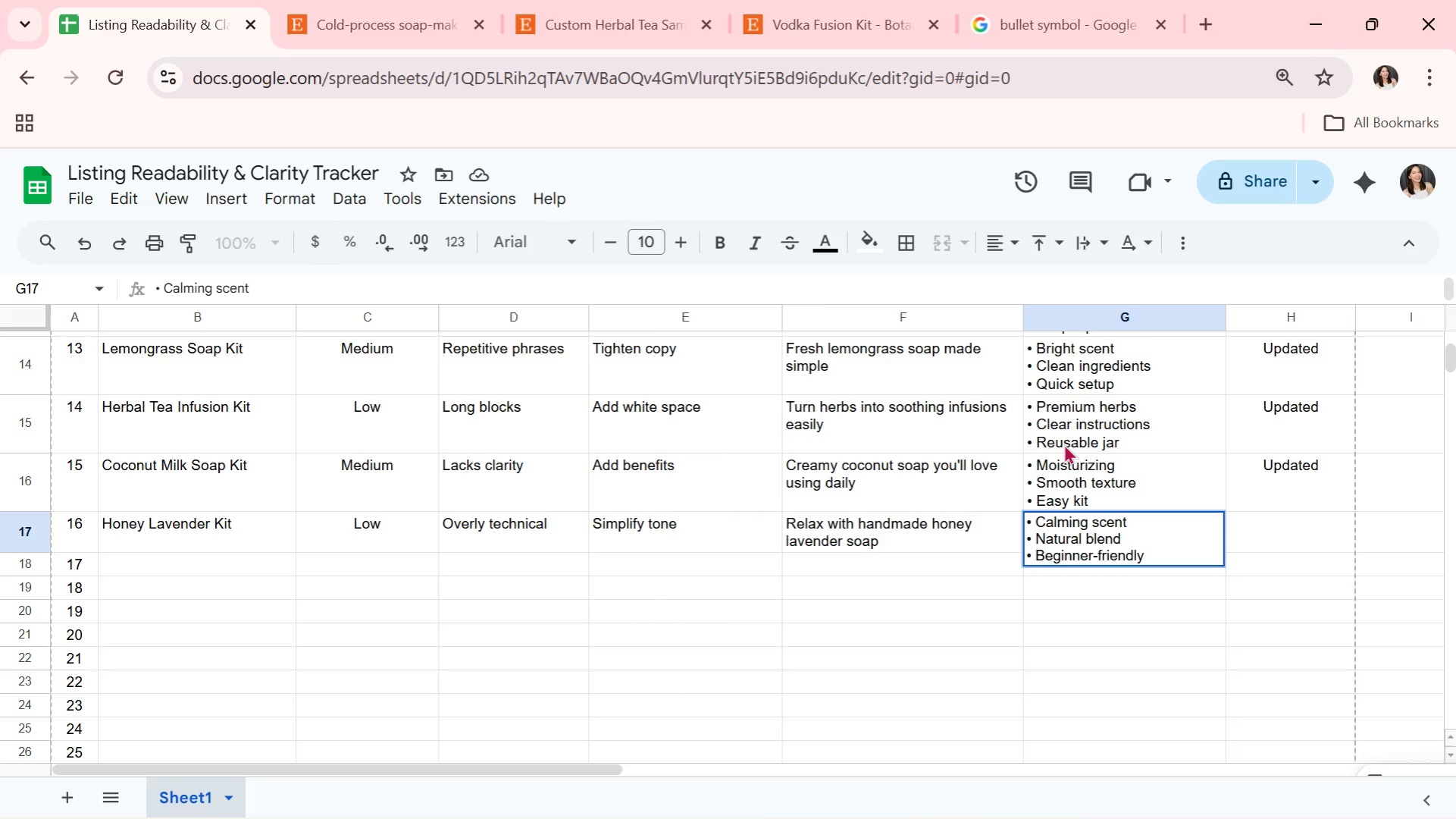 
key(Enter)
 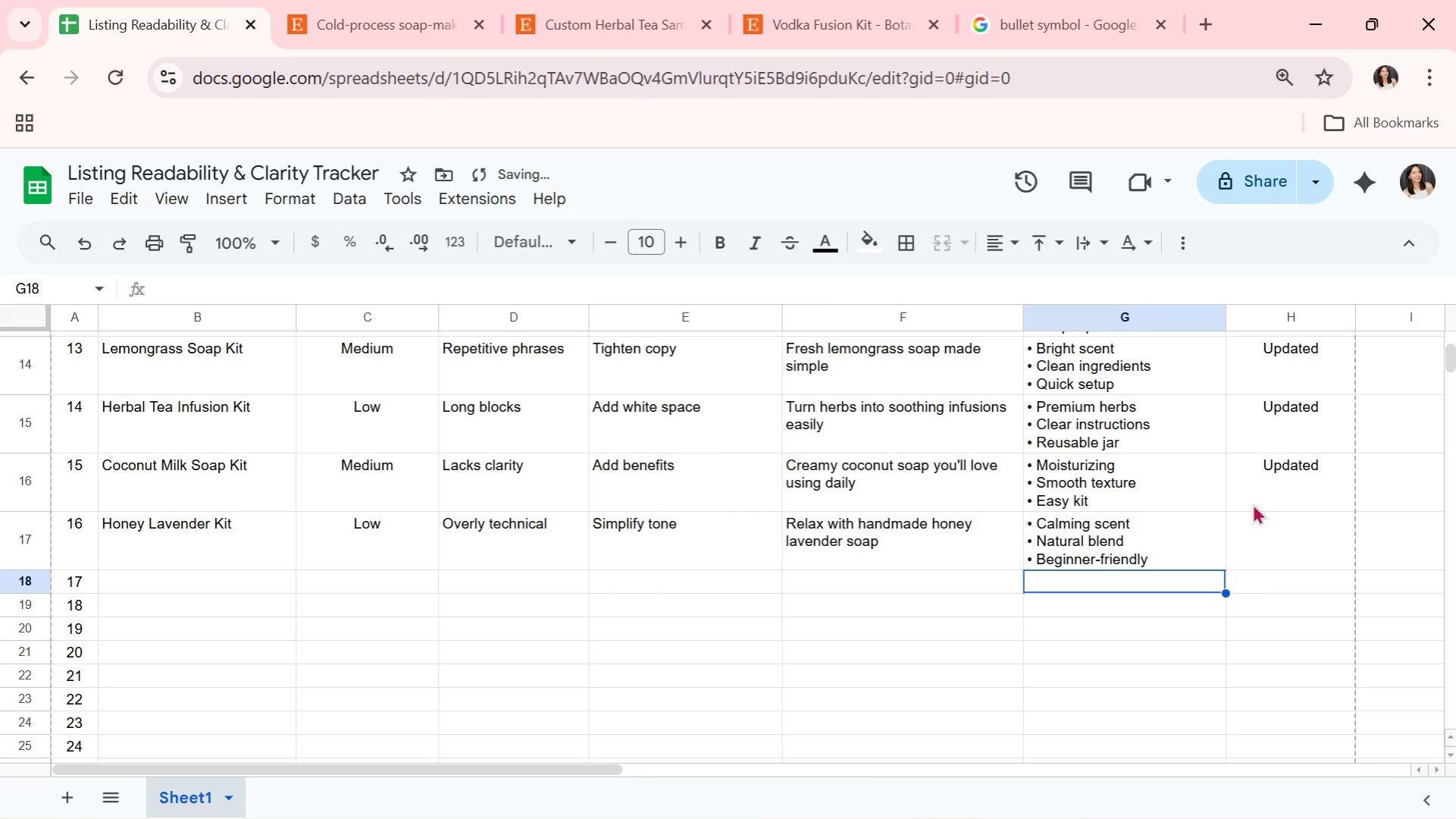 
left_click([1279, 545])
 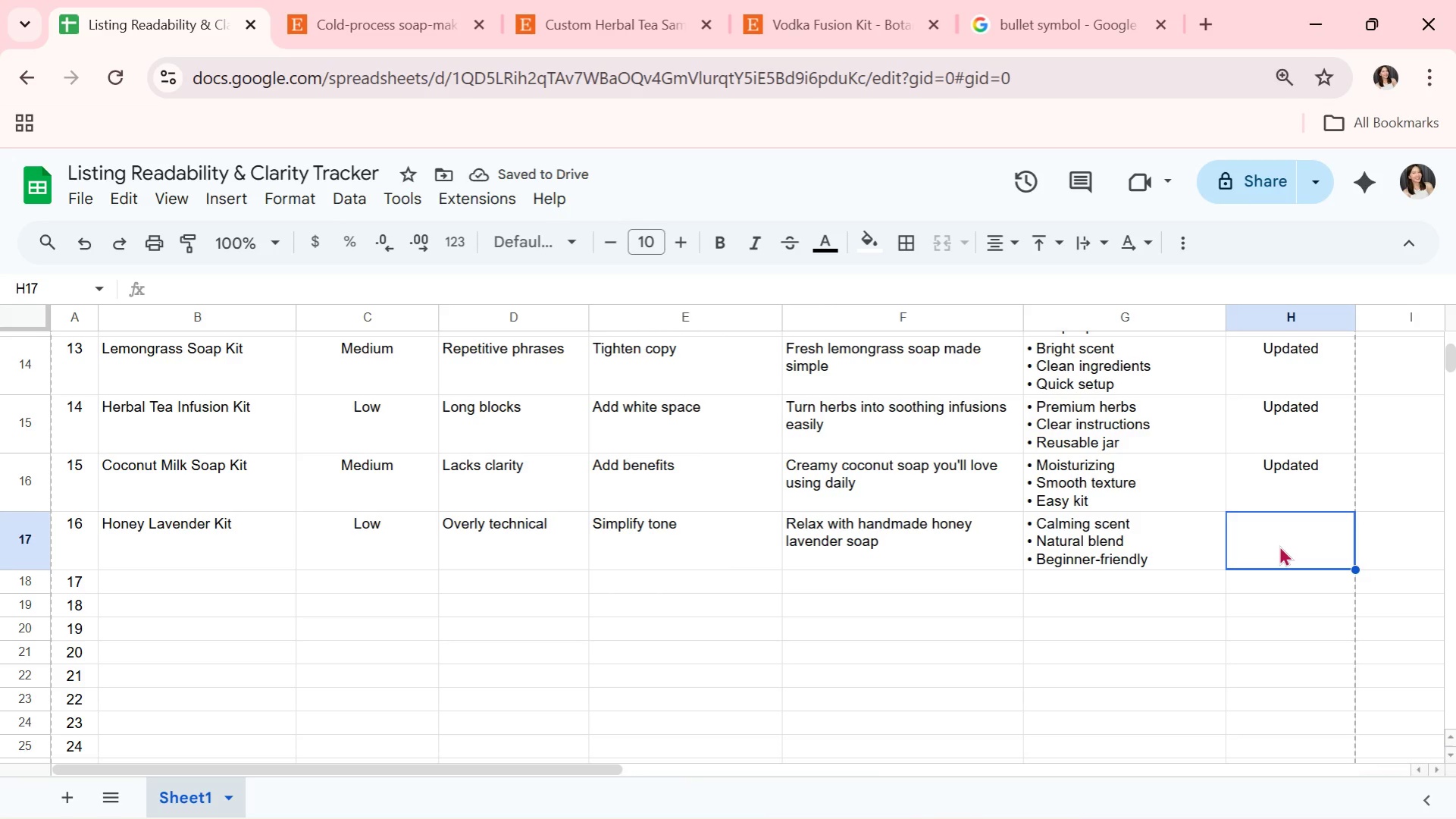 
key(CapsLock)
 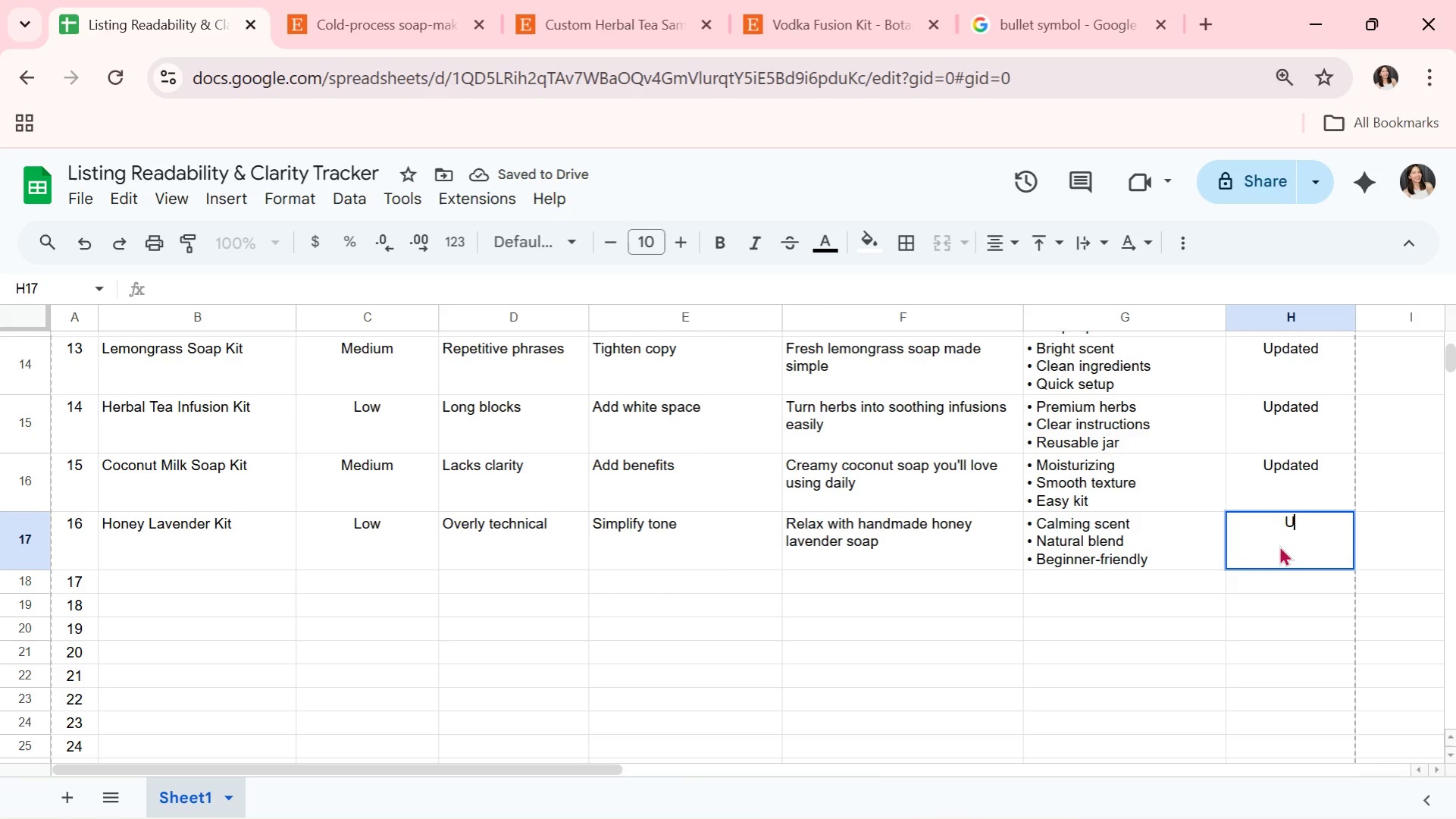 
key(U)
 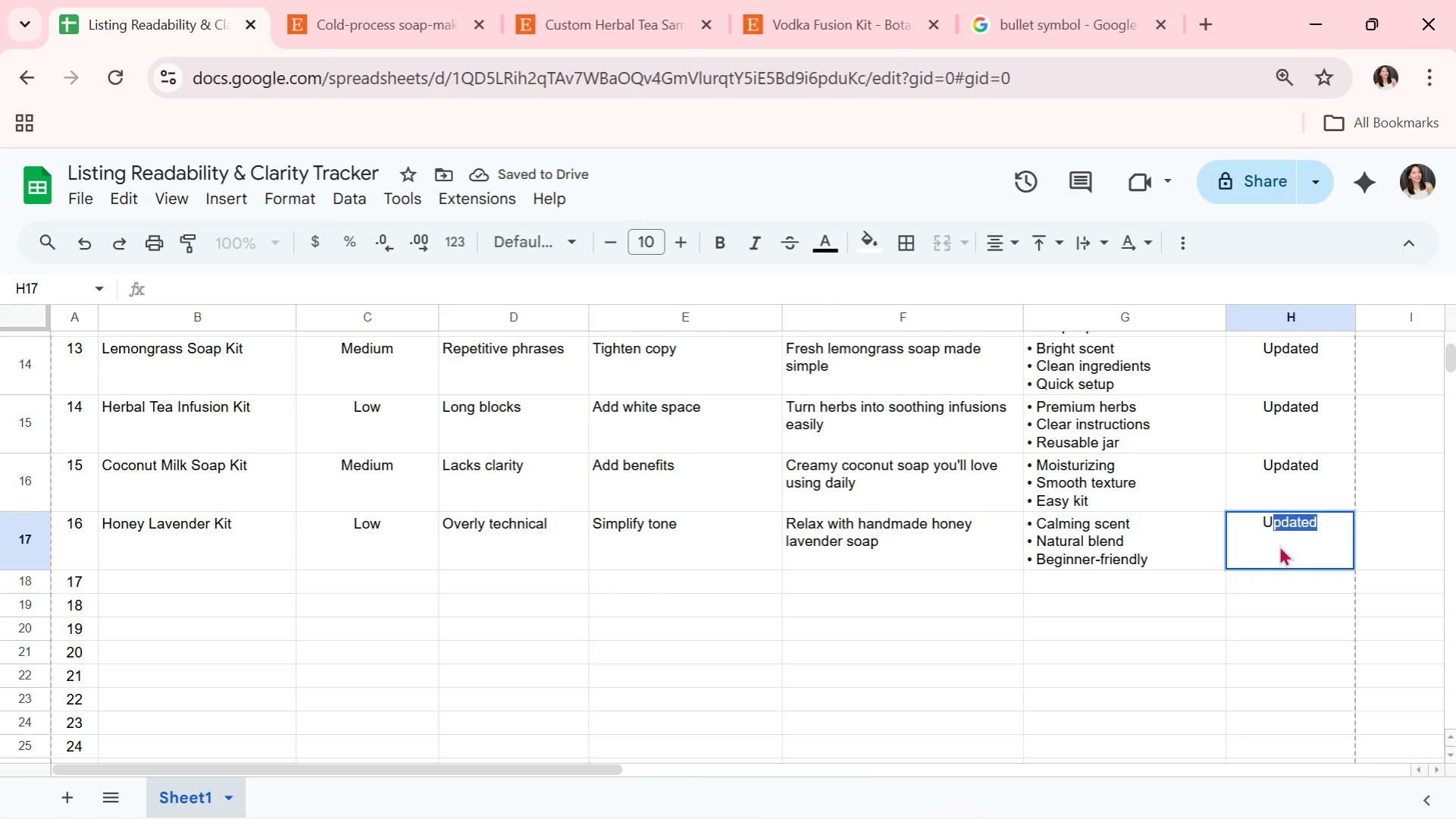 
key(CapsLock)
 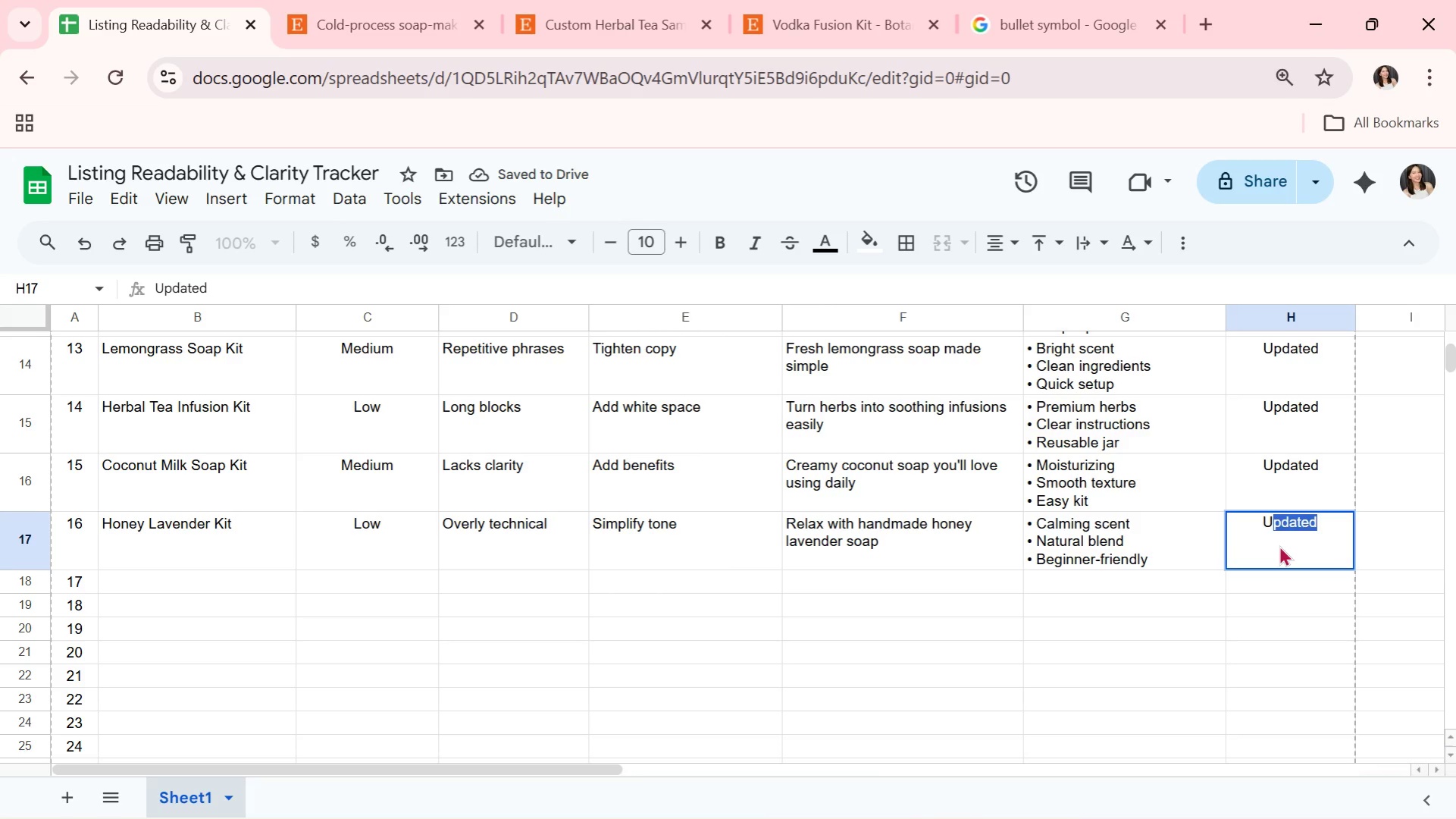 
key(Enter)
 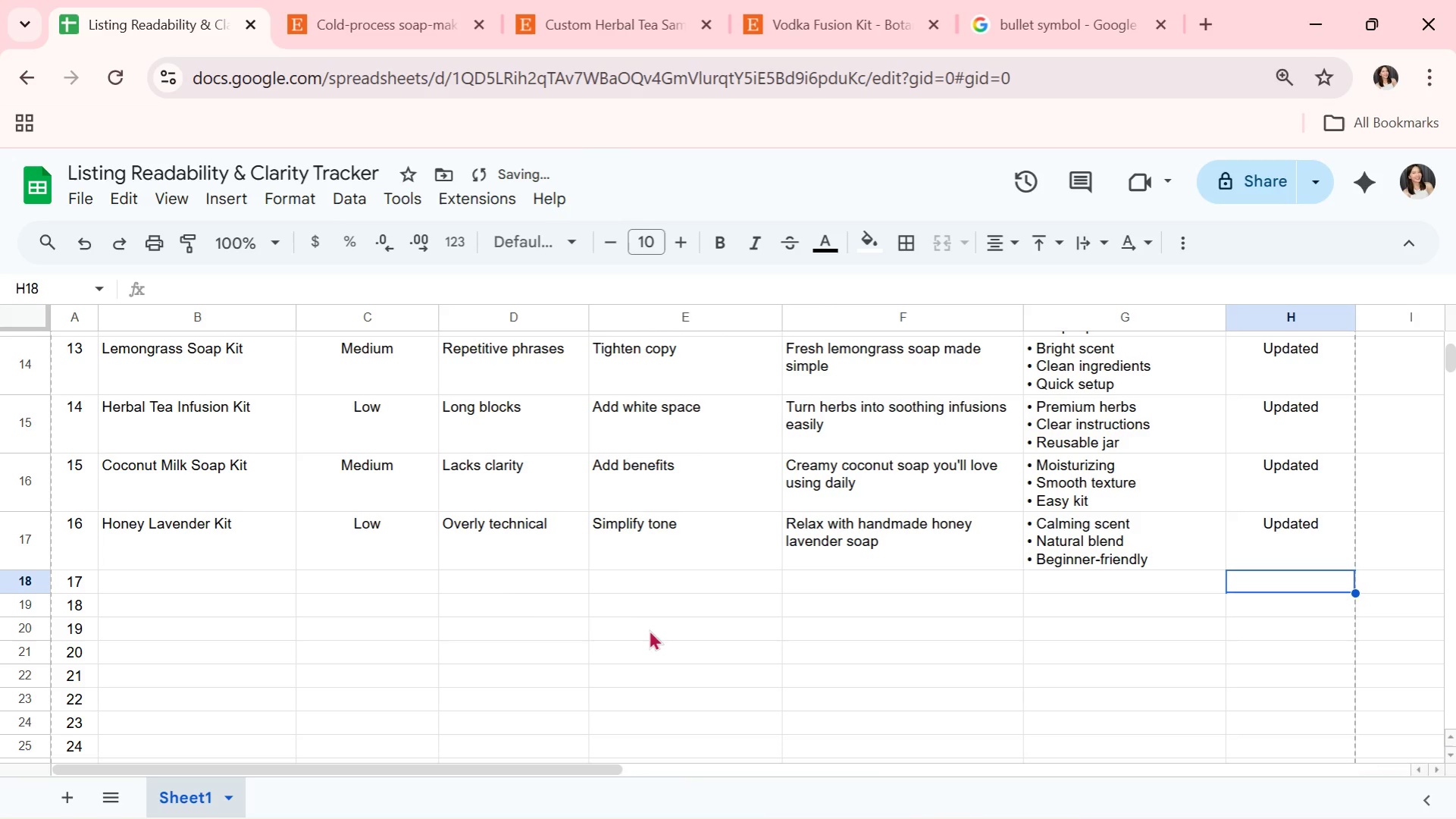 
scroll: coordinate [499, 582], scroll_direction: down, amount: 1.0
 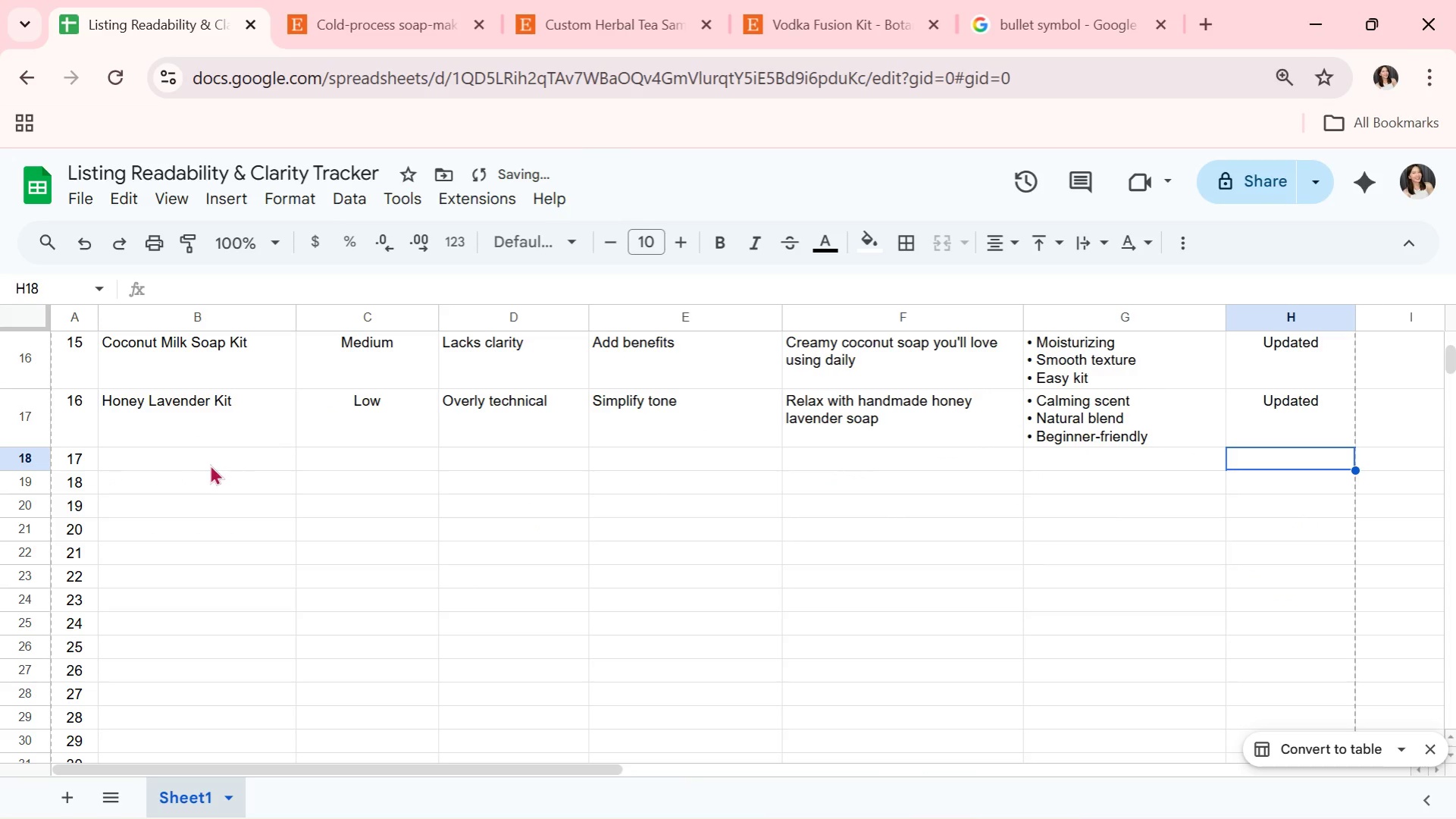 
left_click([210, 457])
 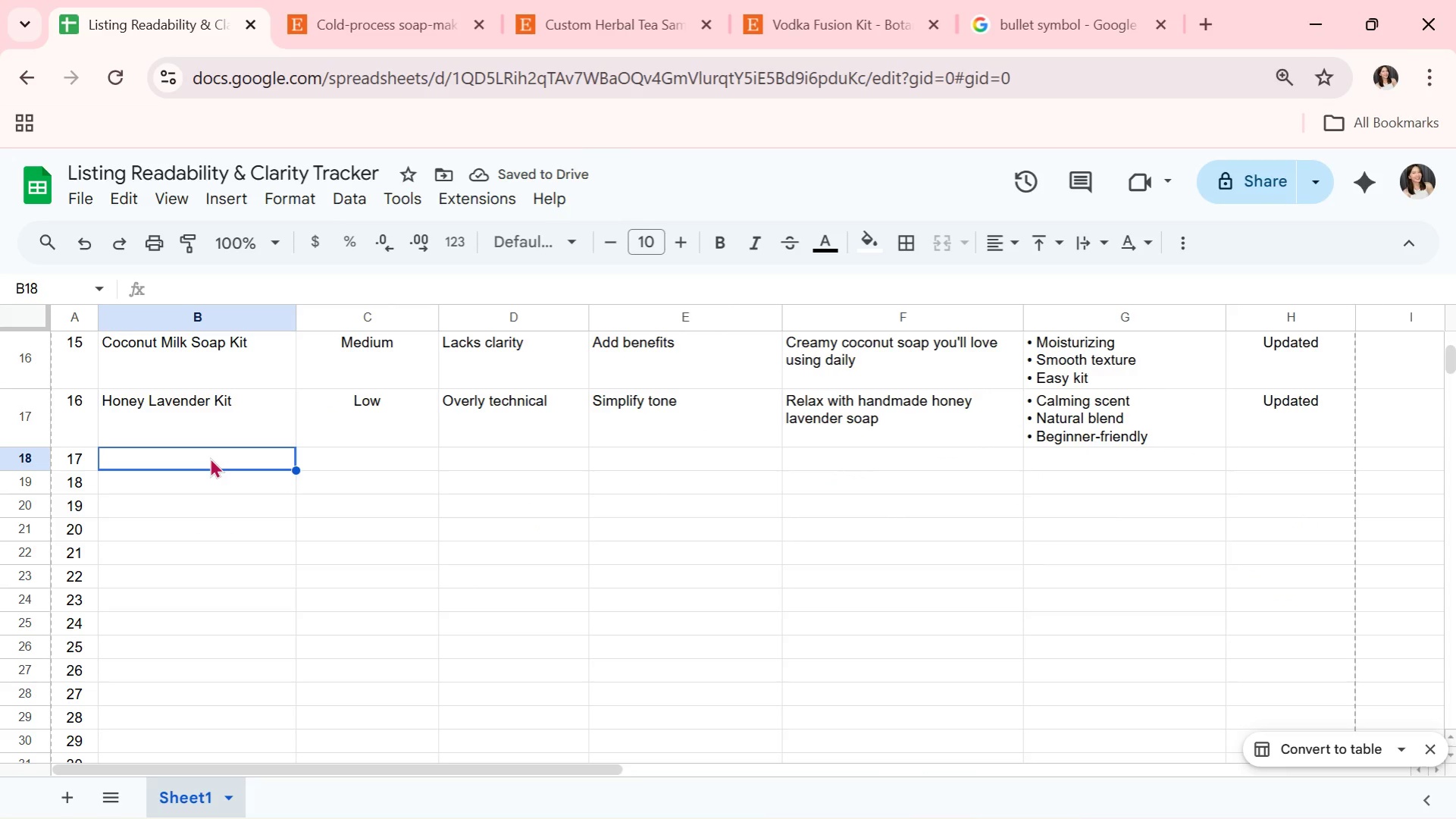 
type(Tea t)
key(Backspace)
type(tREE)
key(Backspace)
key(Backspace)
key(Backspace)
key(Backspace)
type(Tree D)
key(Backspace)
type(Soap Kit)
 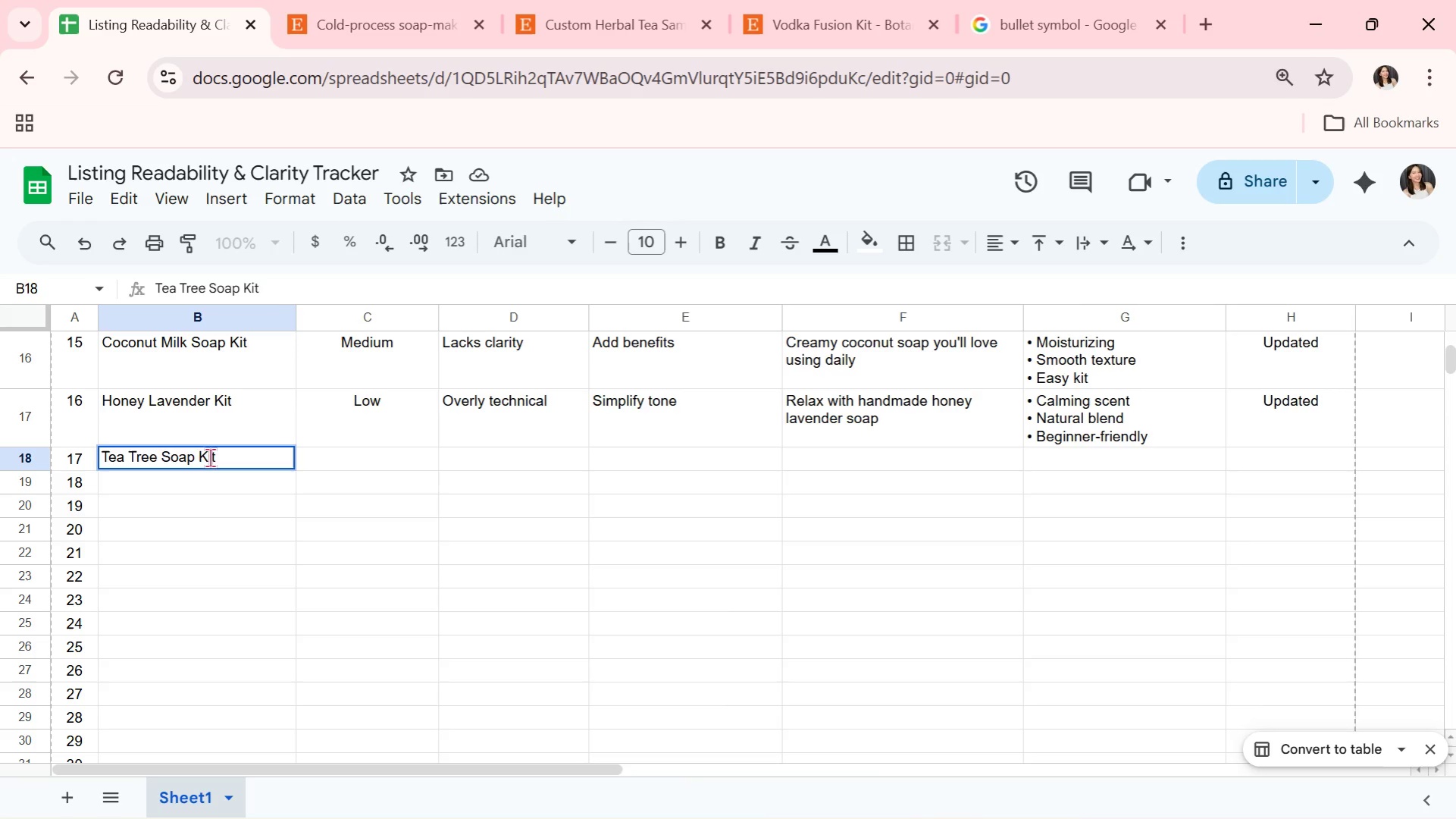 
key(ArrowRight)
 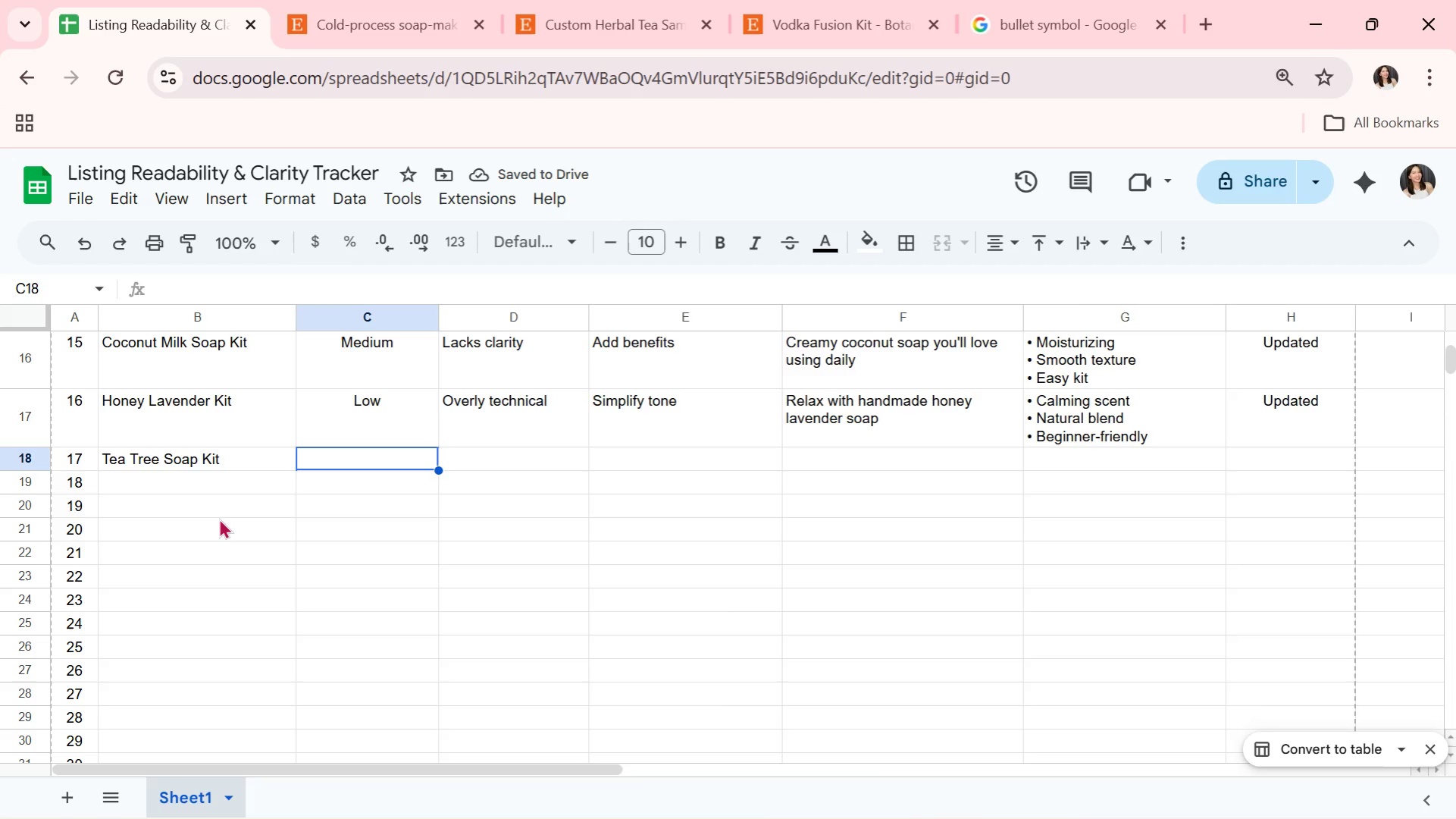 
key(CapsLock)
 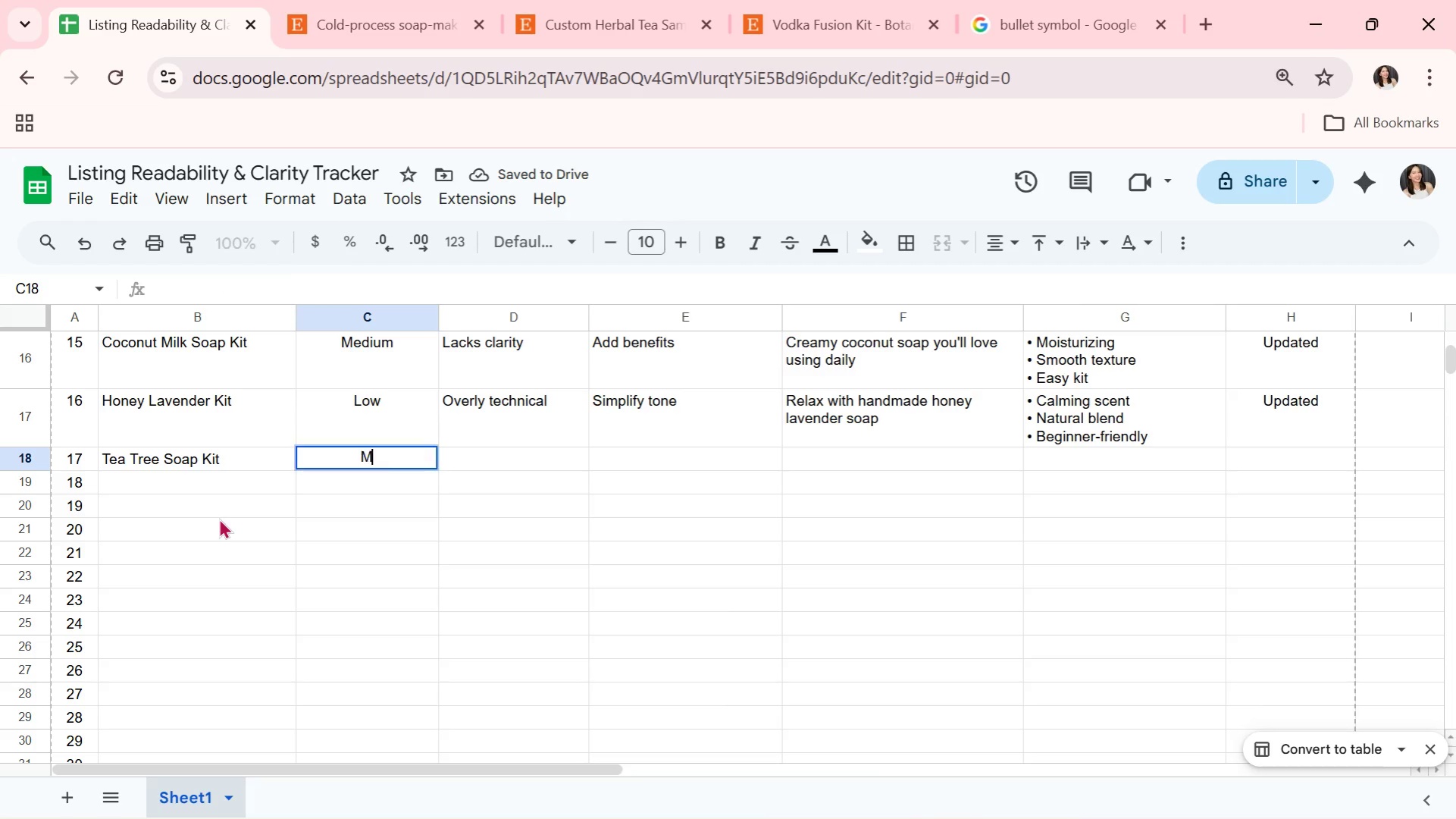 
key(M)
 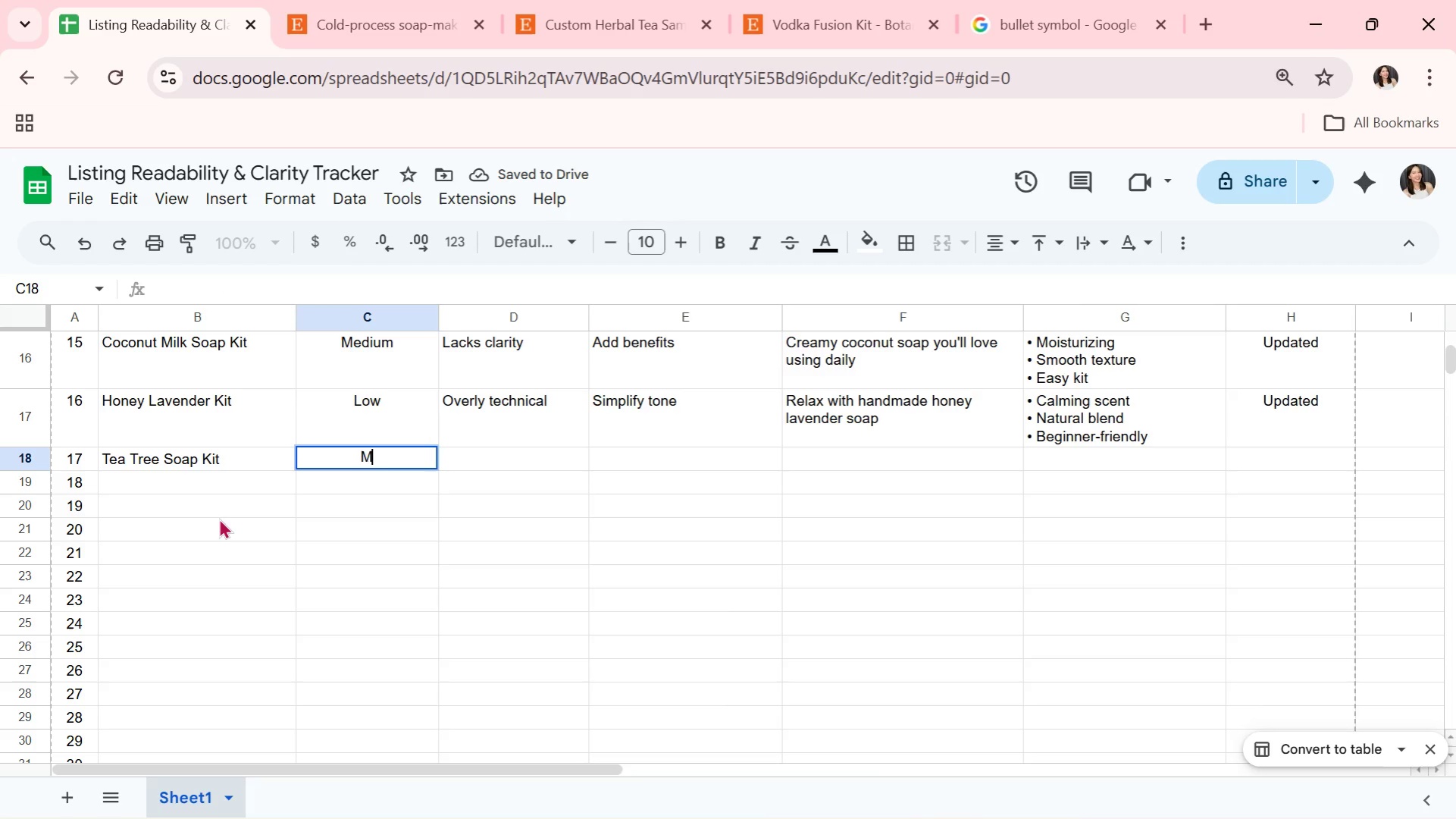 
key(CapsLock)
 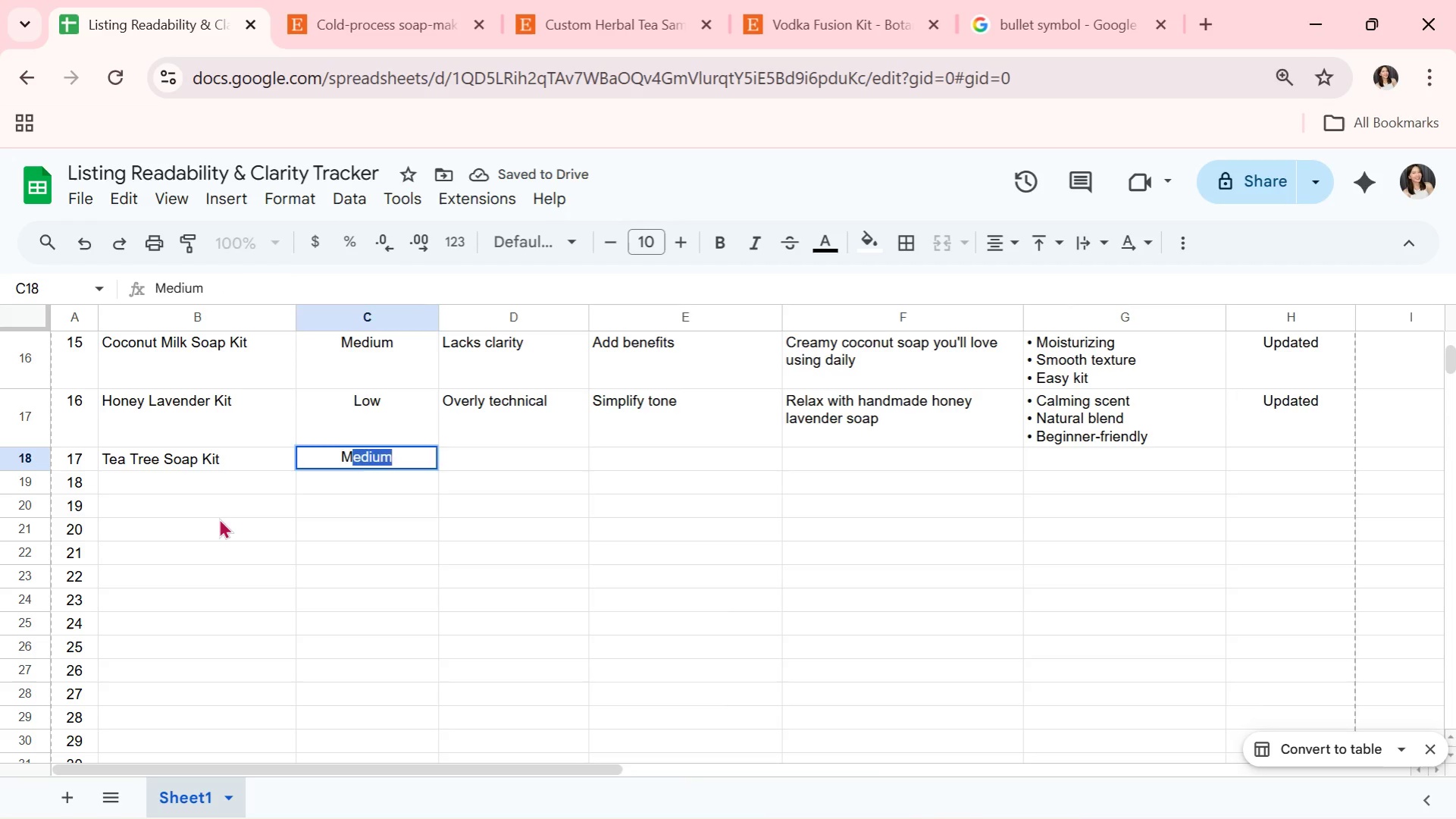 
key(ArrowRight)
 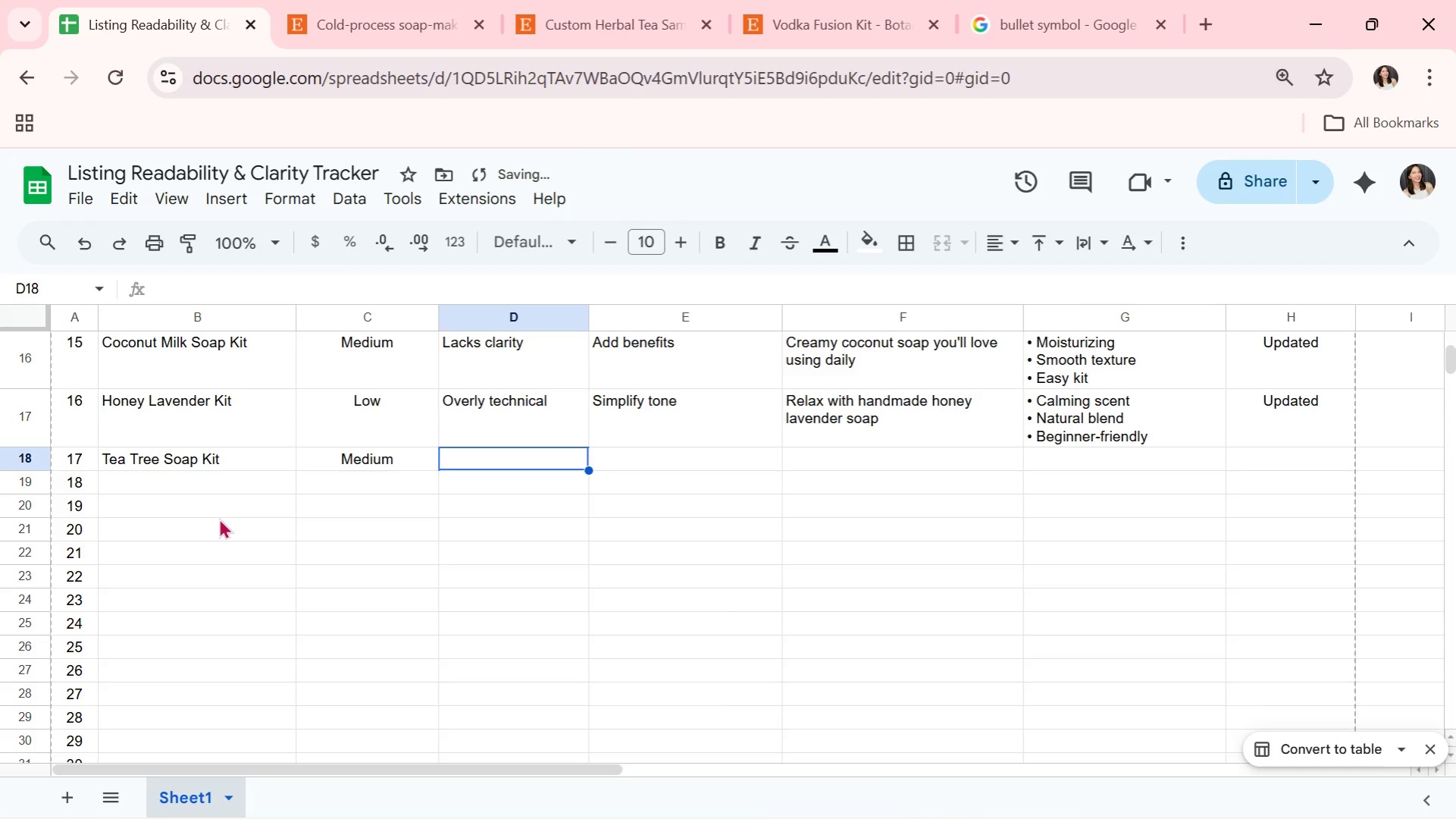 
type(Weak benefits)
 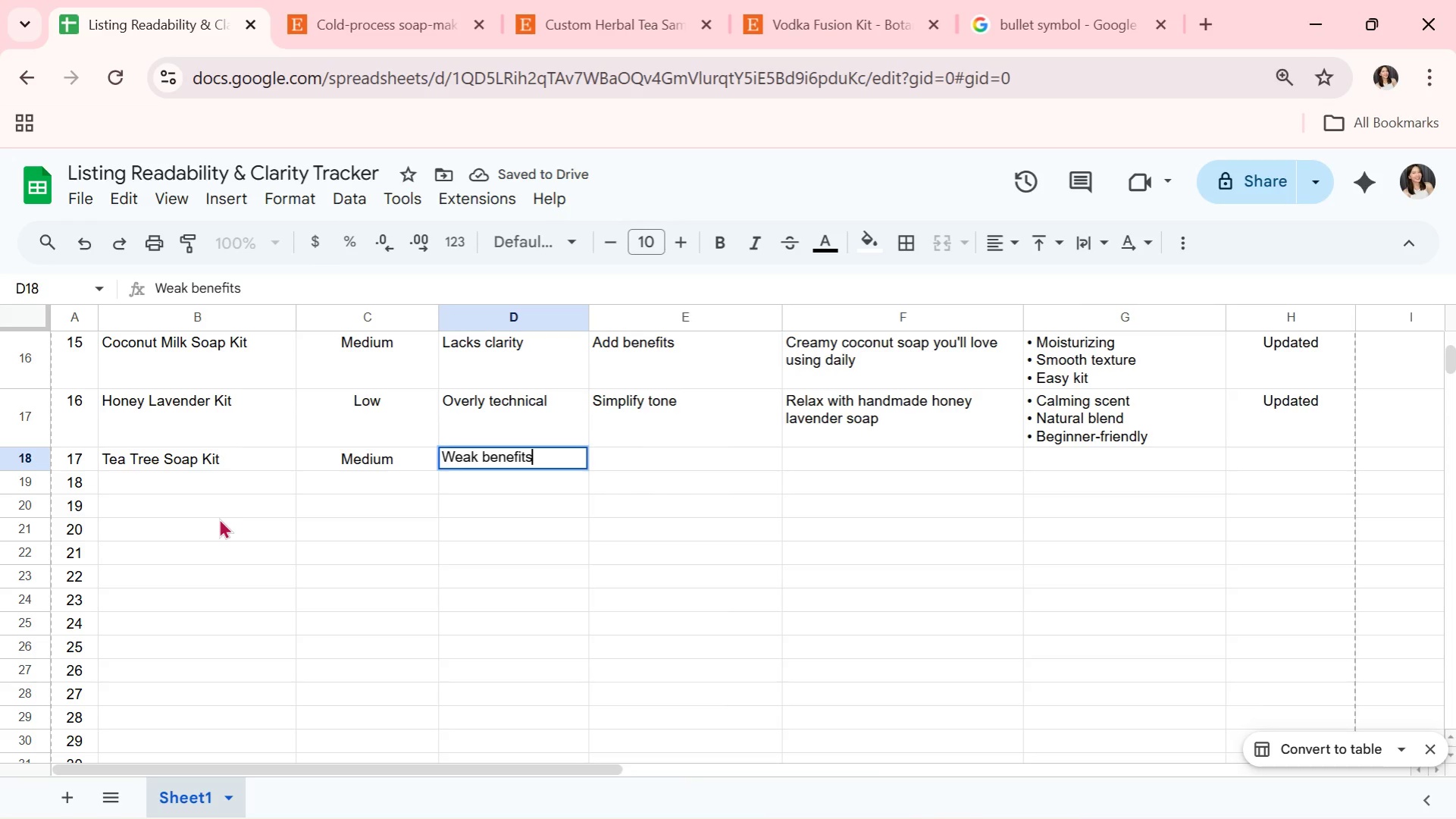 
key(ArrowRight)
 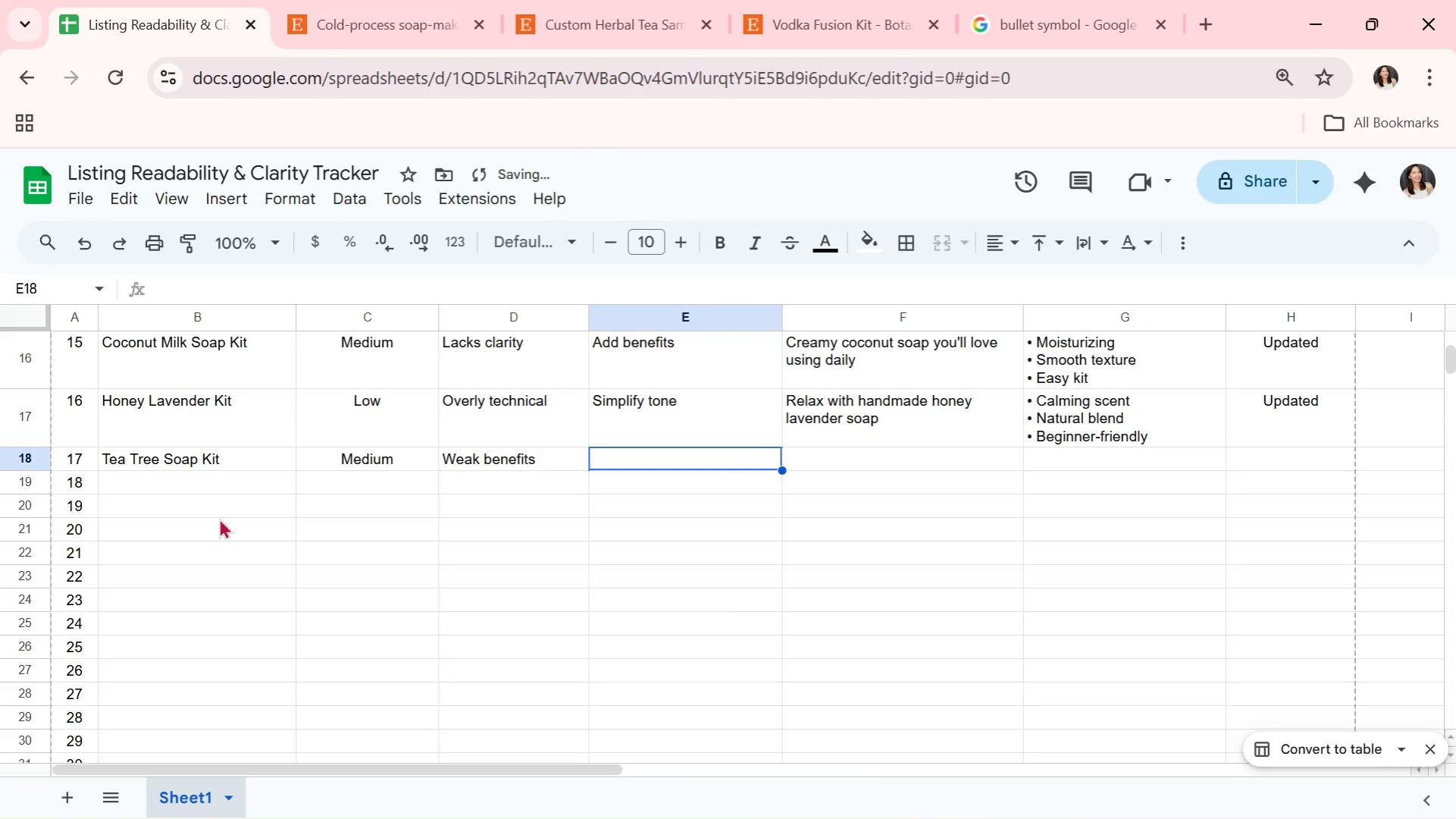 
type(Add benefit bullets)
 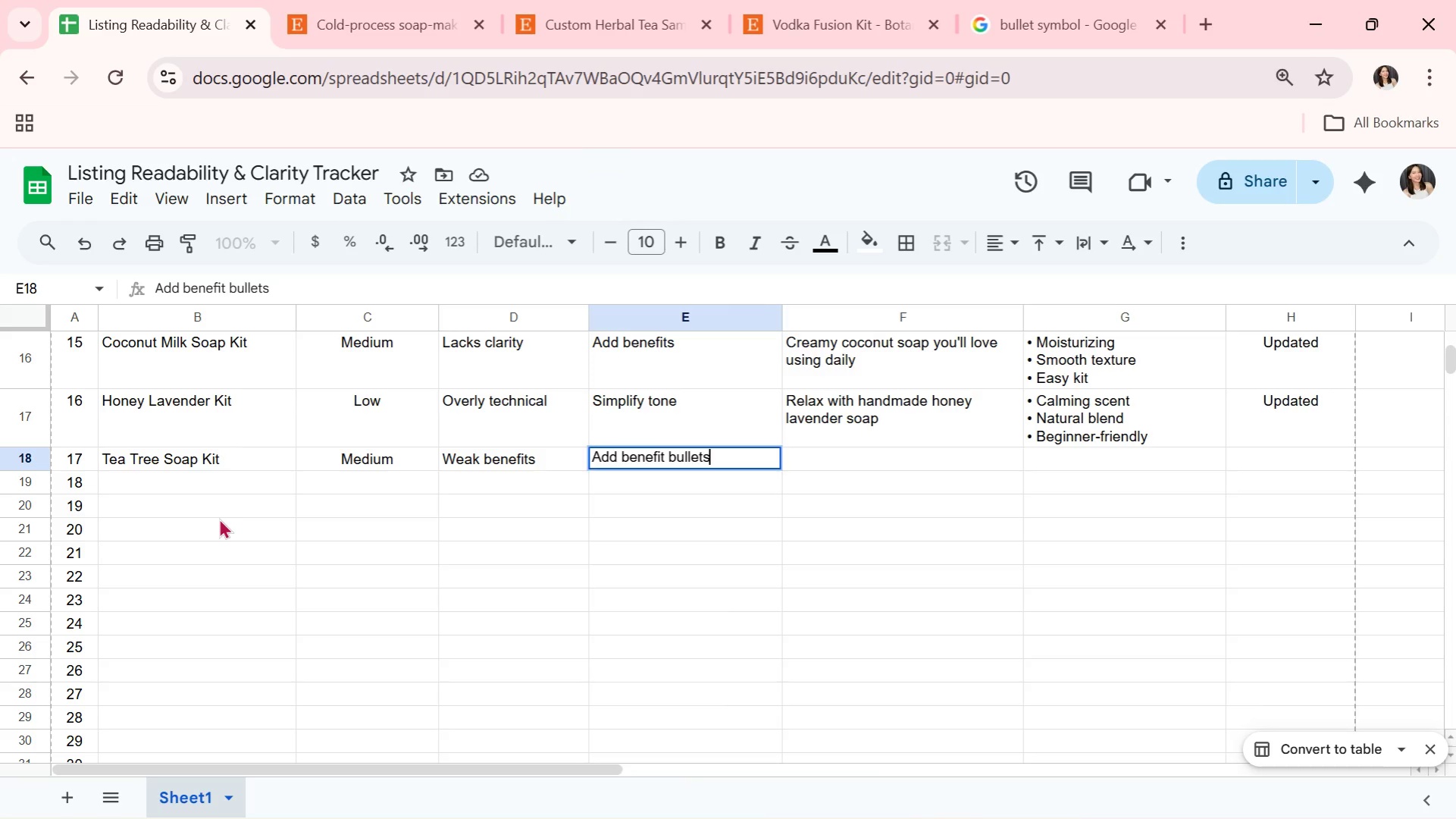 
key(ArrowRight)
 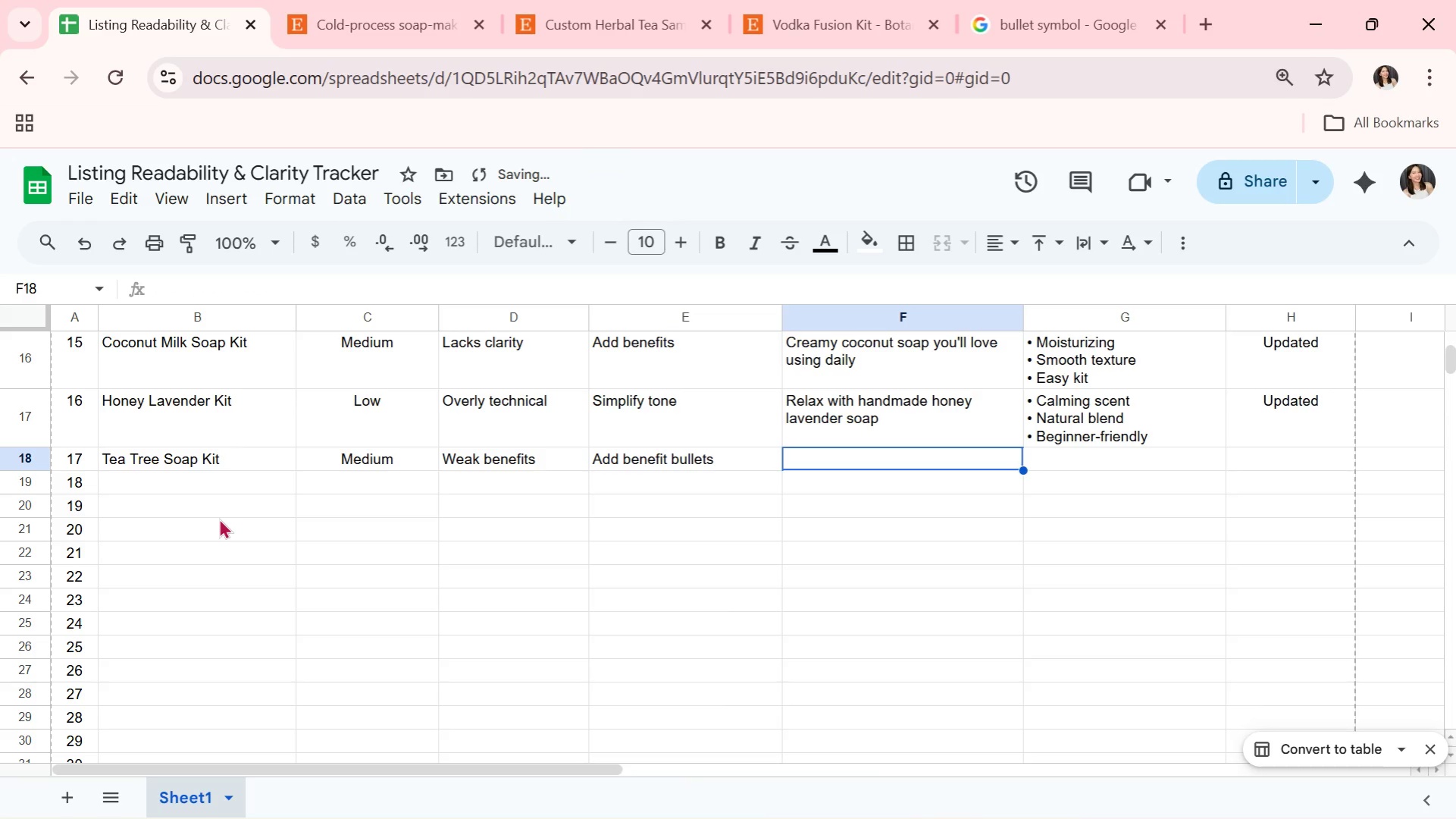 
type(Clean, purifying soap made at home)
 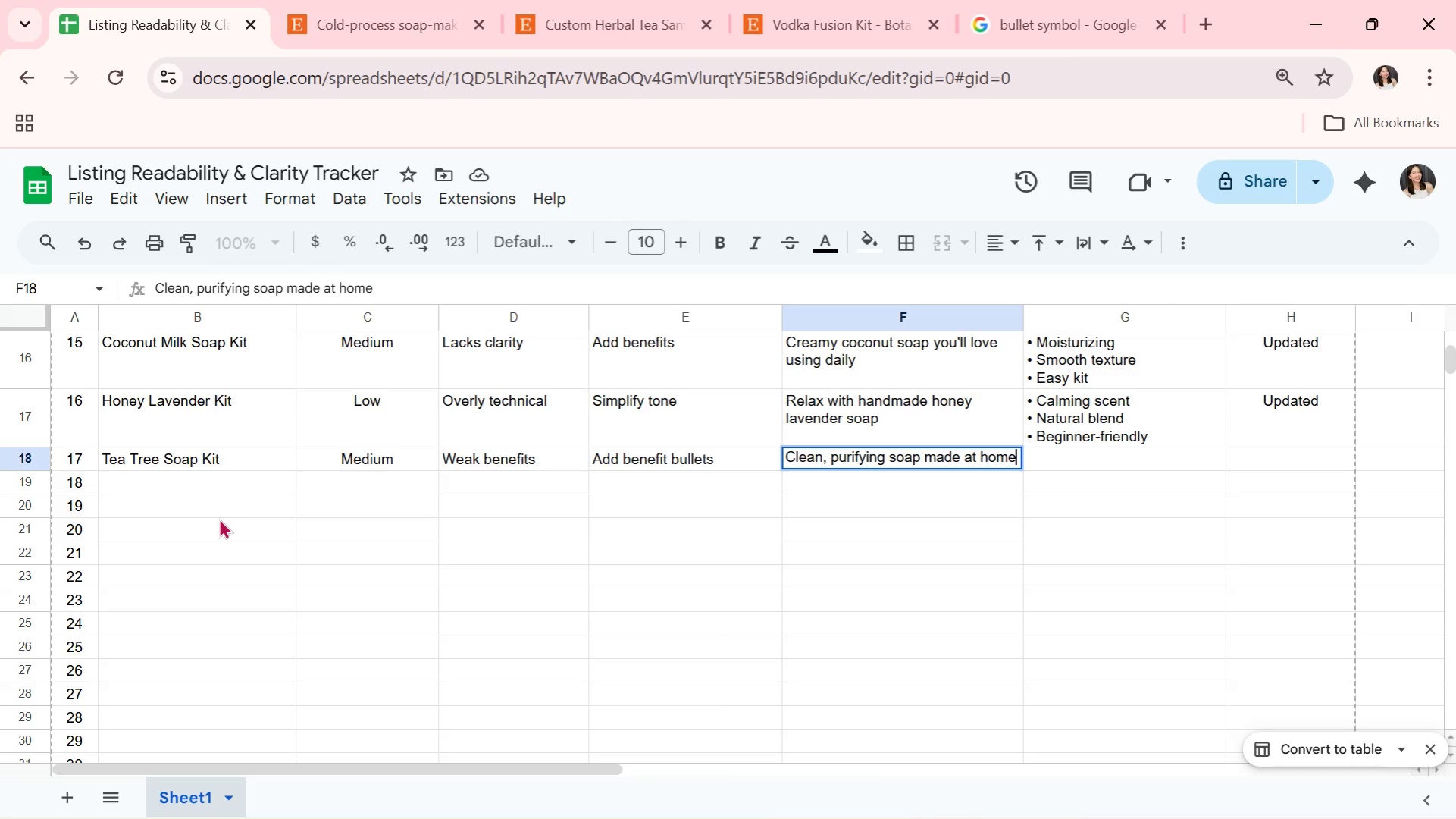 
key(ArrowRight)
 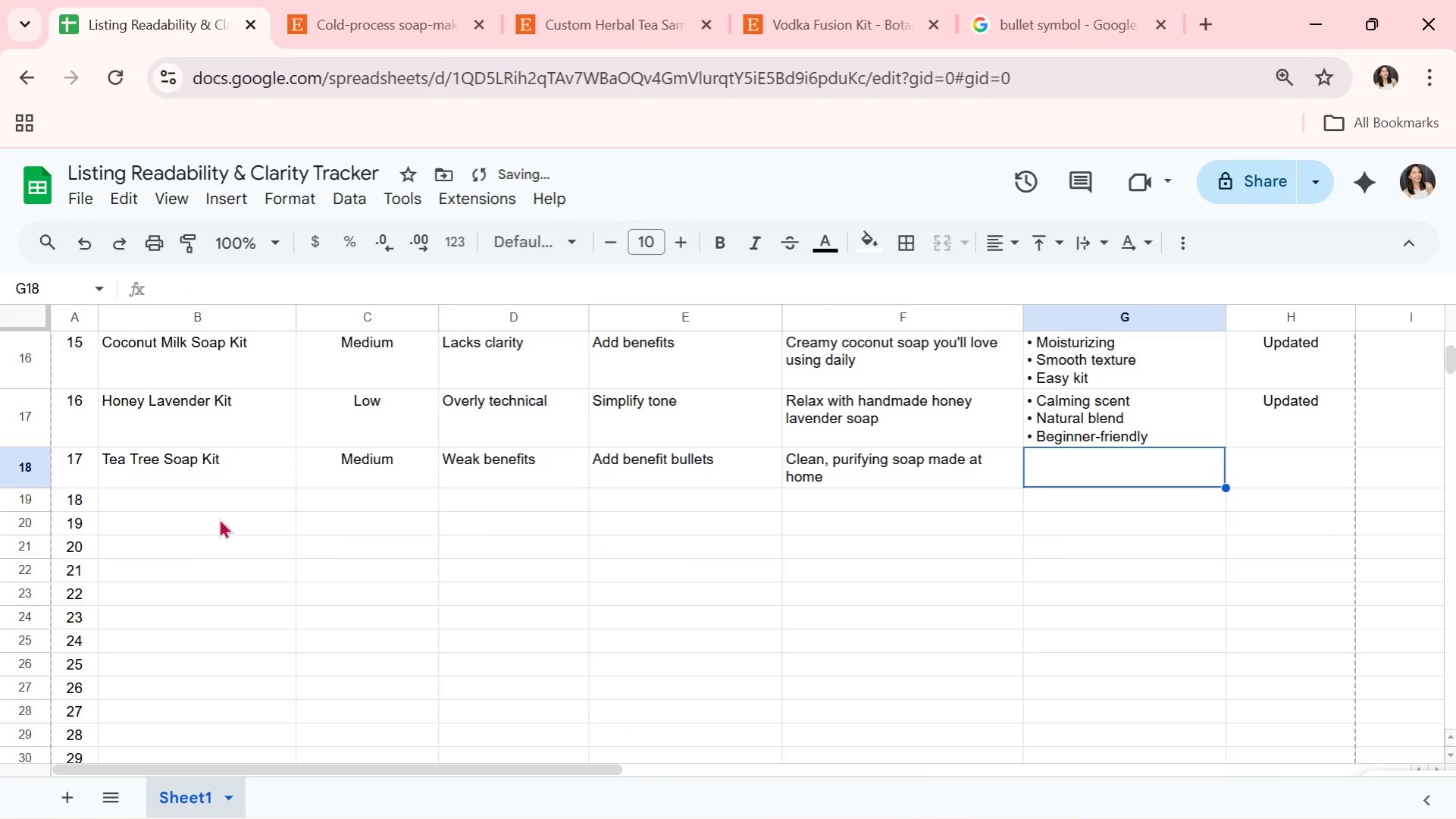 
key(Control+V)
 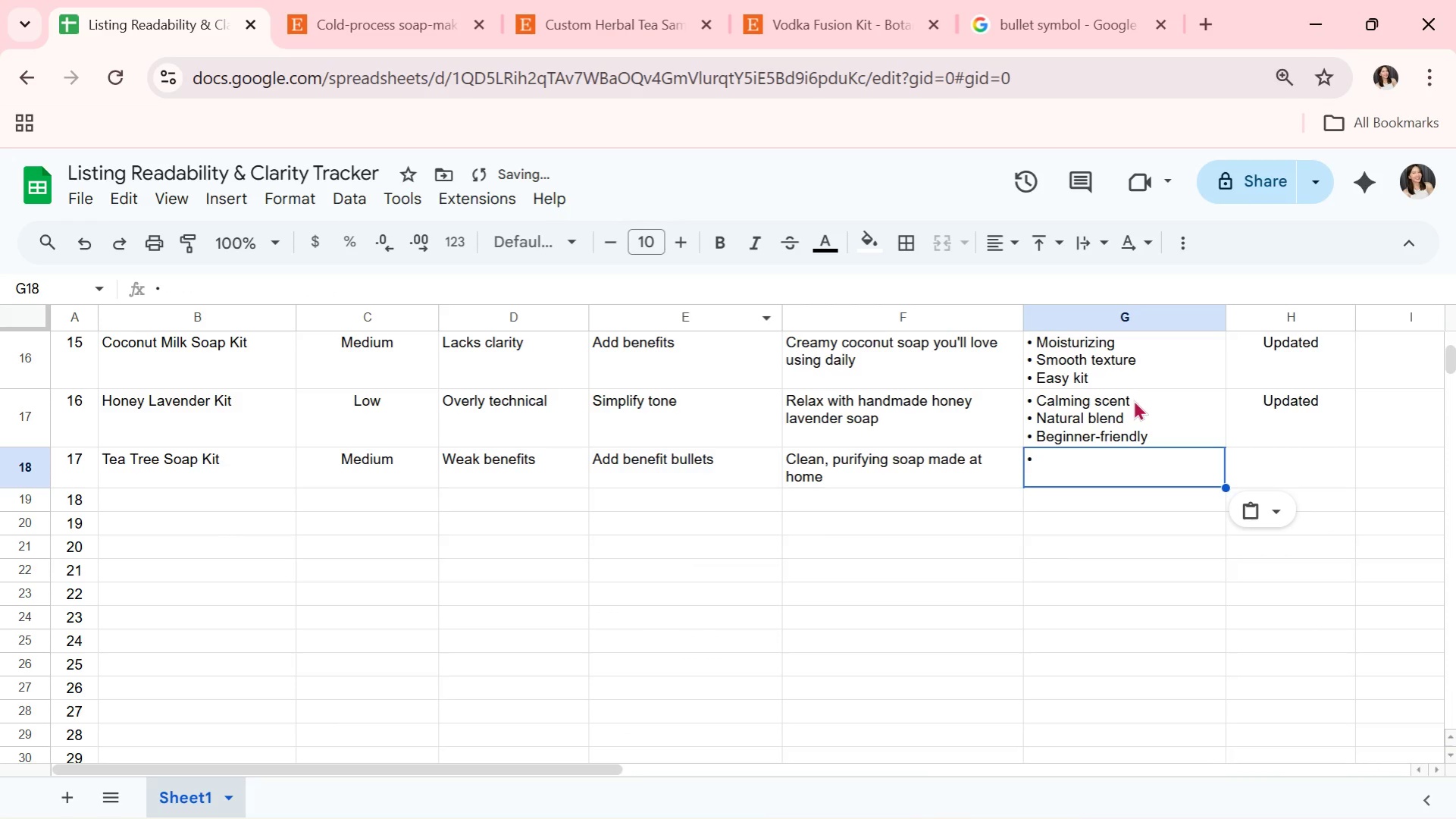 
double_click([1097, 459])
 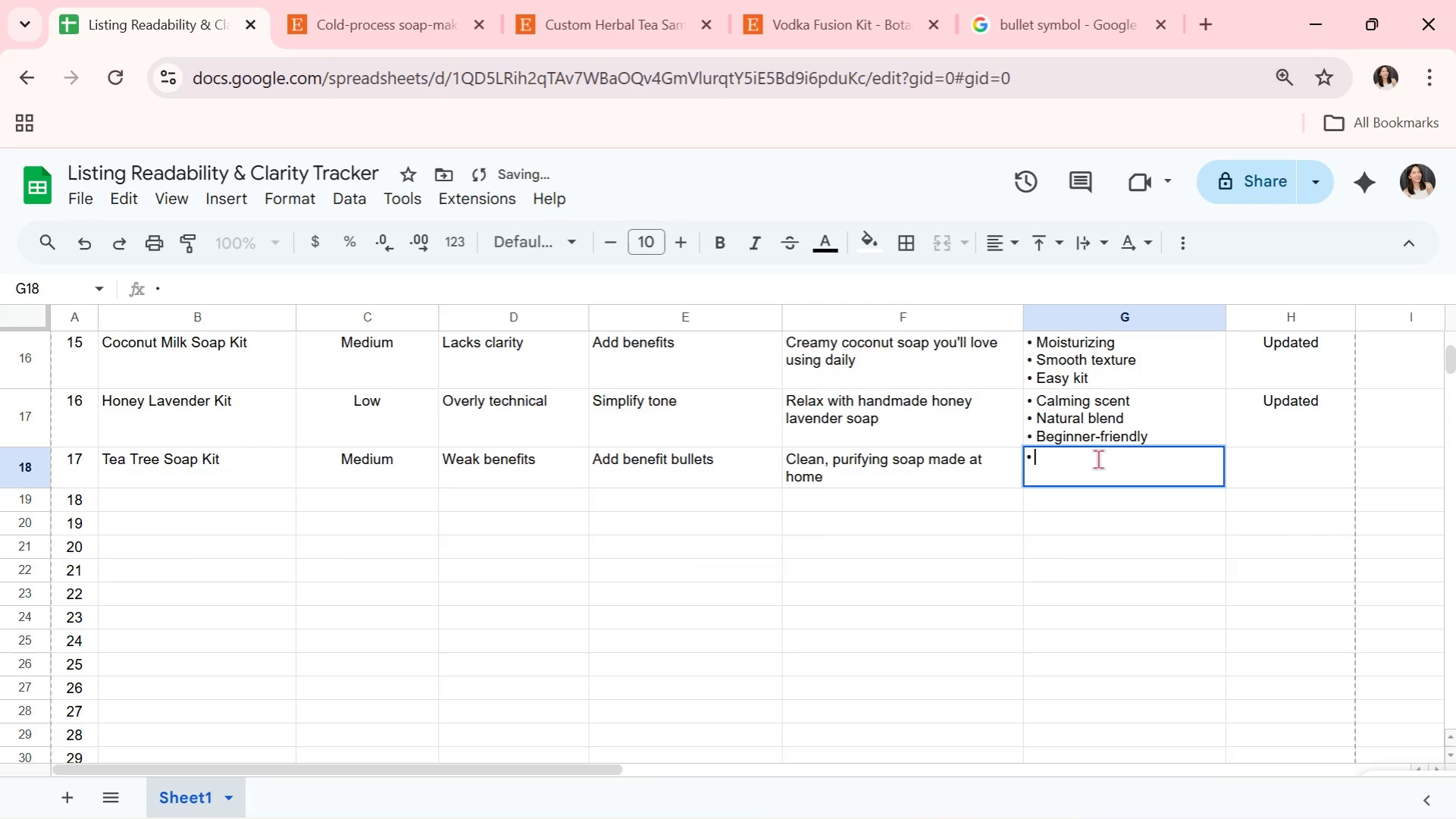 
type( Acne )
 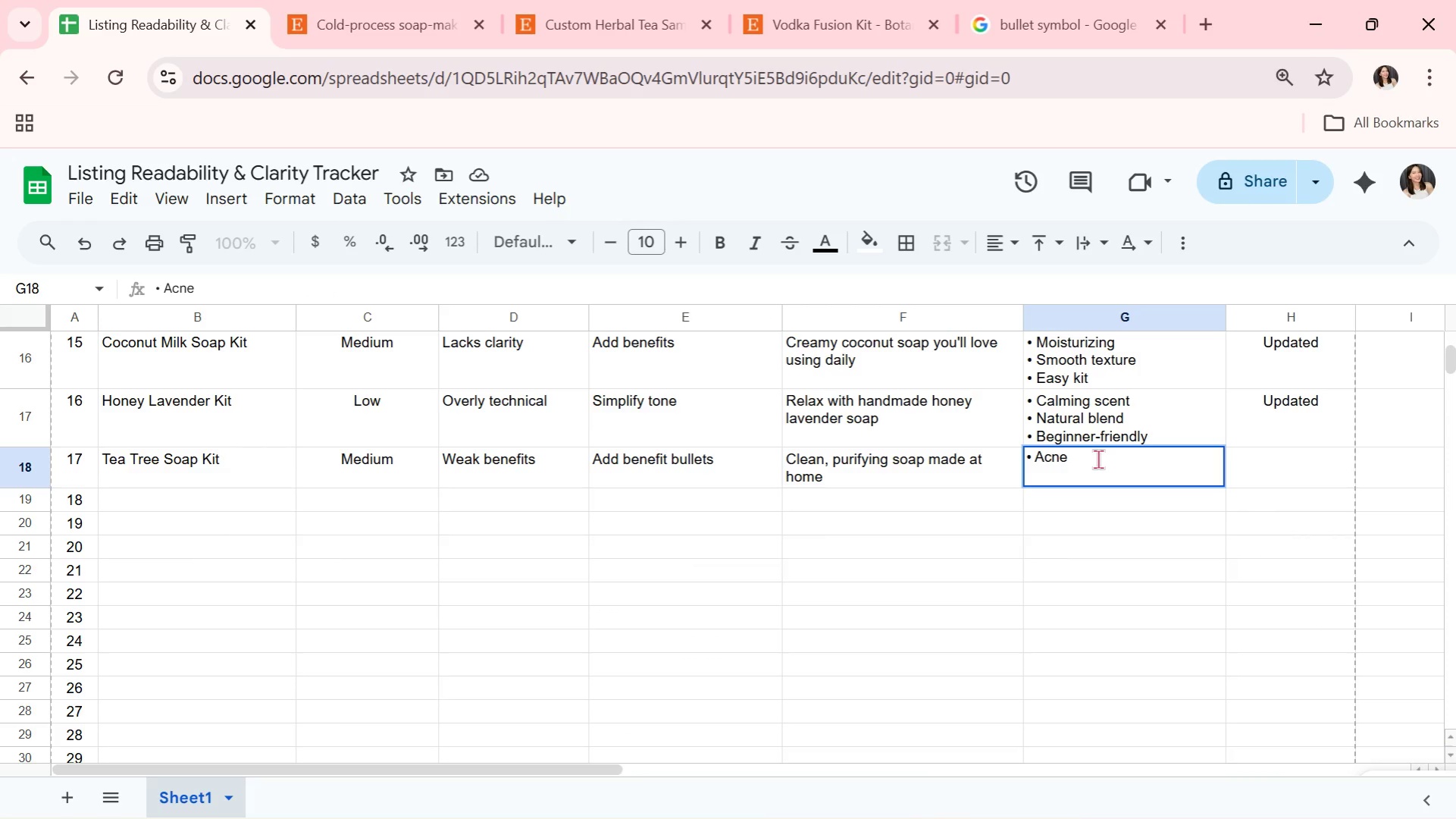 
wait(5.3)
 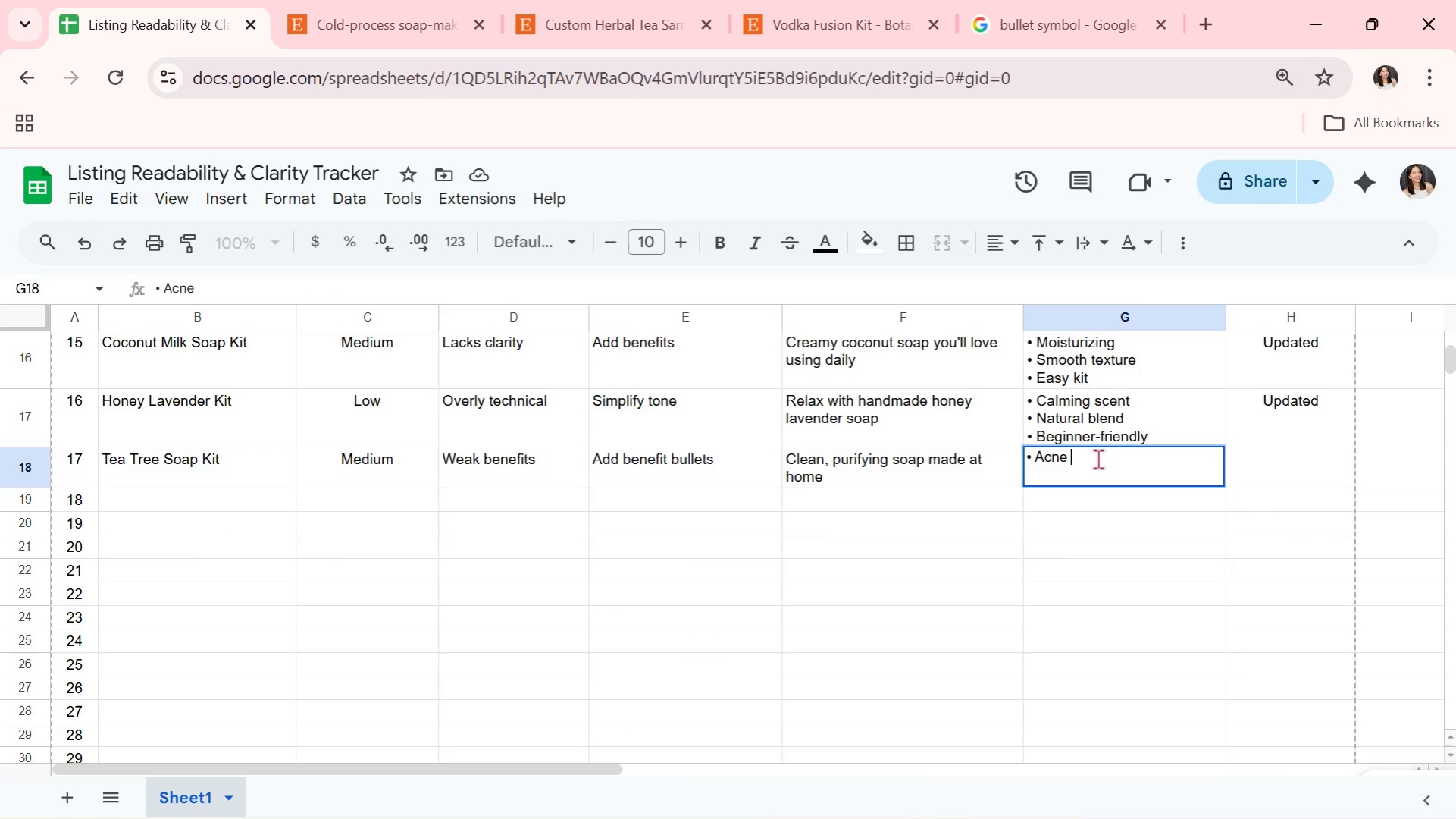 
key(Backspace)
type(-friendly )
 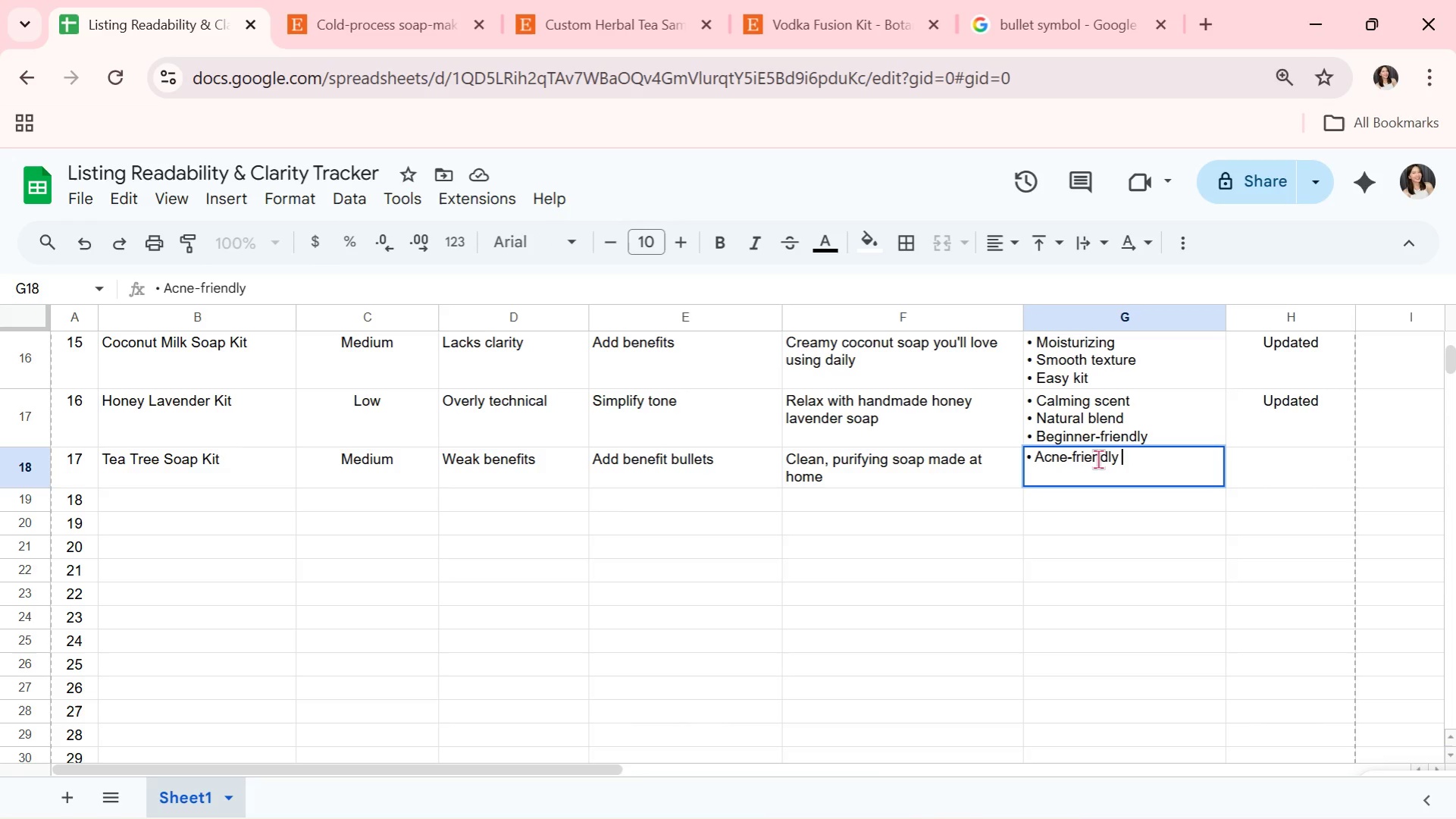 
key(Control+V)
 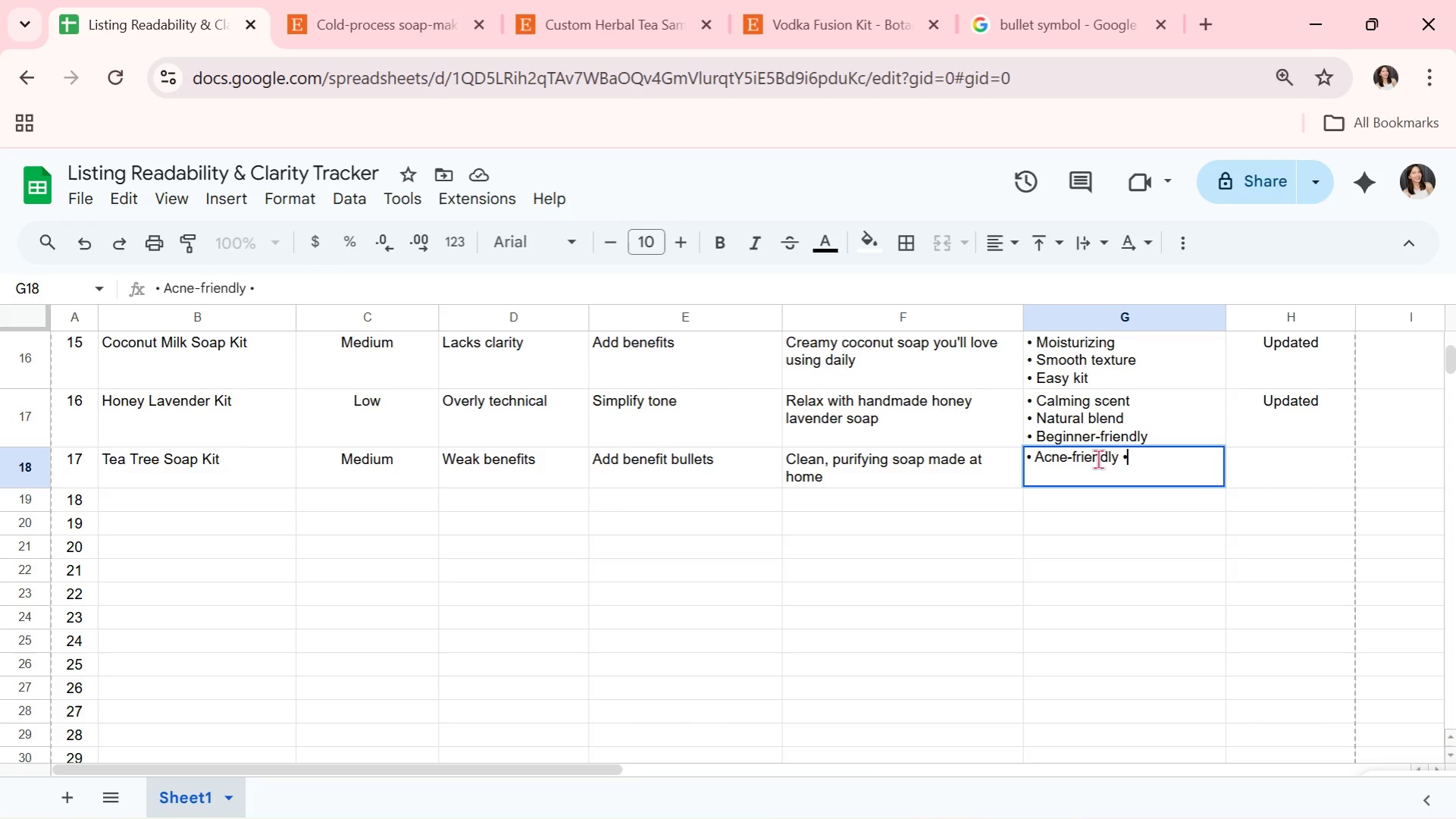 
type( Natural oil )
 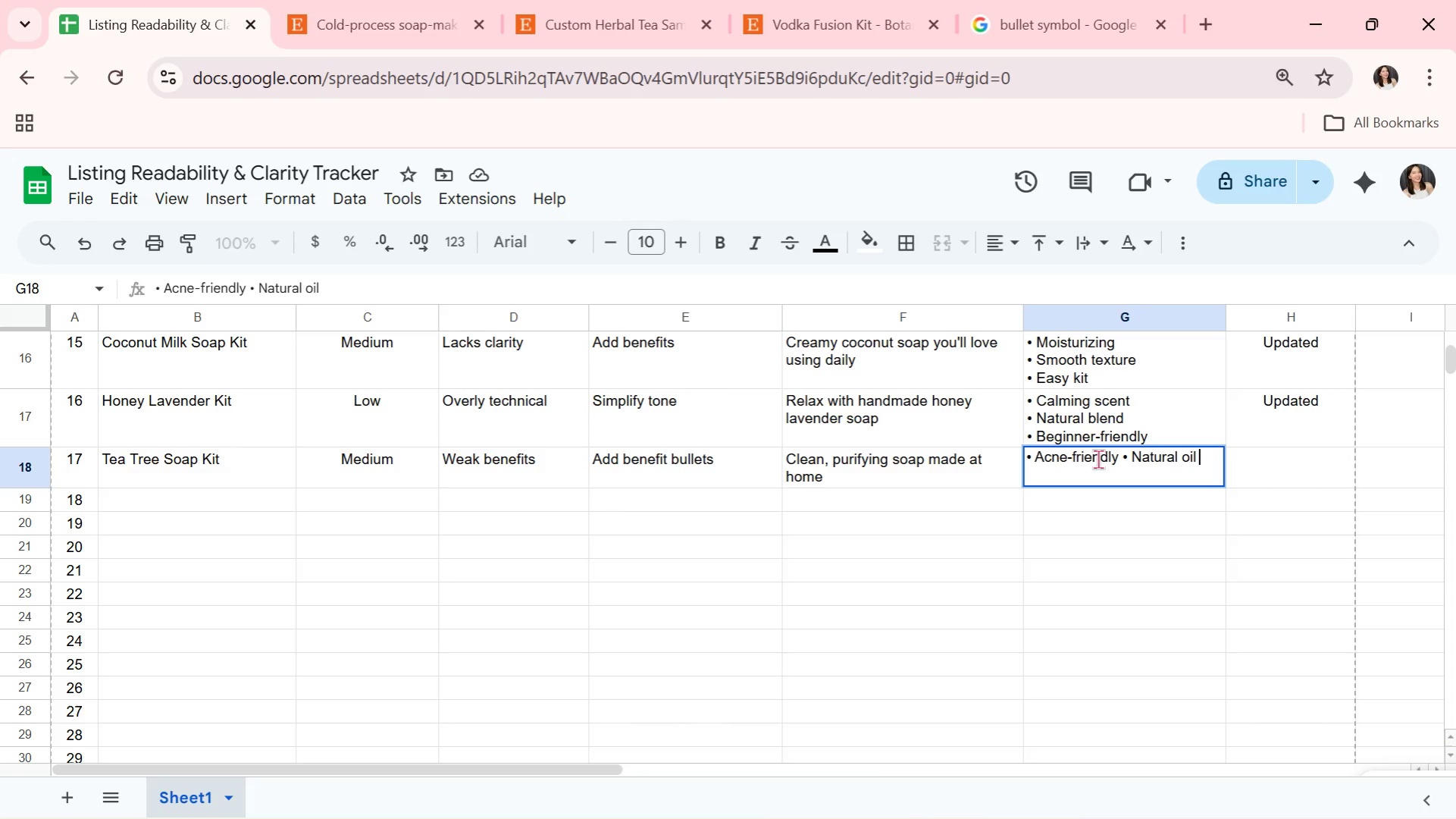 
key(Control+V)
 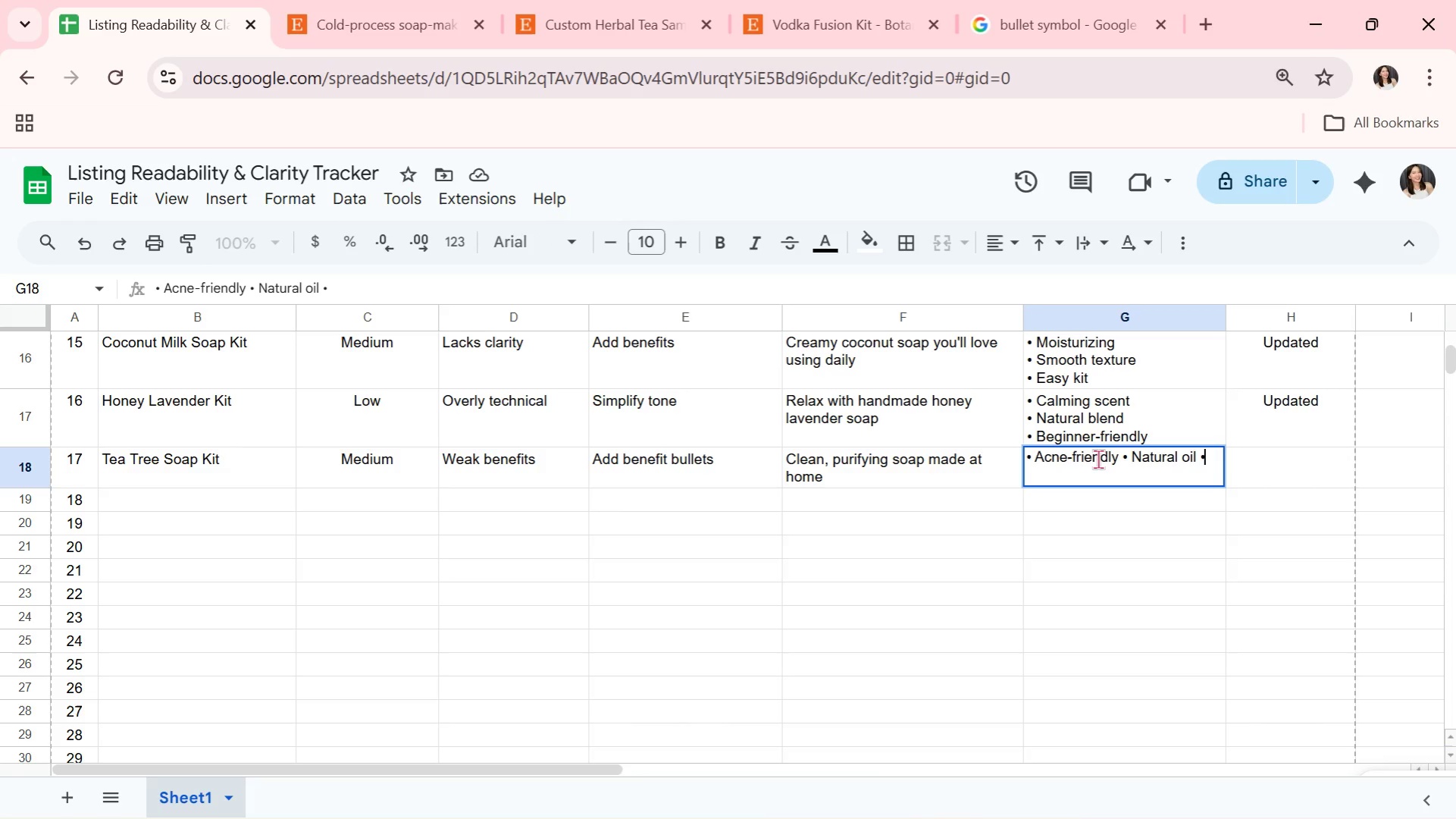 
key(Backspace)
 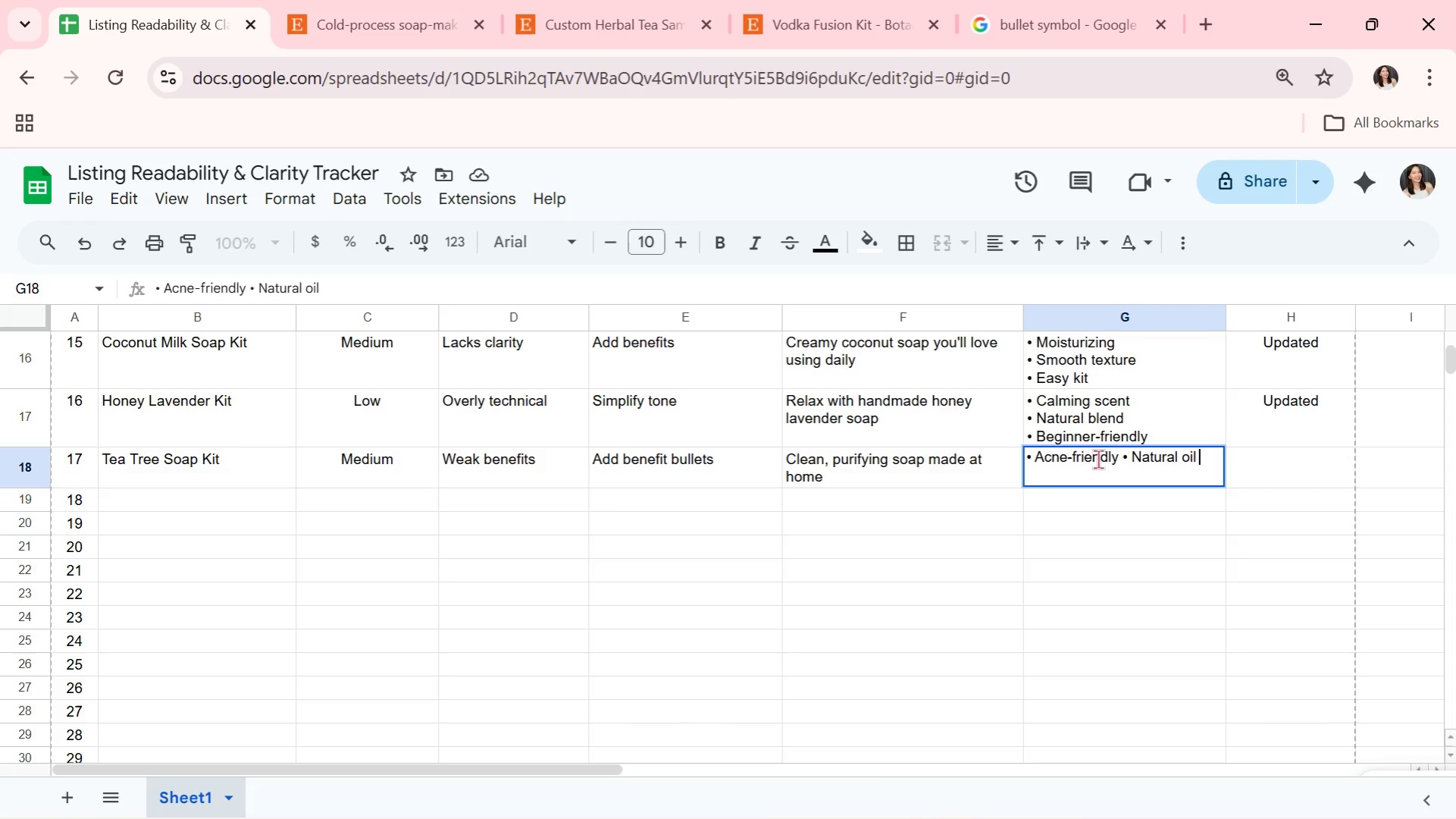 
key(Backspace)
 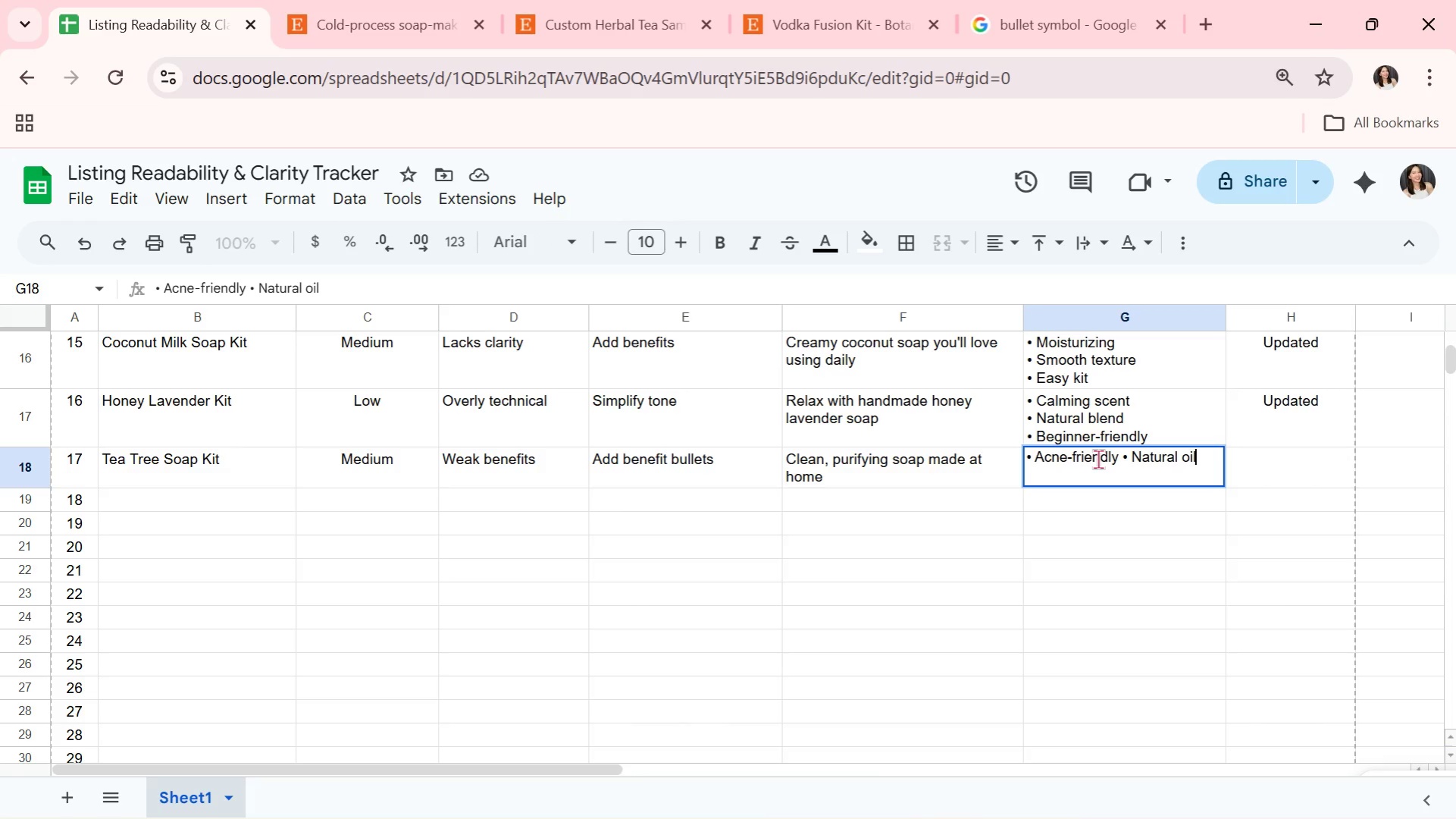 
hold_key(key=Backspace, duration=0.88)
 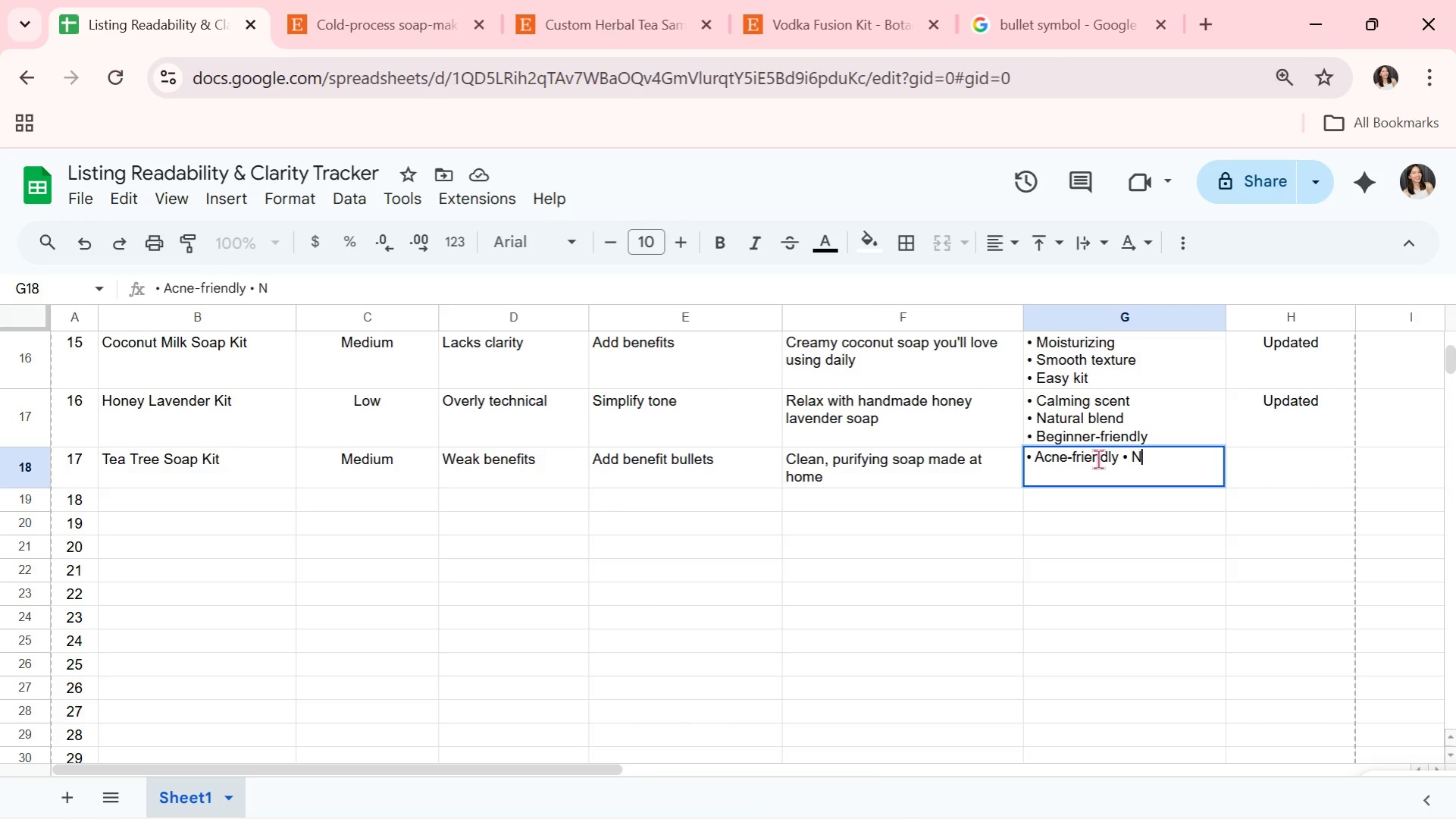 
key(Backspace)
 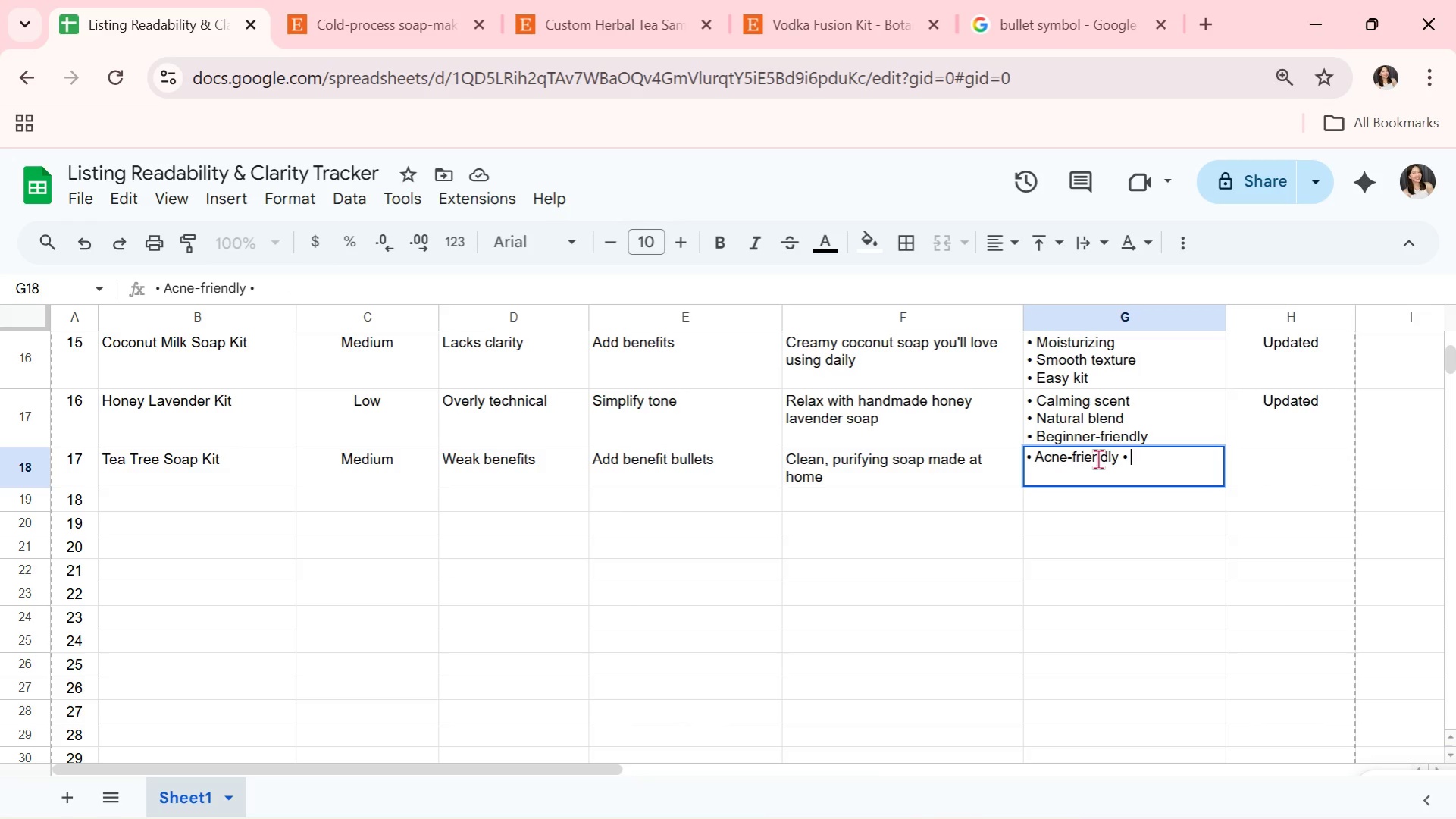 
key(Backspace)
 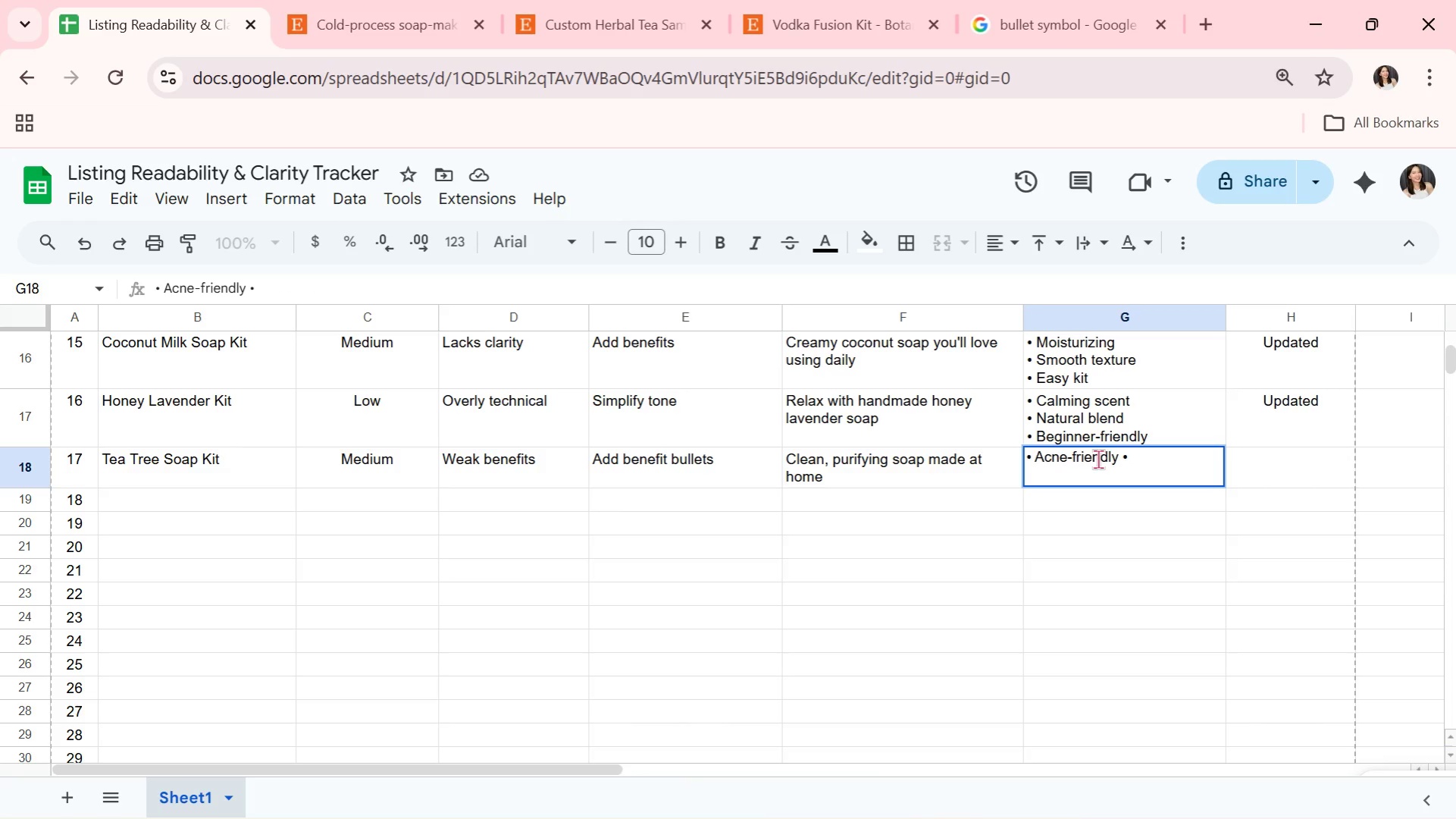 
key(Backspace)
 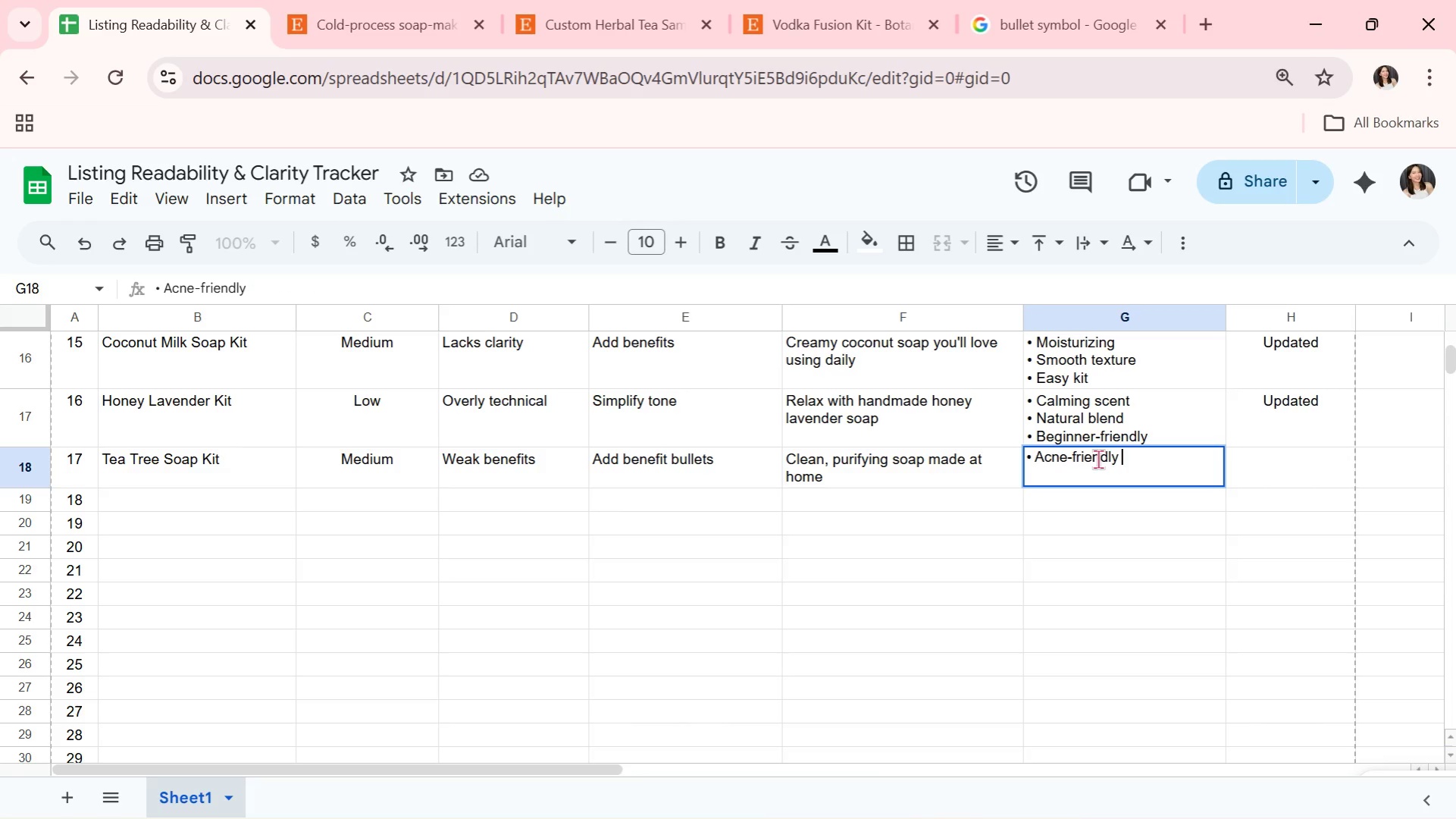 
key(Backspace)
 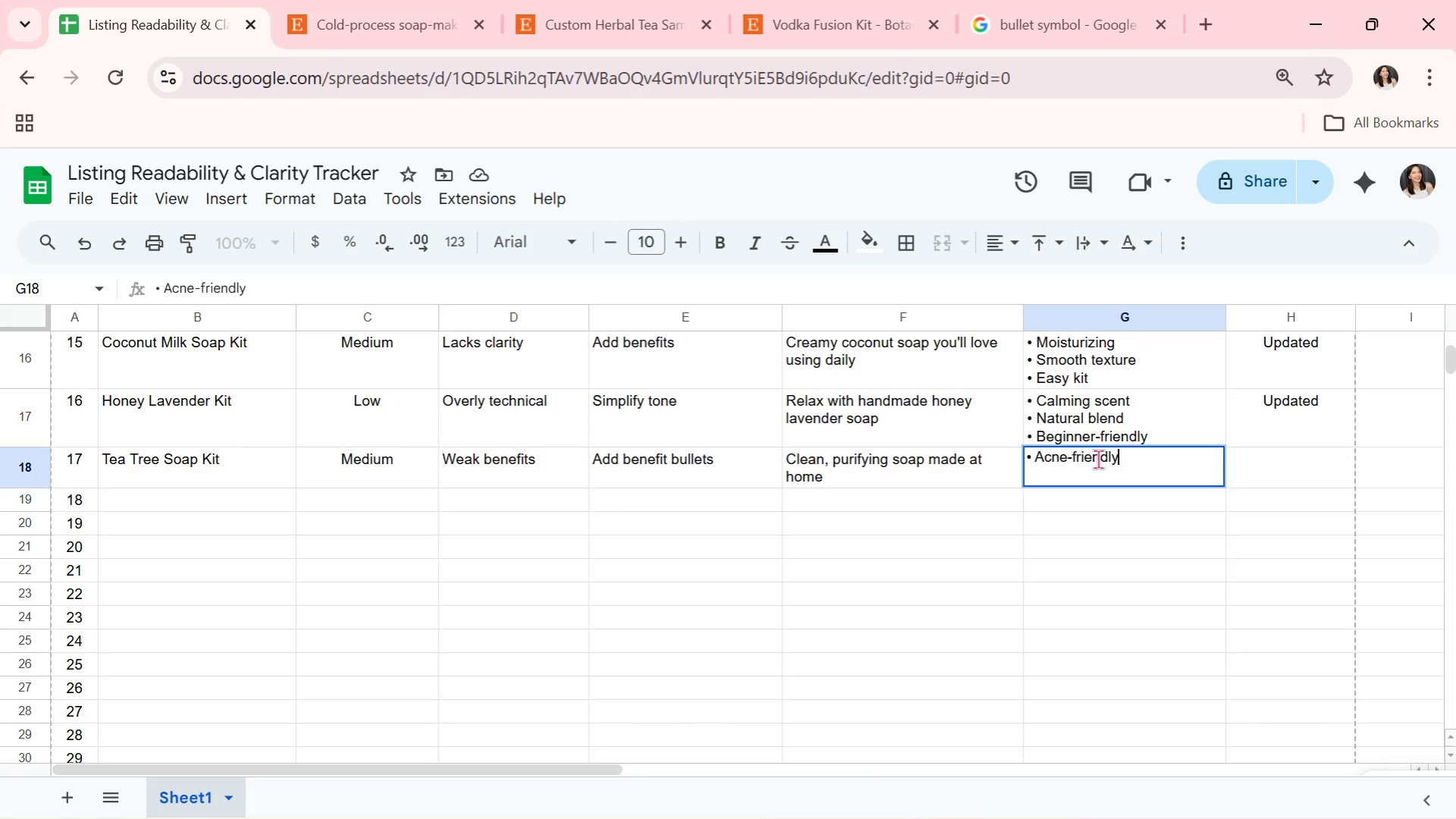 
key(Alt+AltLeft)
 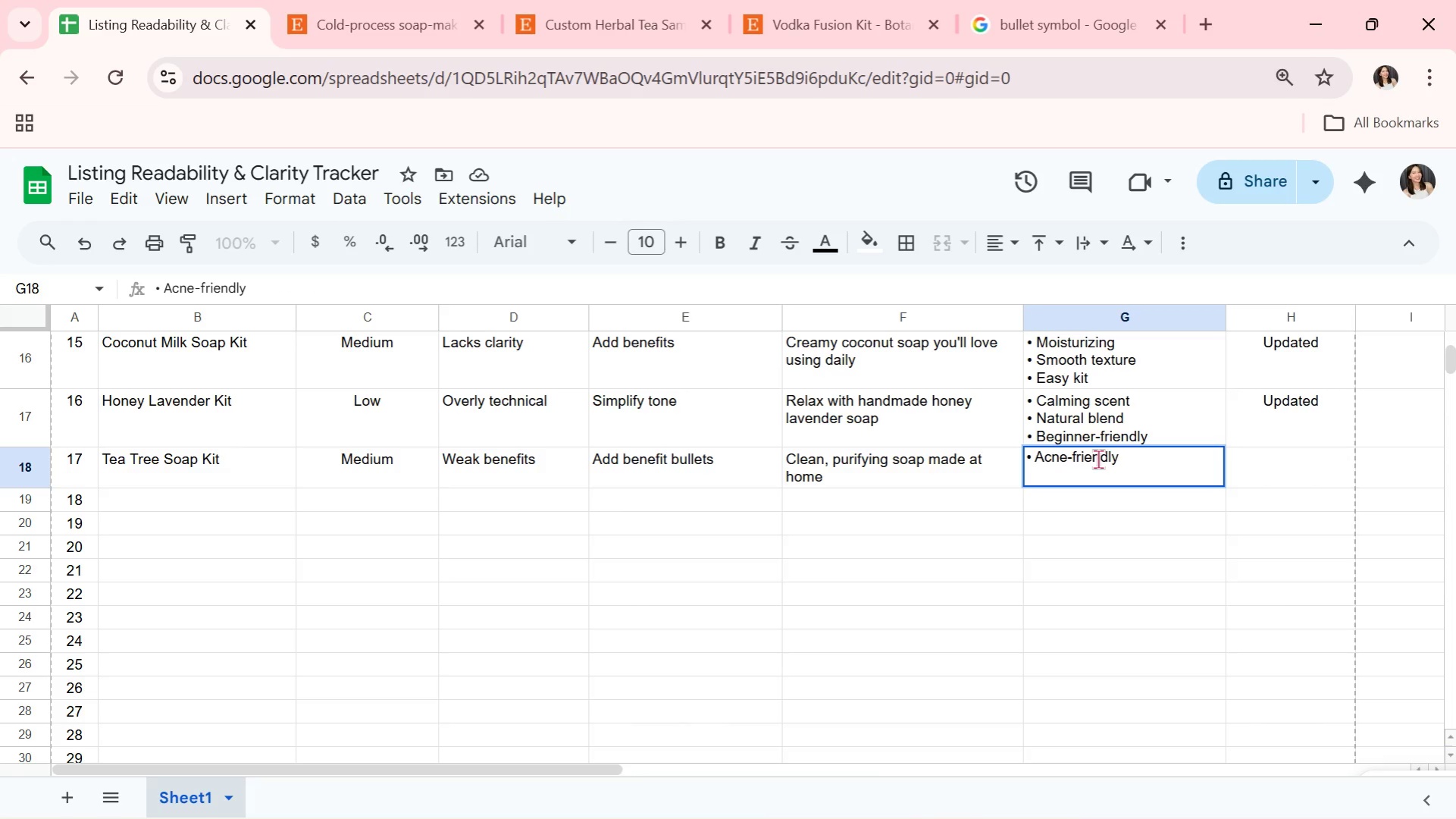 
key(Alt+Enter)
 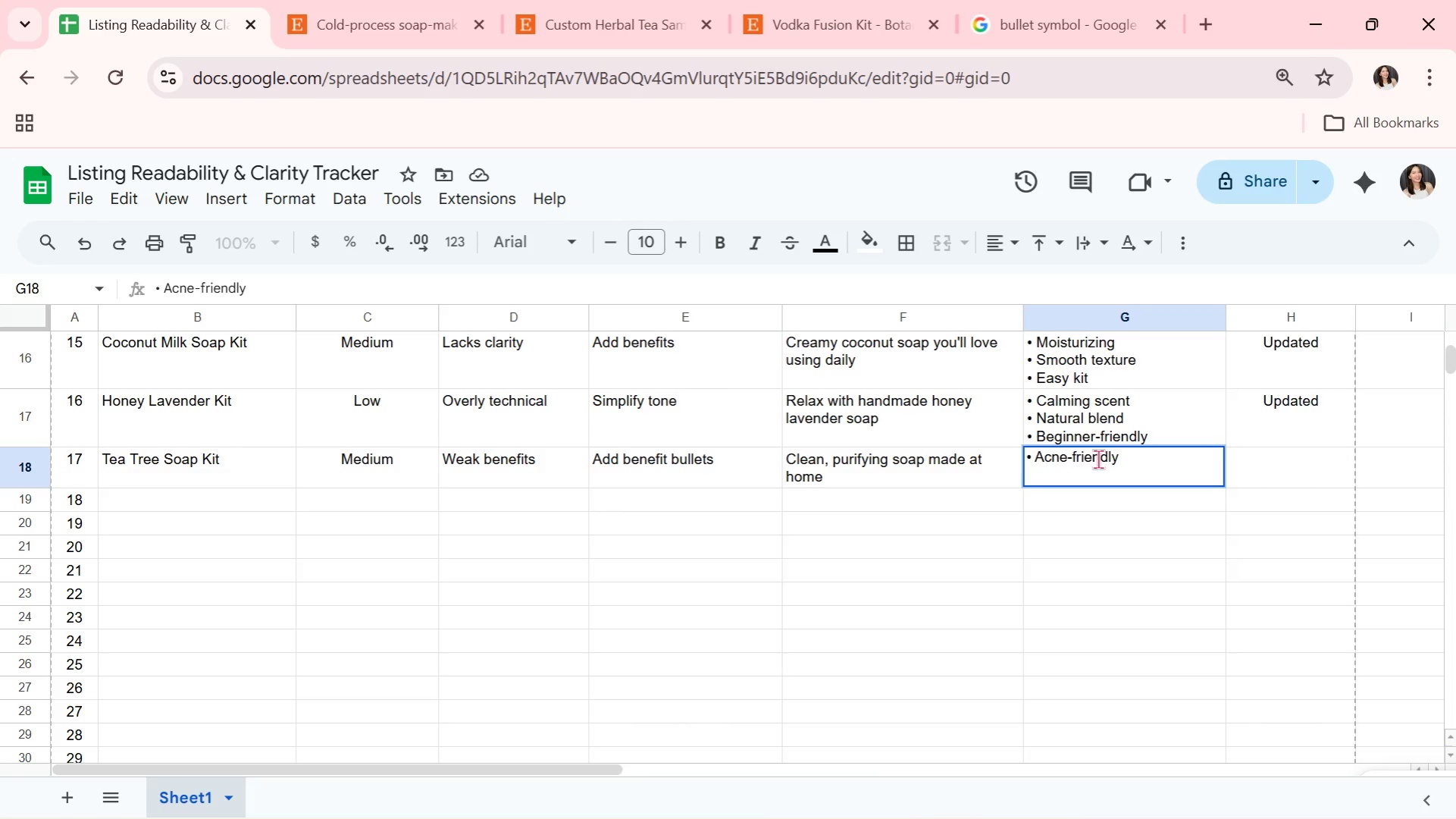 
key(Control+V)
 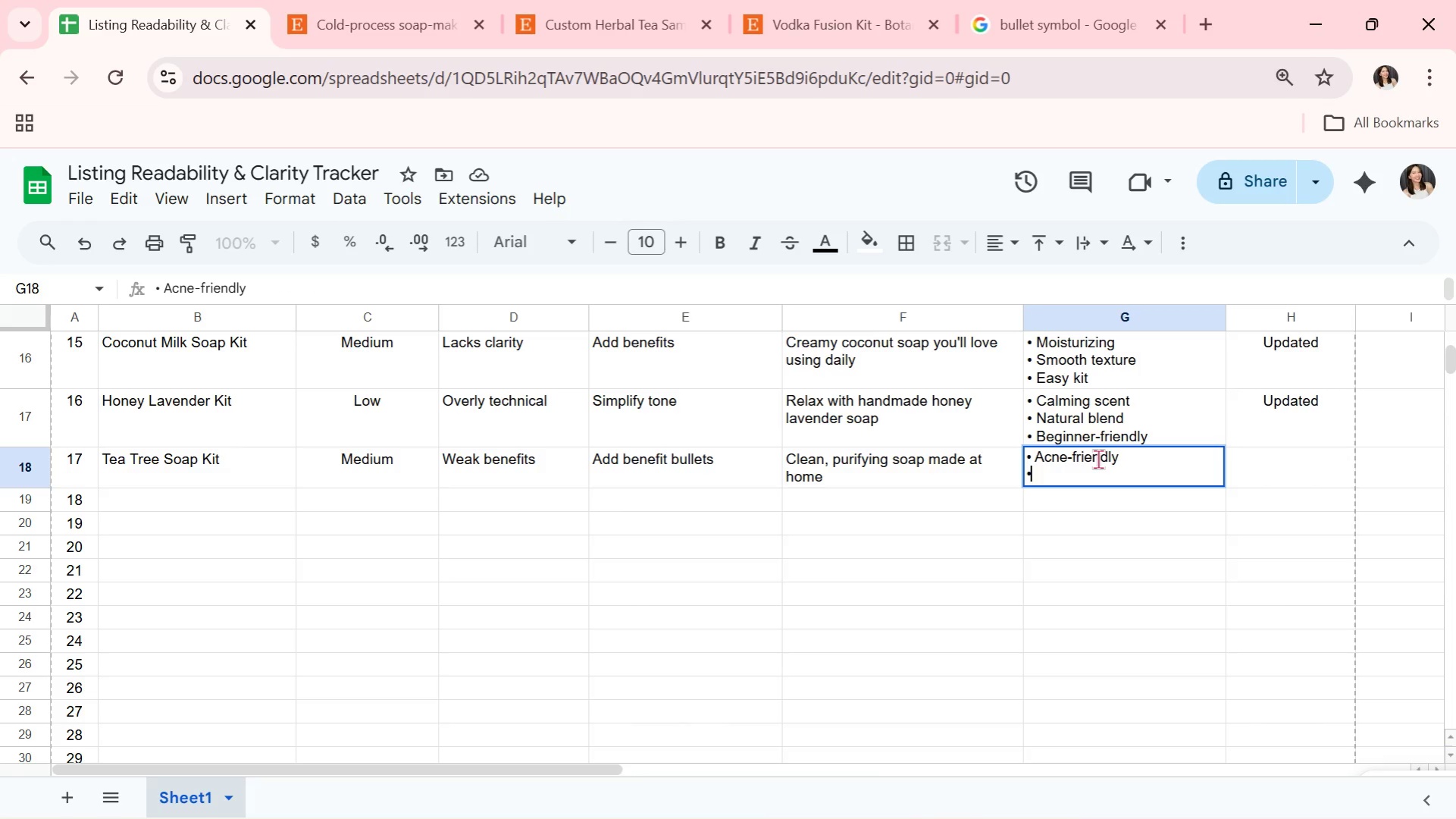 
type( Natural oil)
 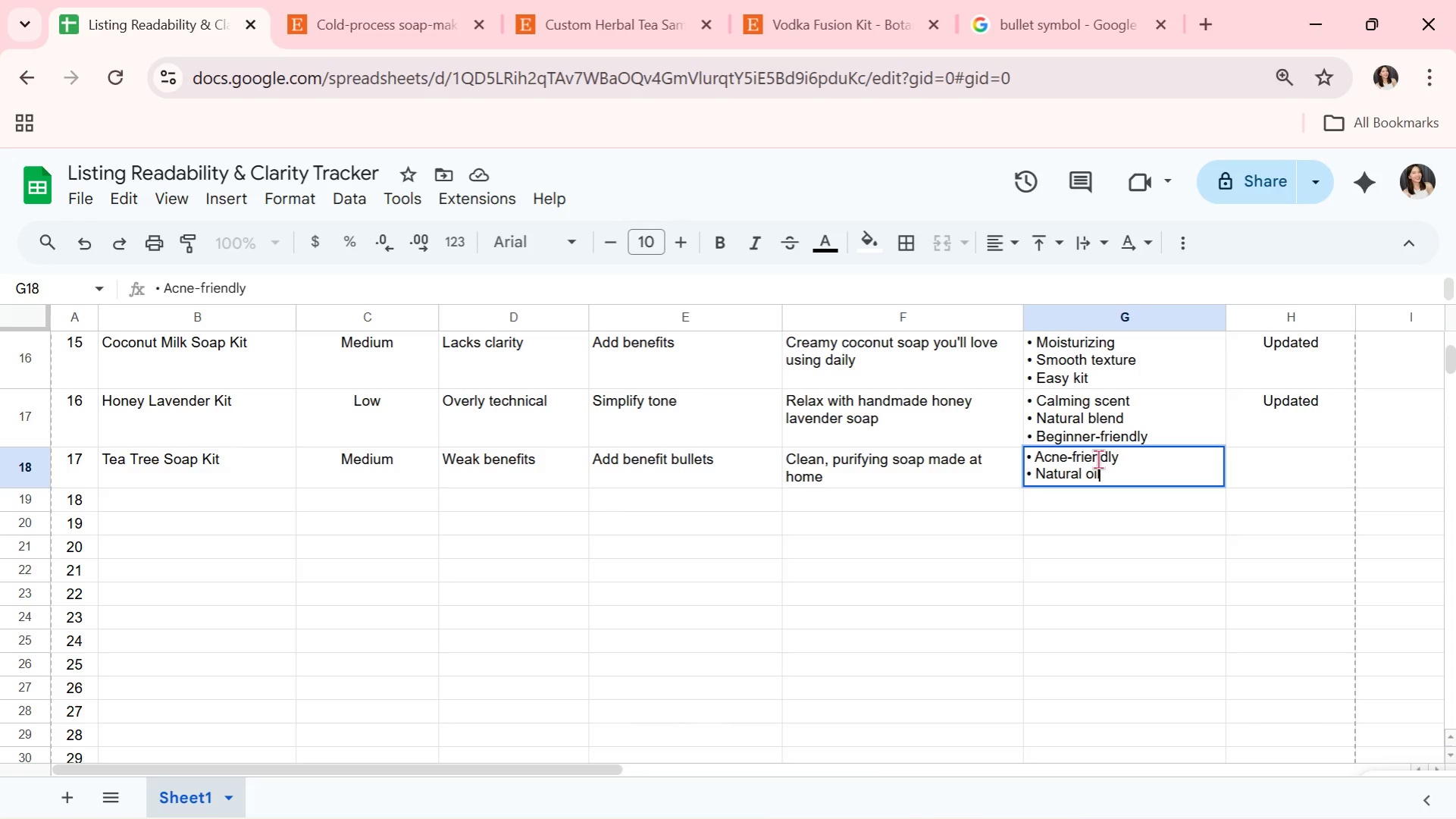 
key(Alt+AltLeft)
 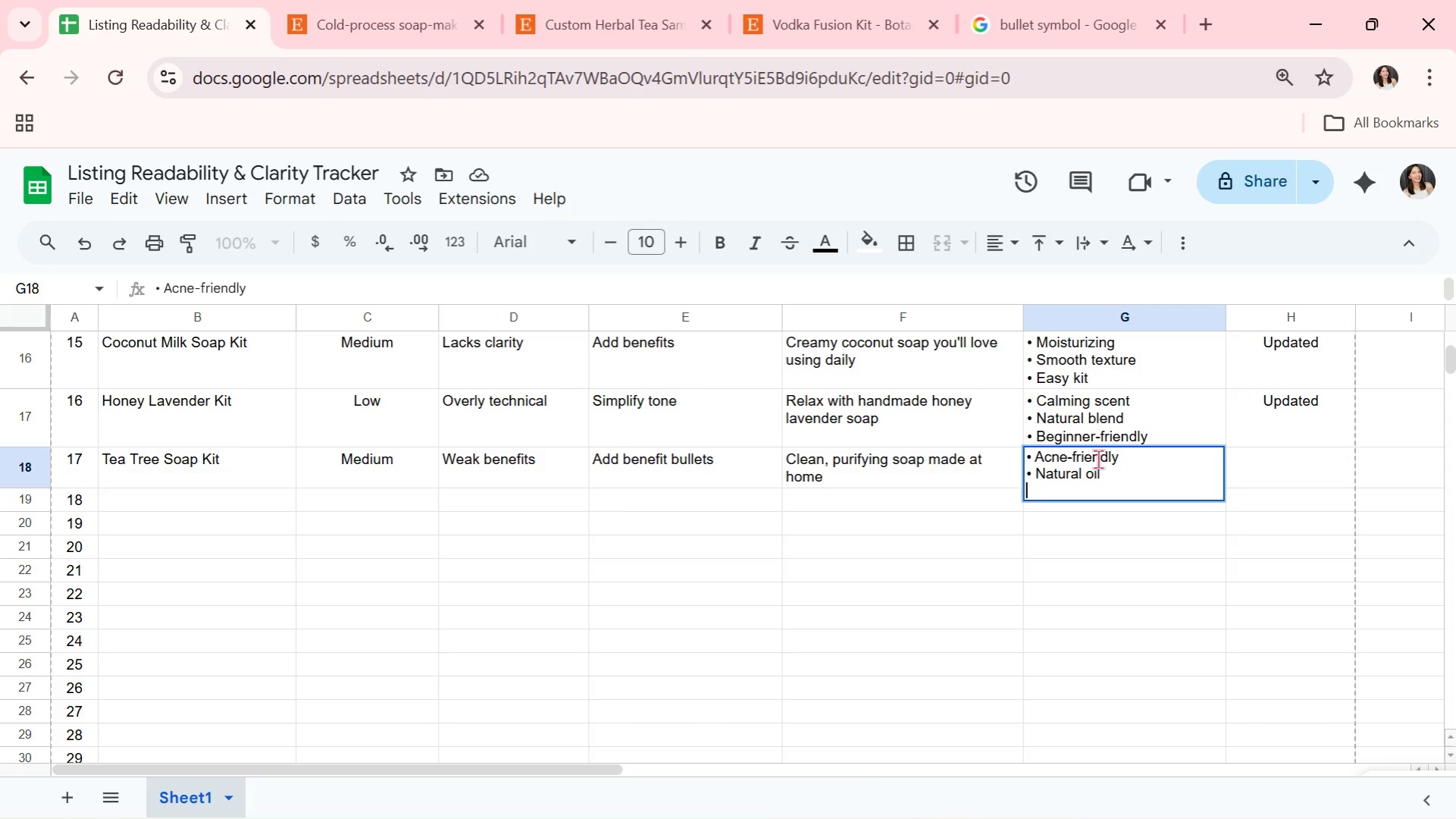 
key(Alt+Enter)
 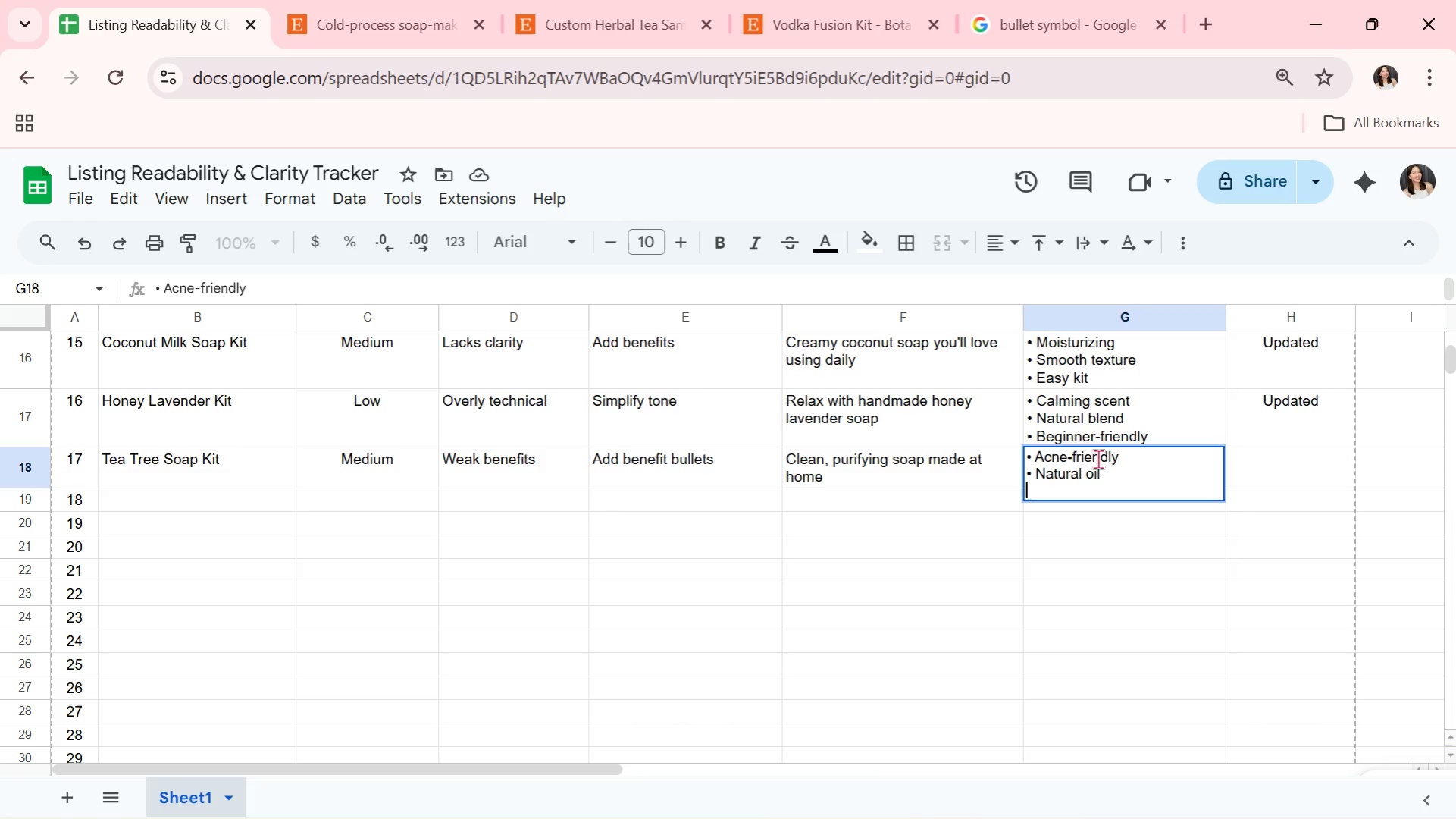 
key(Control+V)
 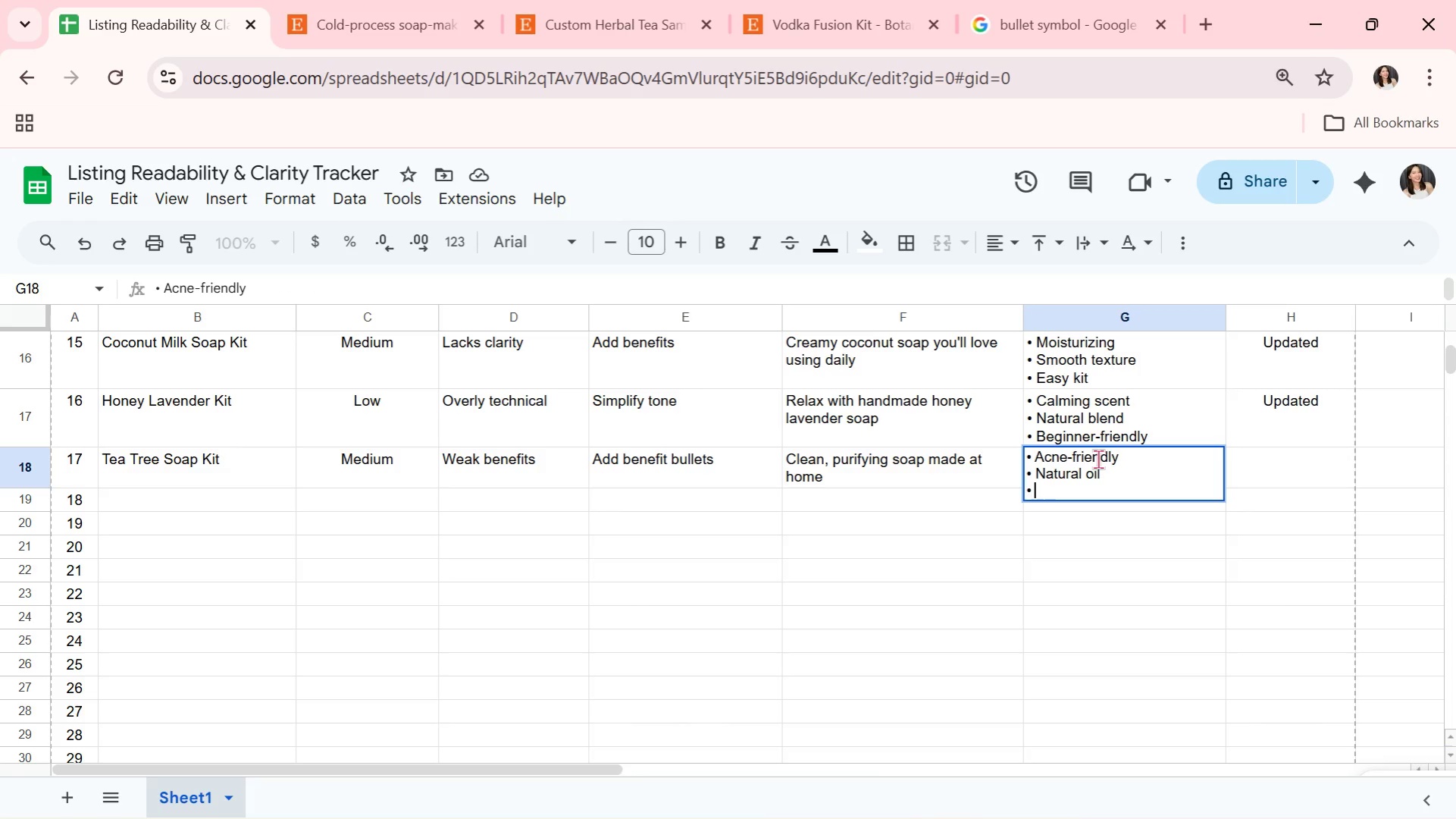 
type( Easy steps)
 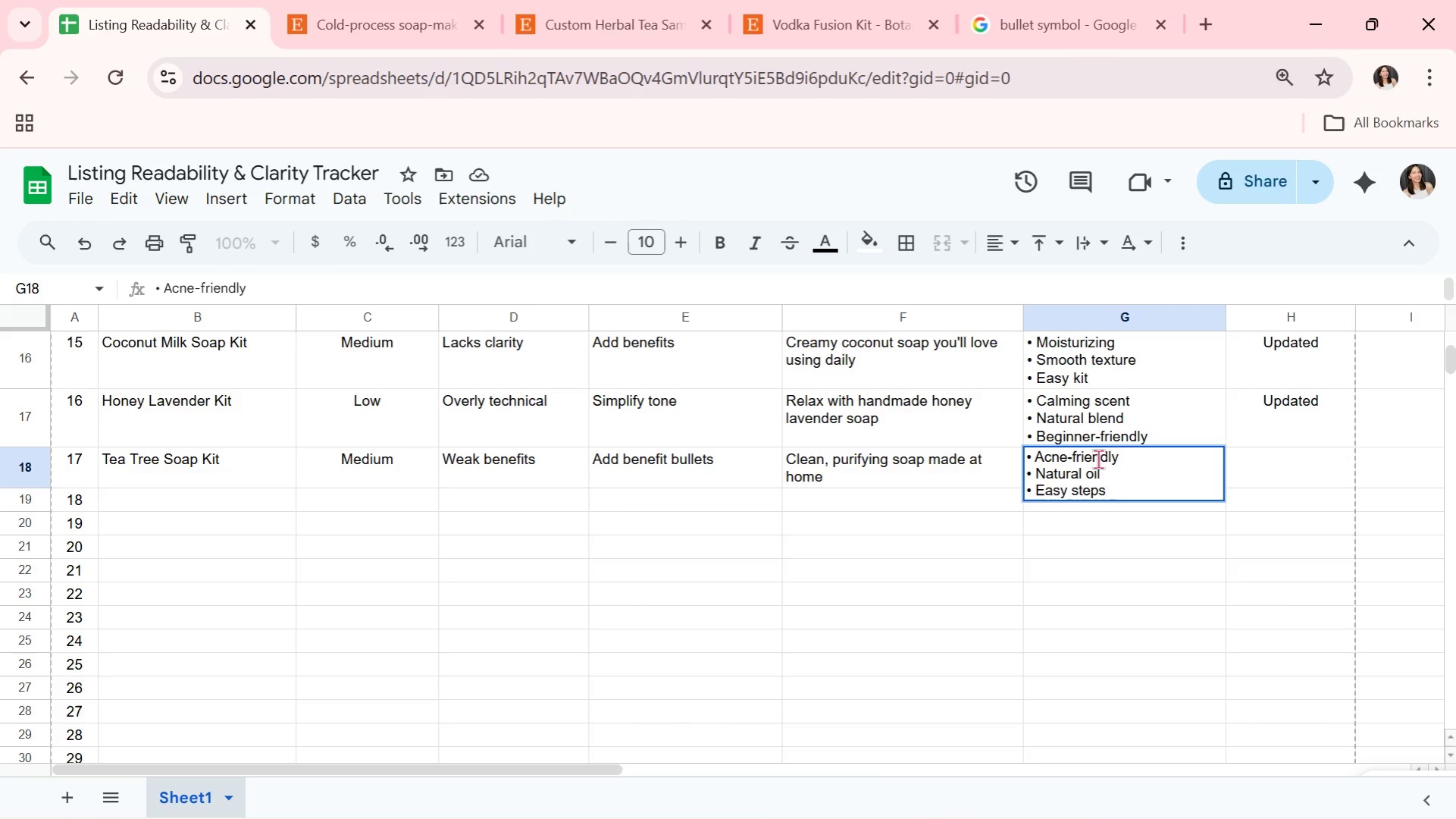 
key(ArrowRight)
 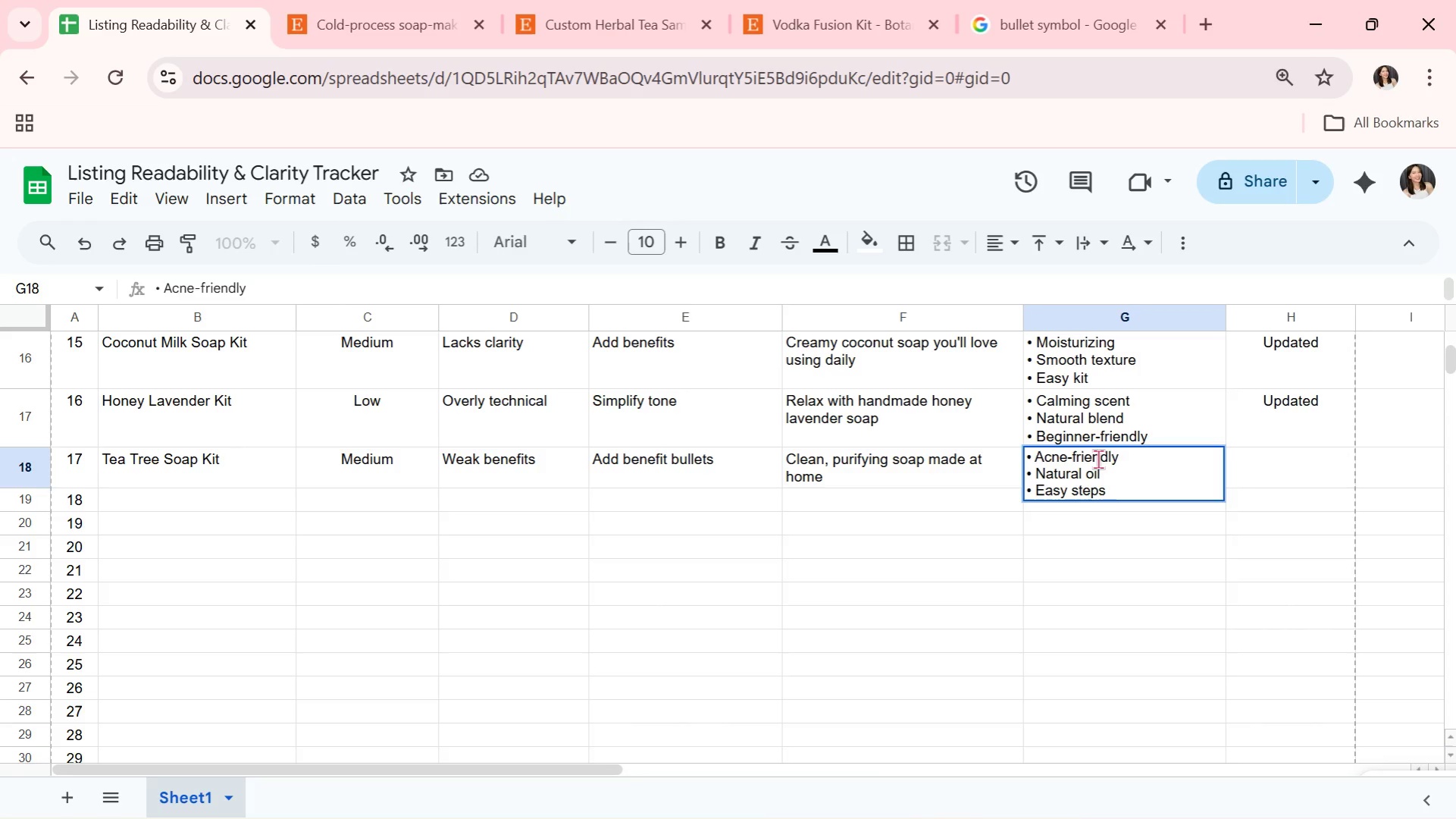 
key(Enter)
 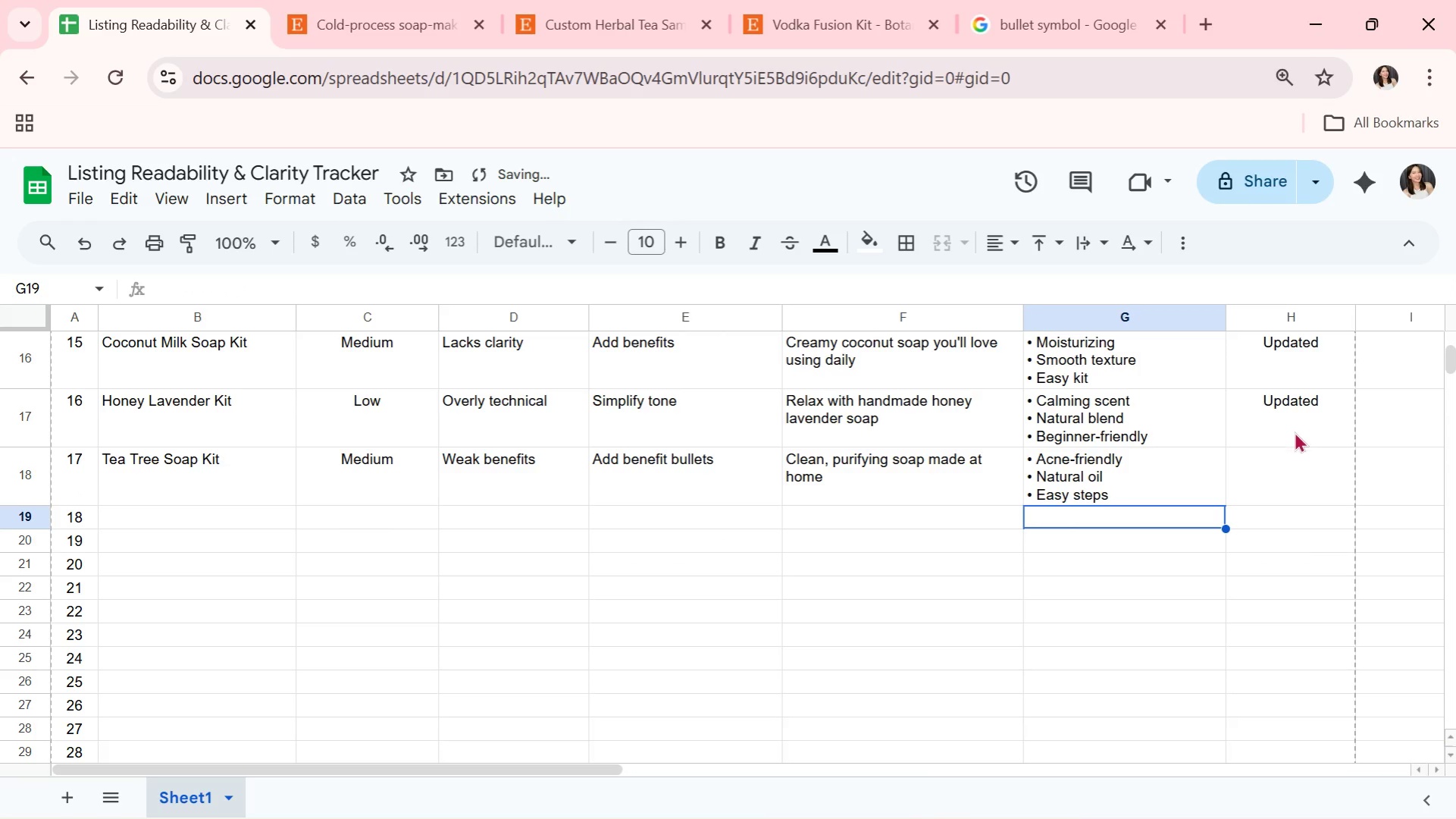 
left_click([1302, 458])
 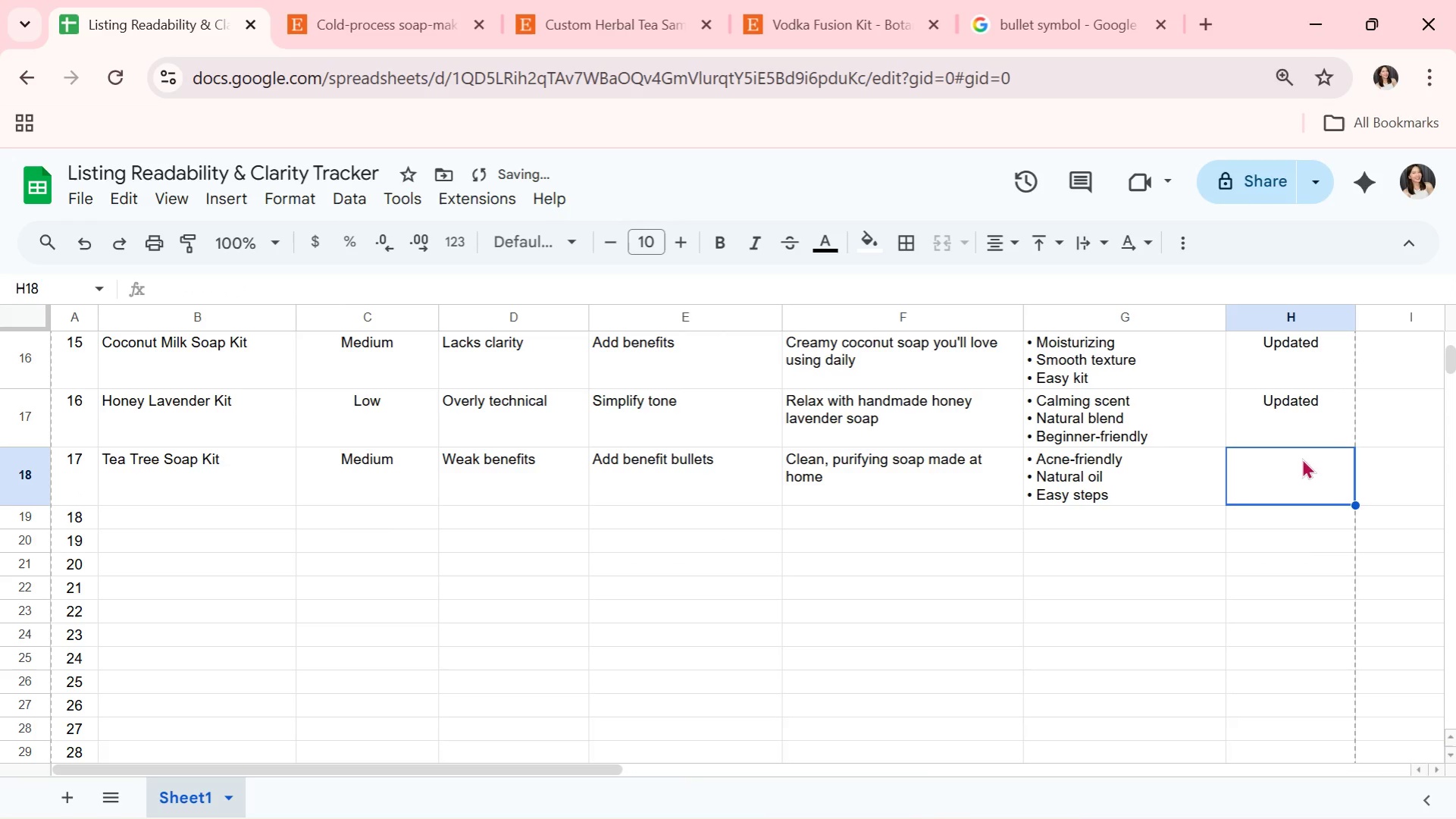 
key(CapsLock)
 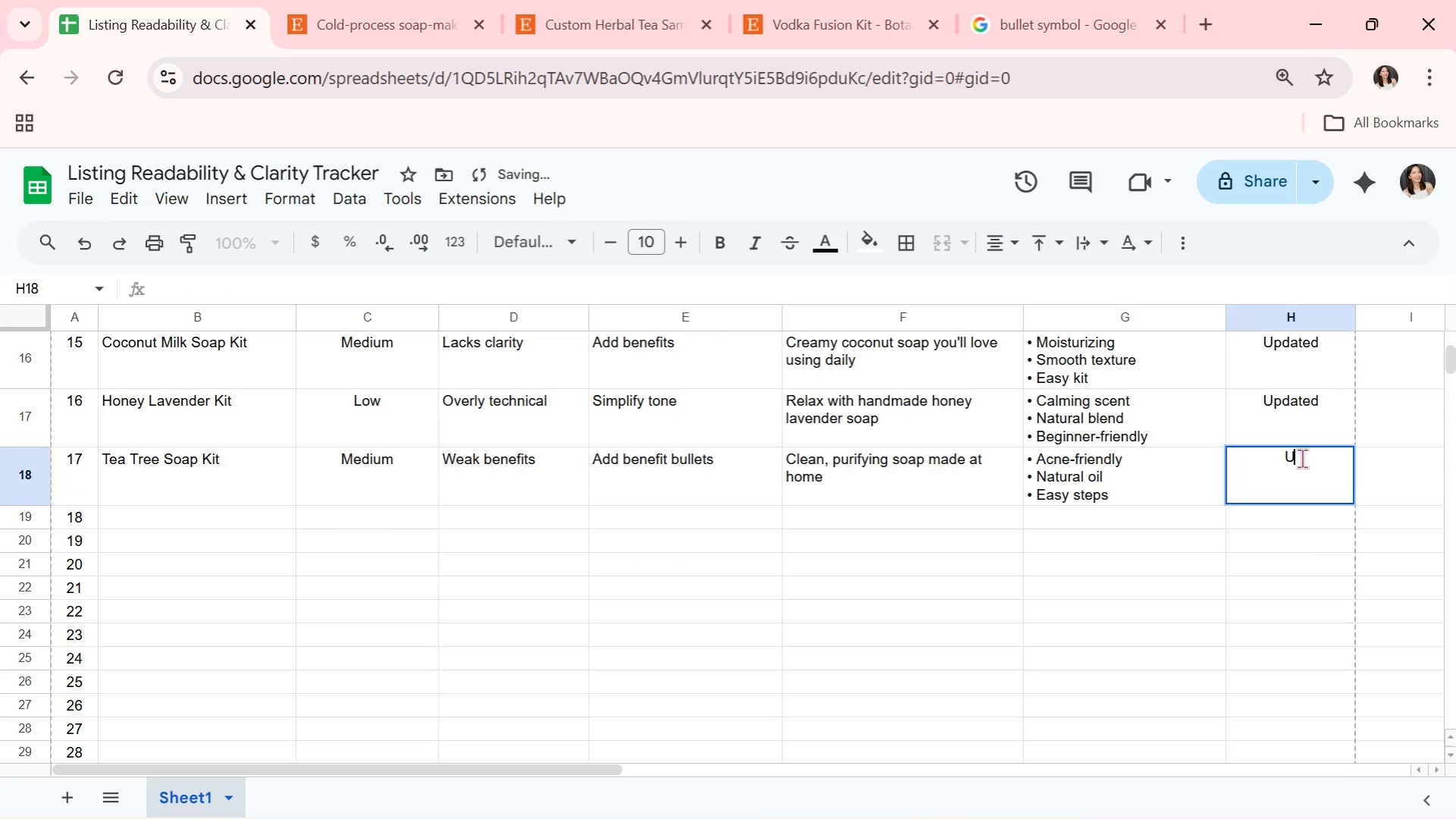 
key(U)
 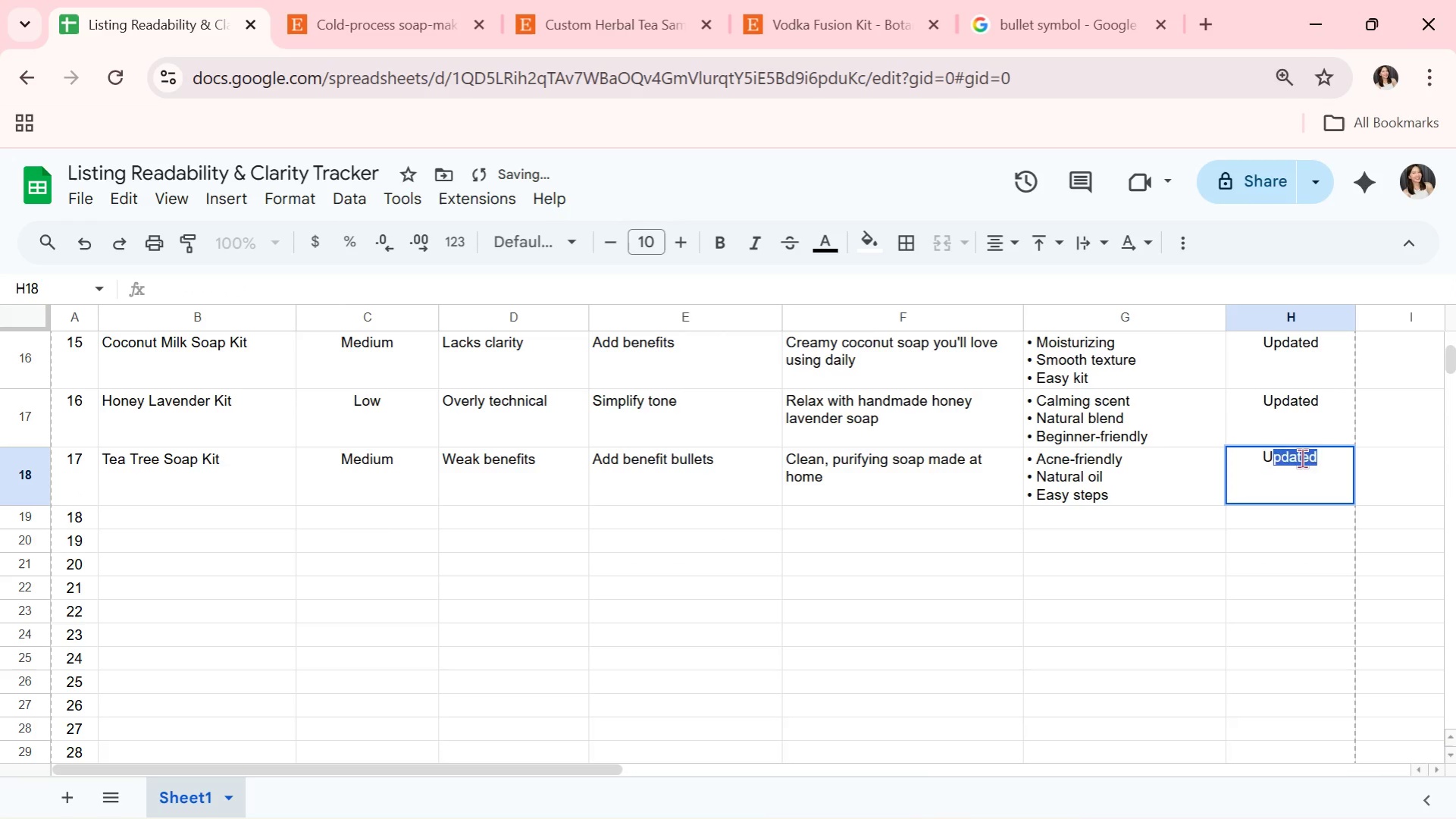 
key(CapsLock)
 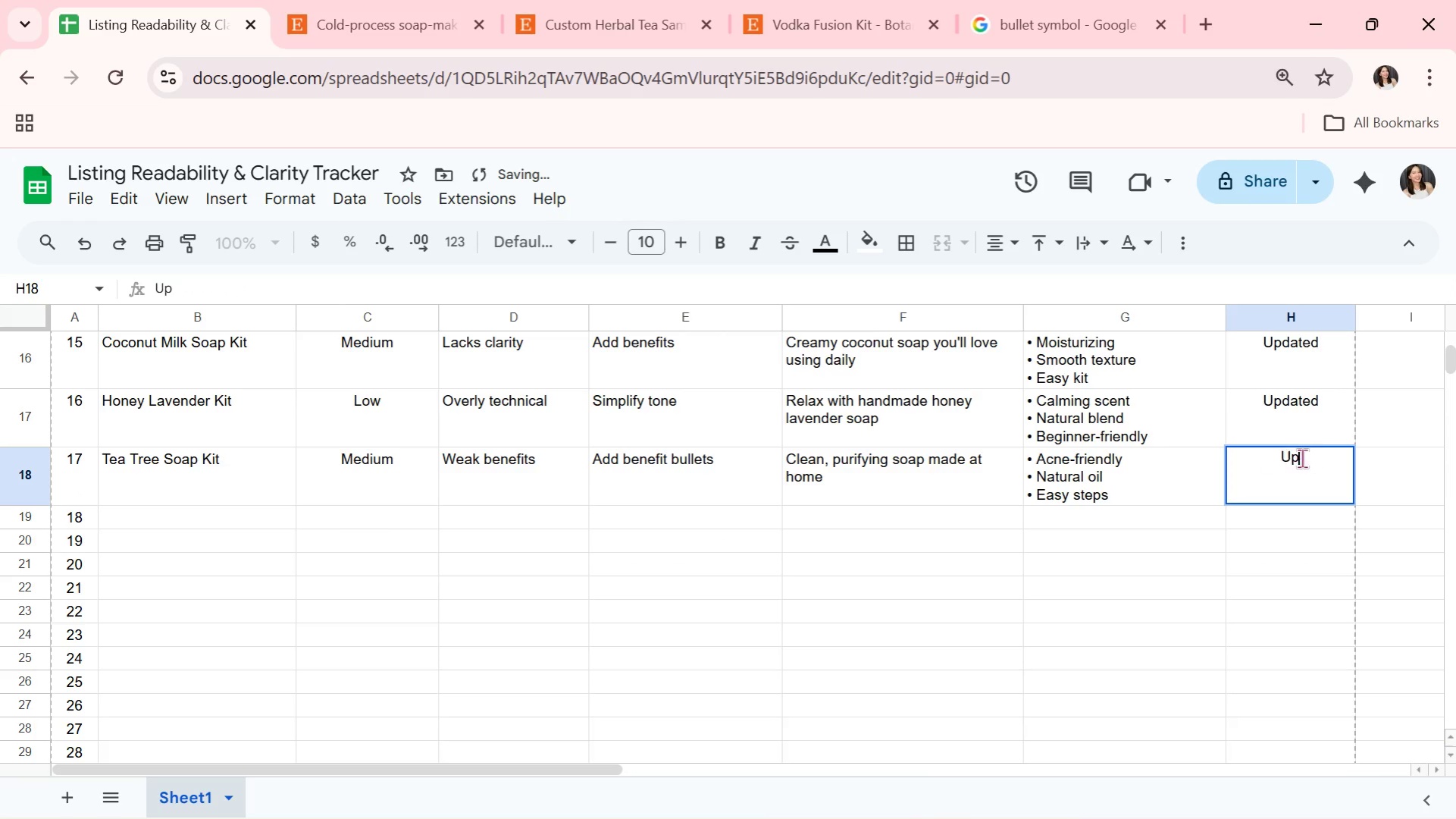 
key(P)
 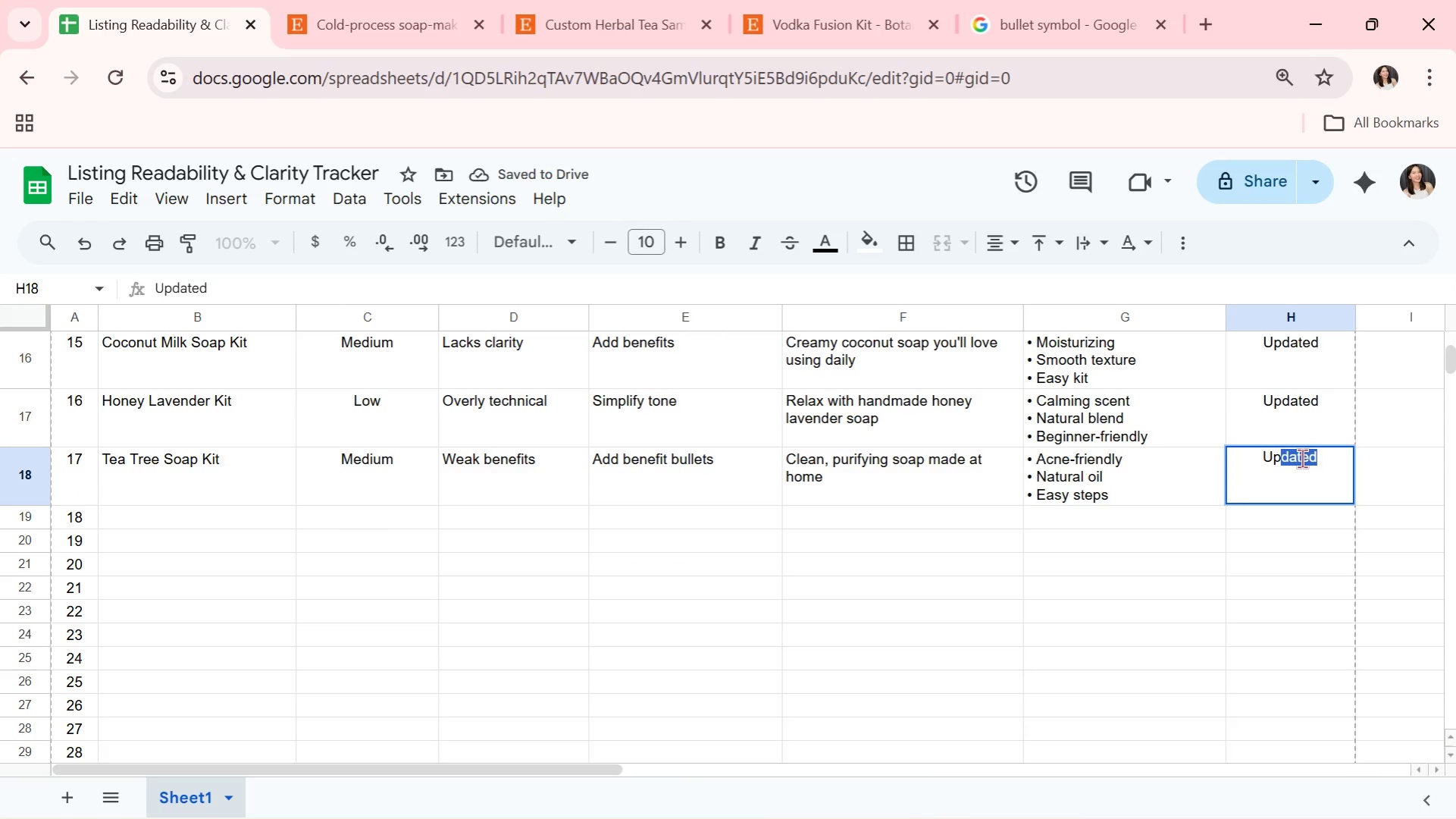 
key(Enter)
 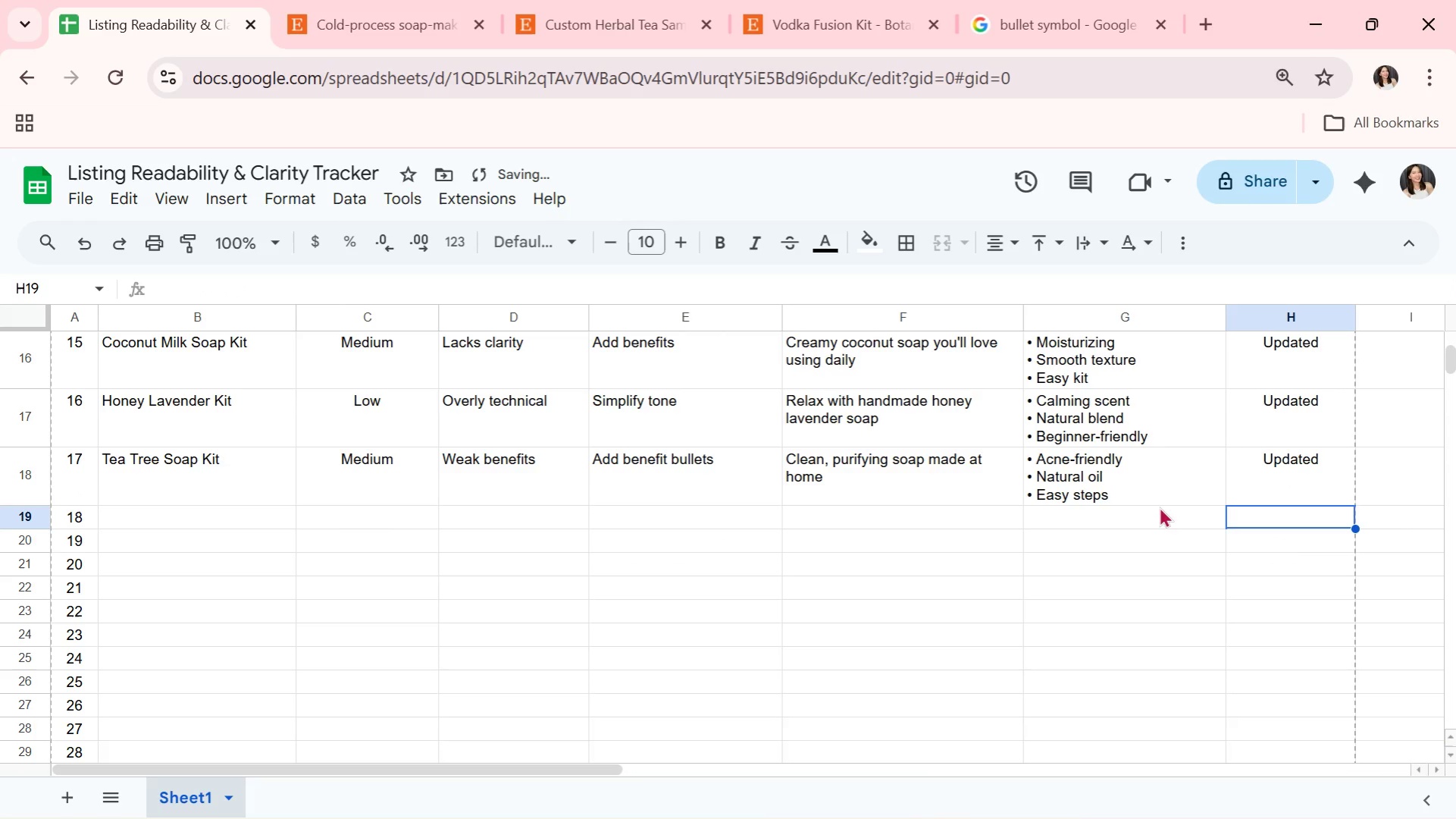 
left_click([1148, 496])
 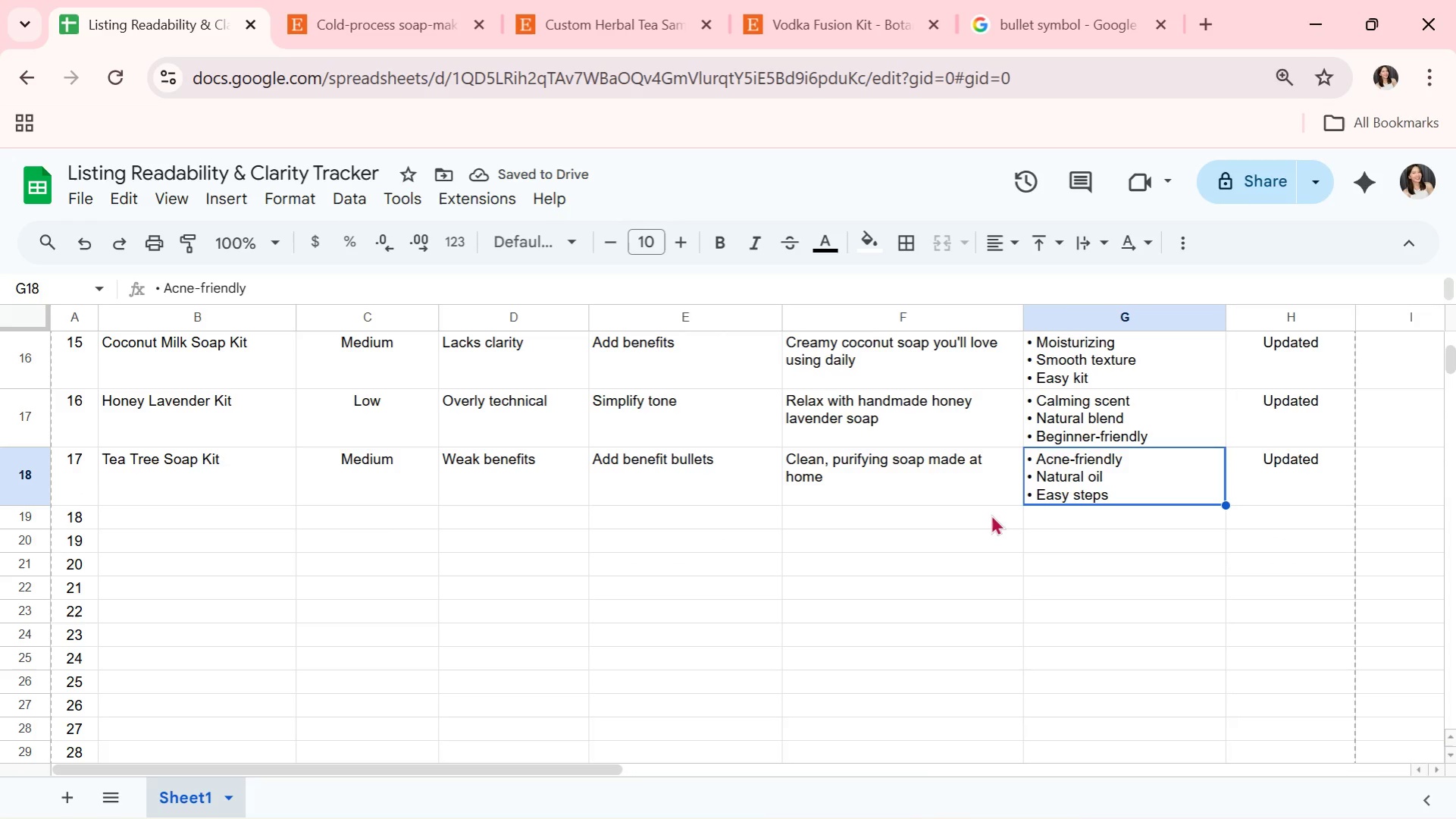 
wait(9.06)
 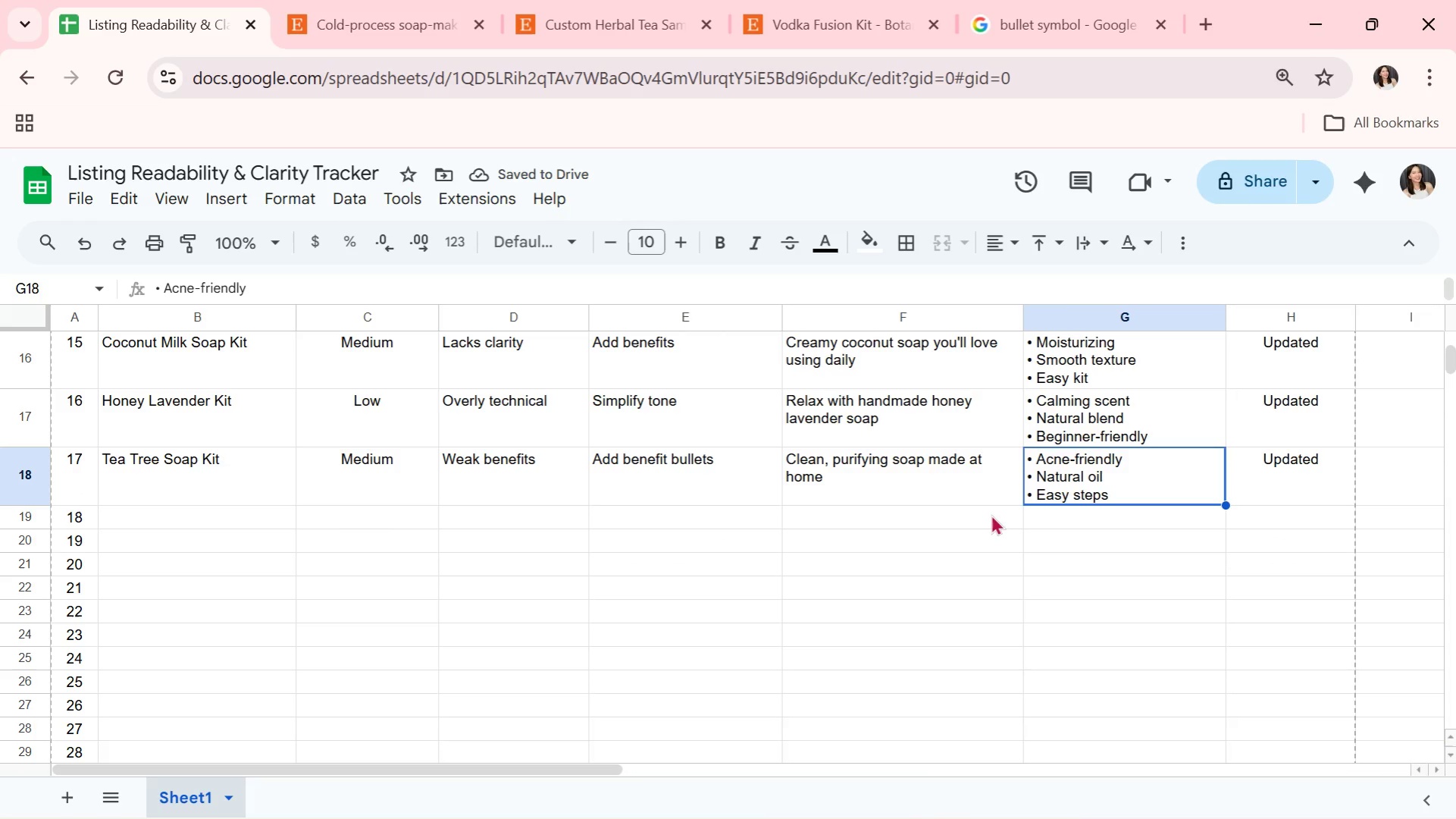 
type(Bot)
 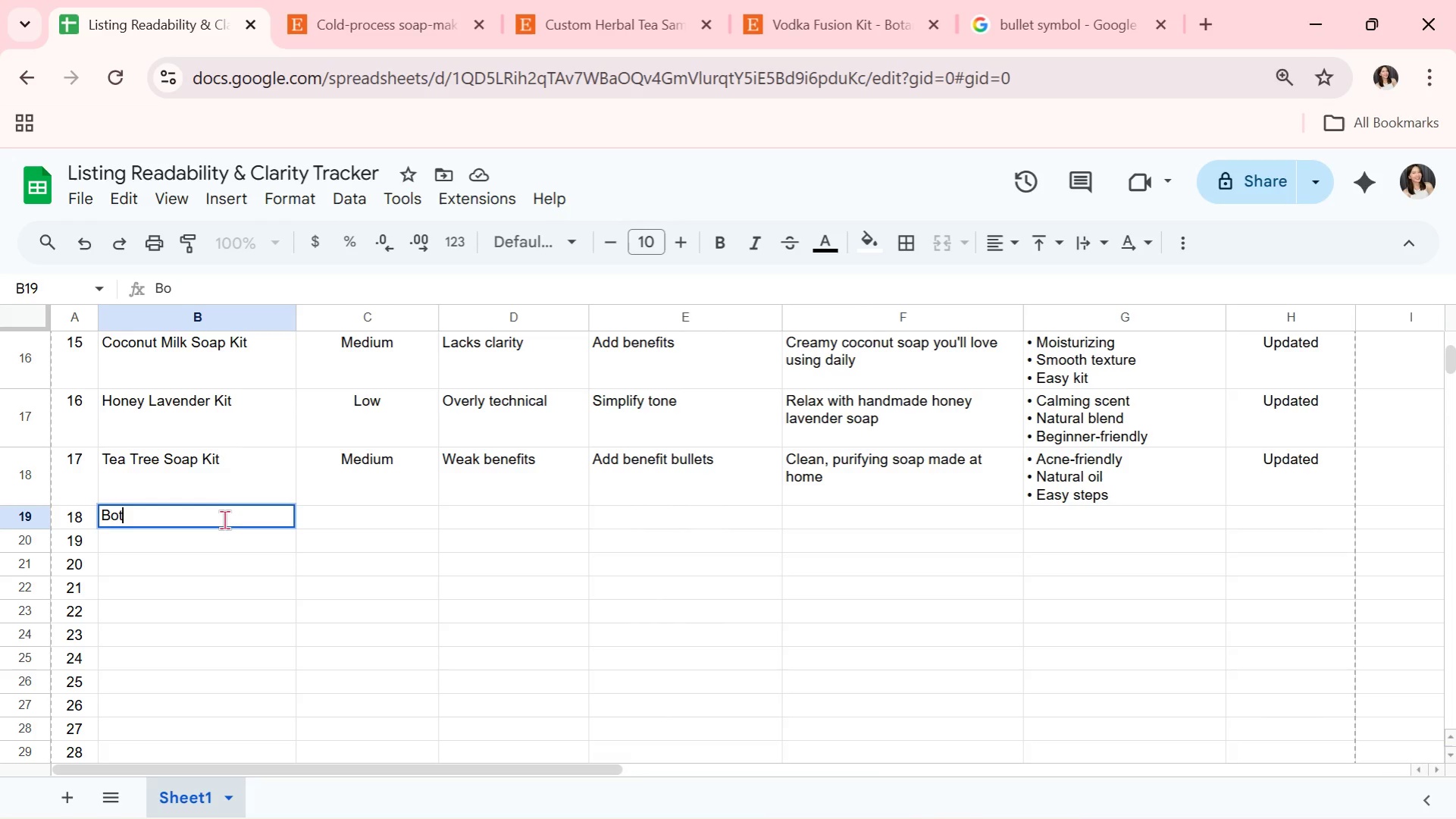 
type(anical)
 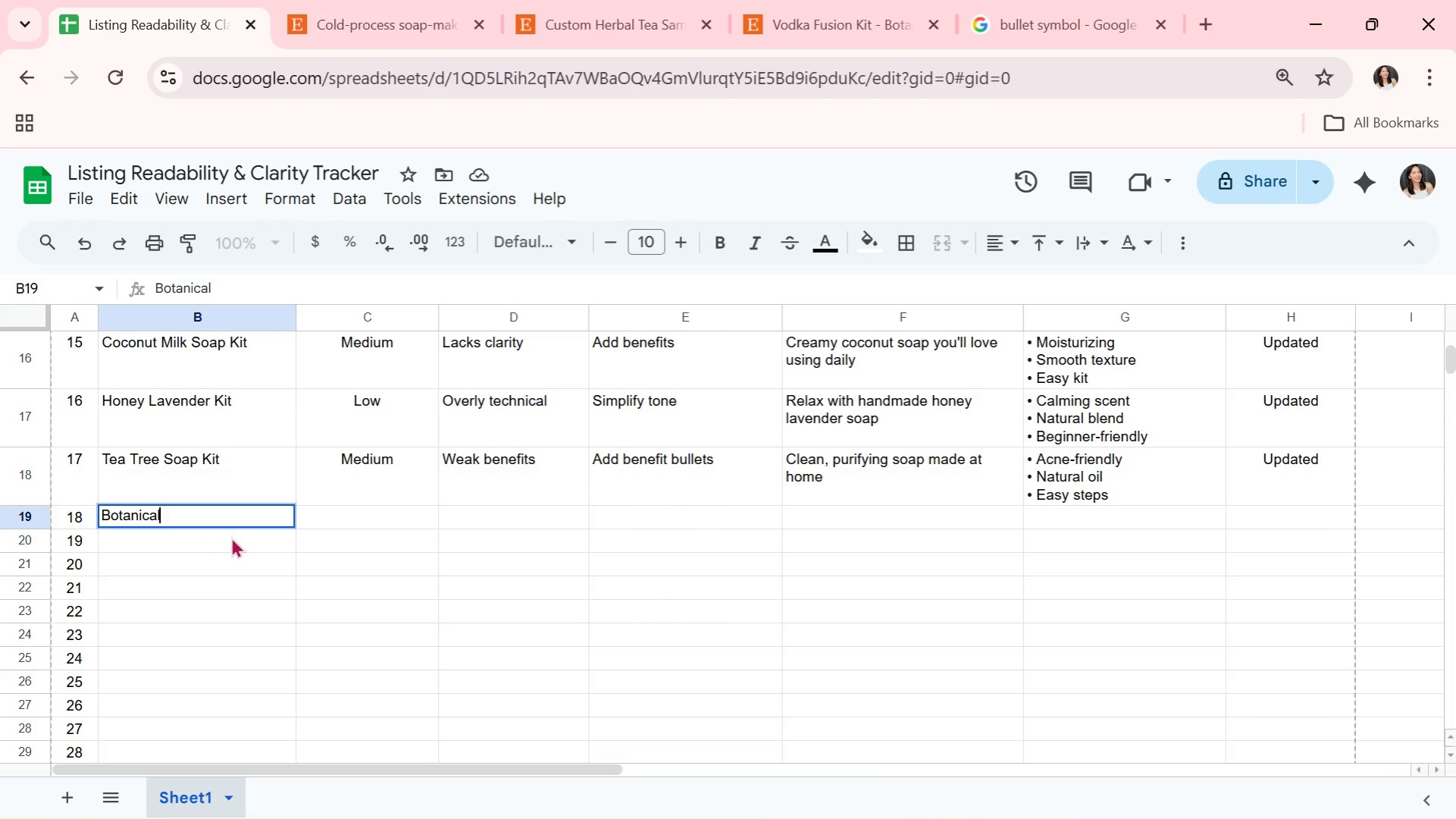 
type( Blend )
 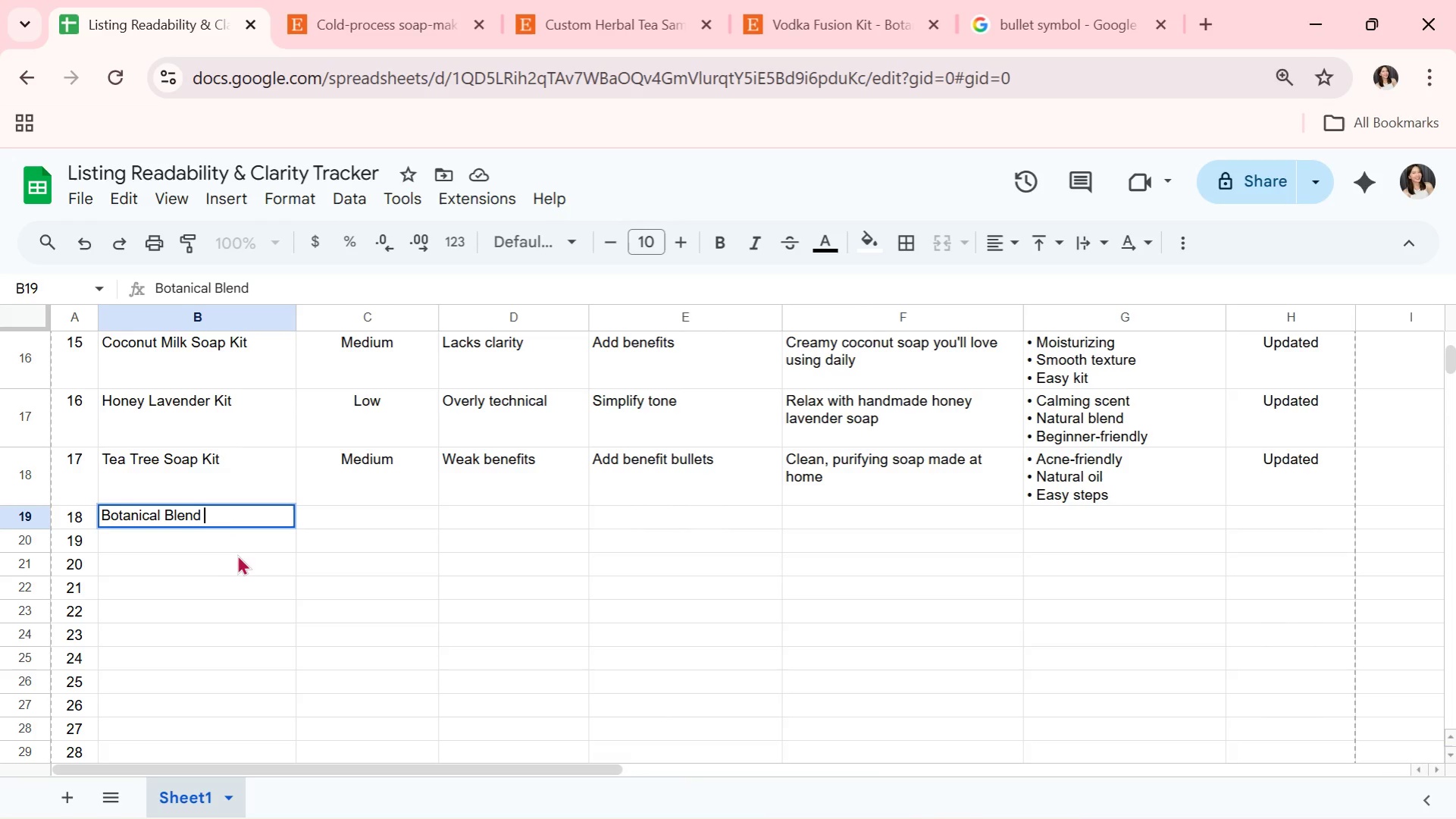 
type(Kit)
 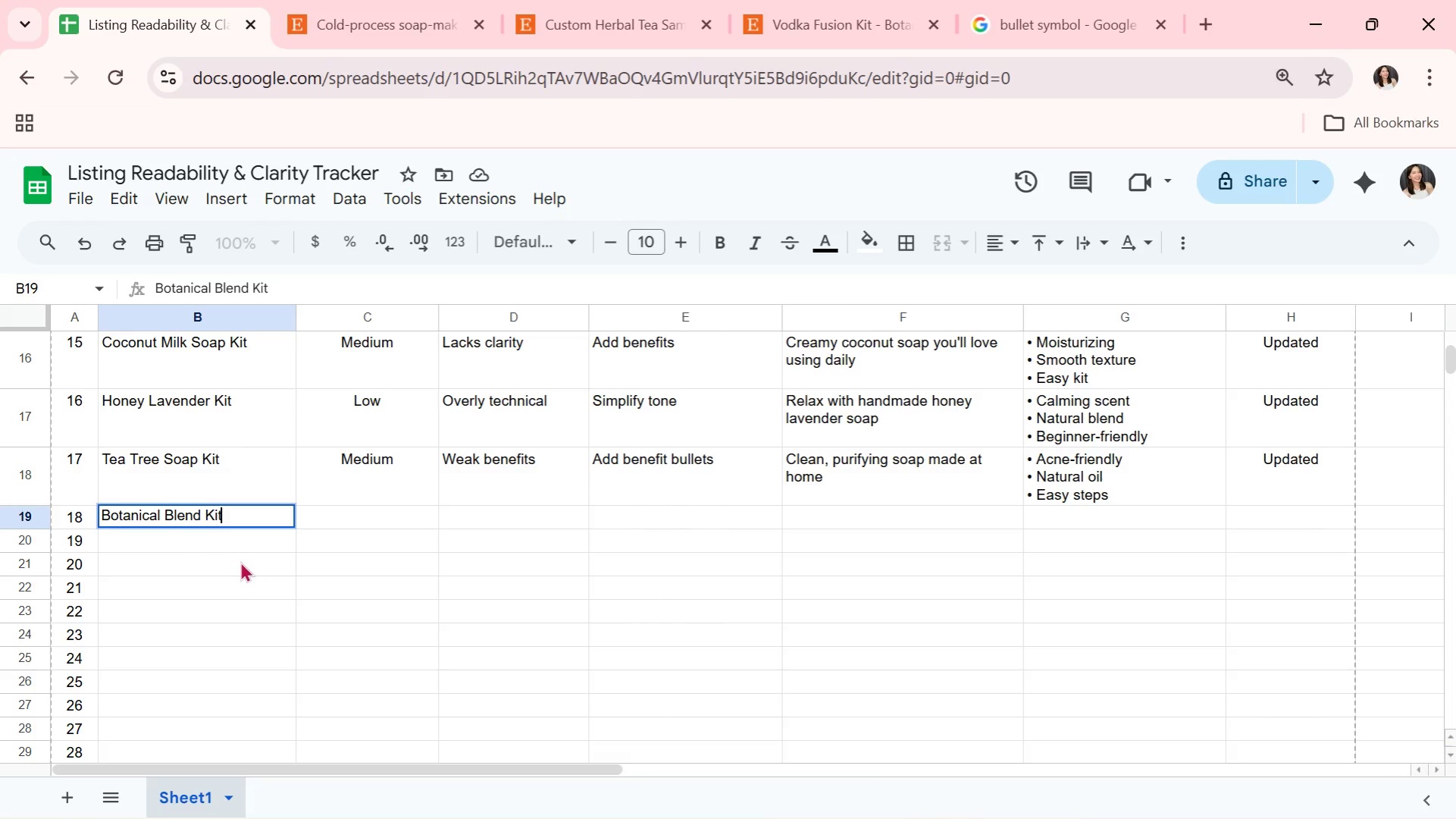 
key(ArrowRight)
 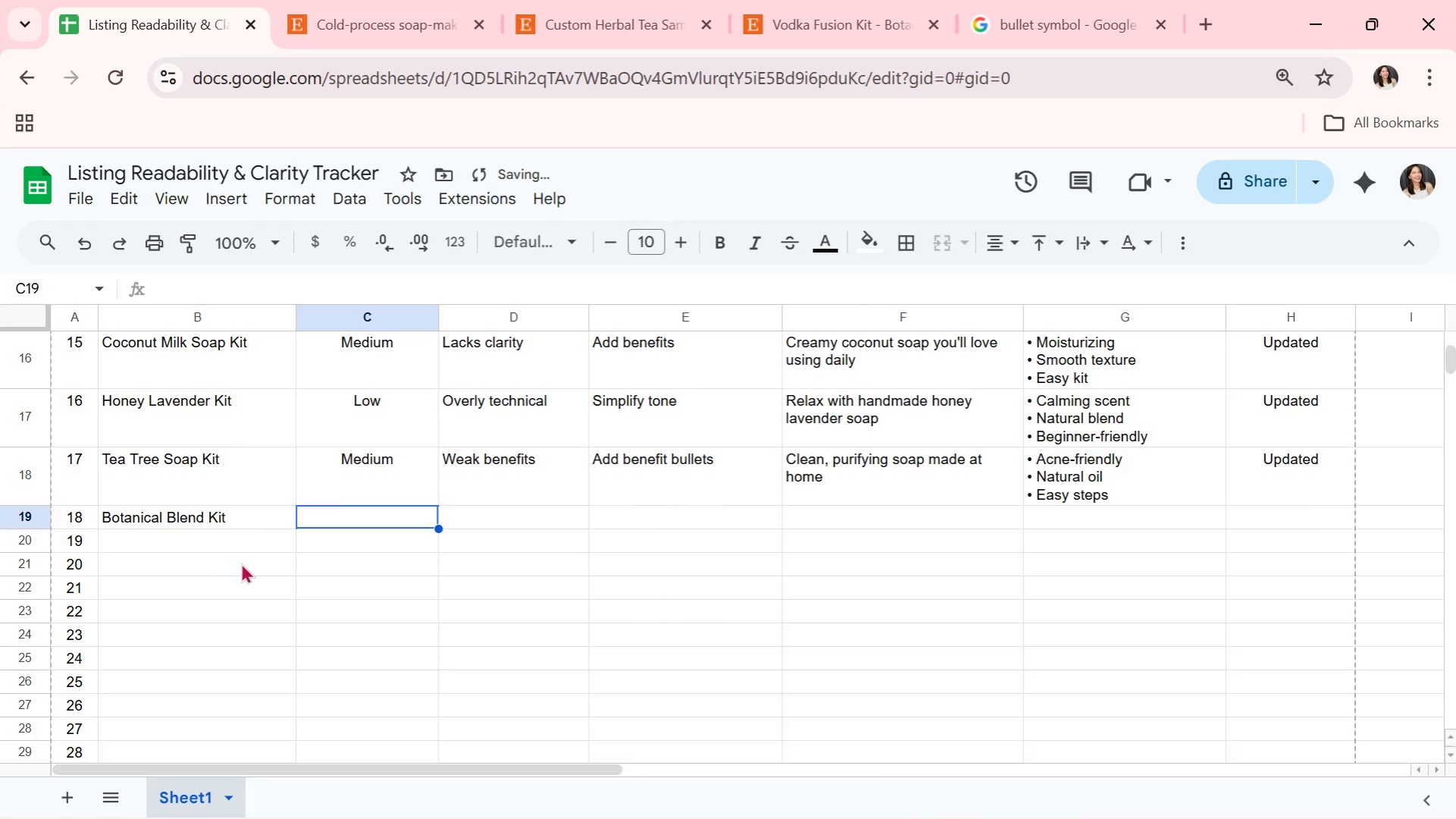 
key(CapsLock)
 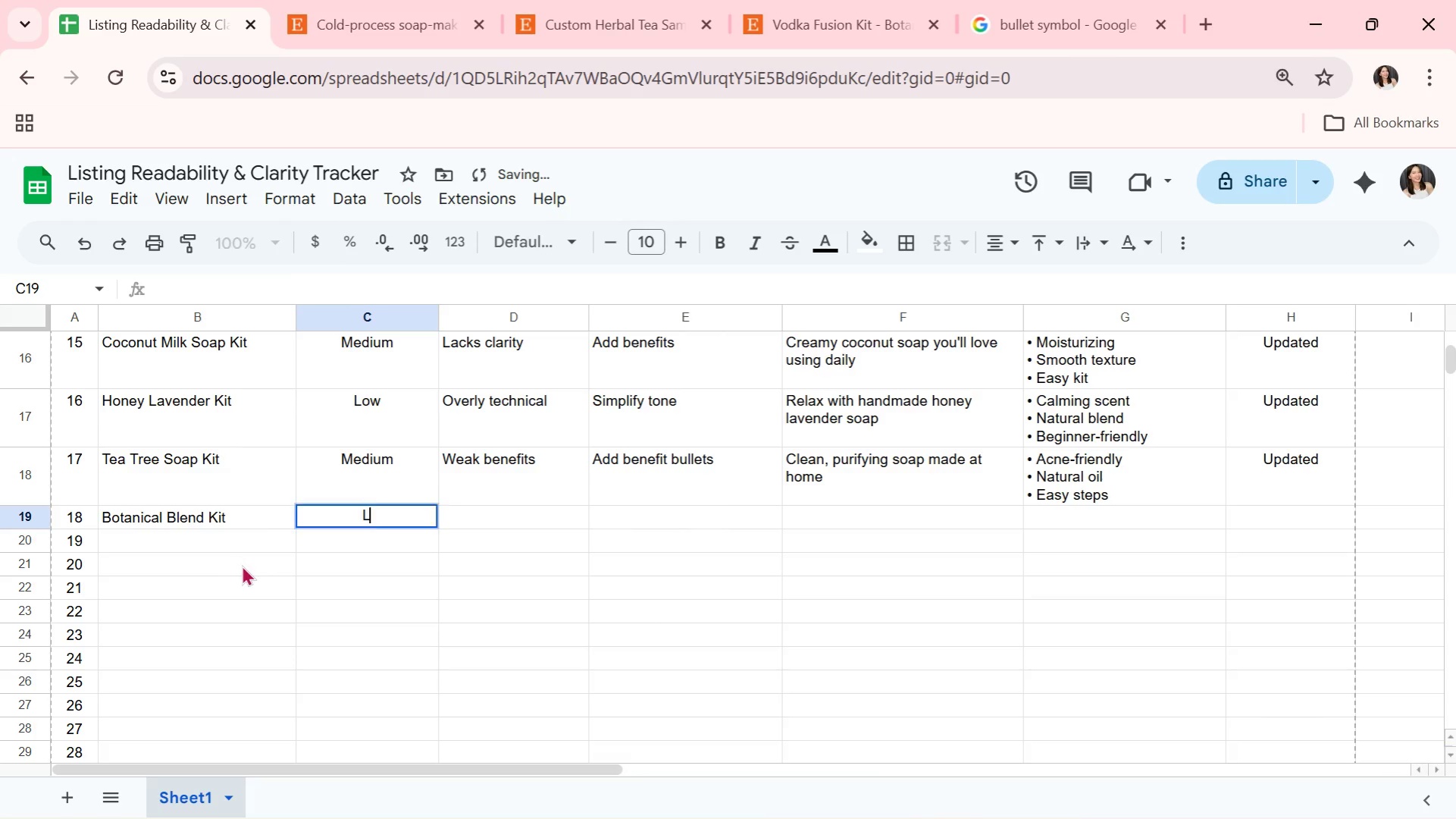 
key(L)
 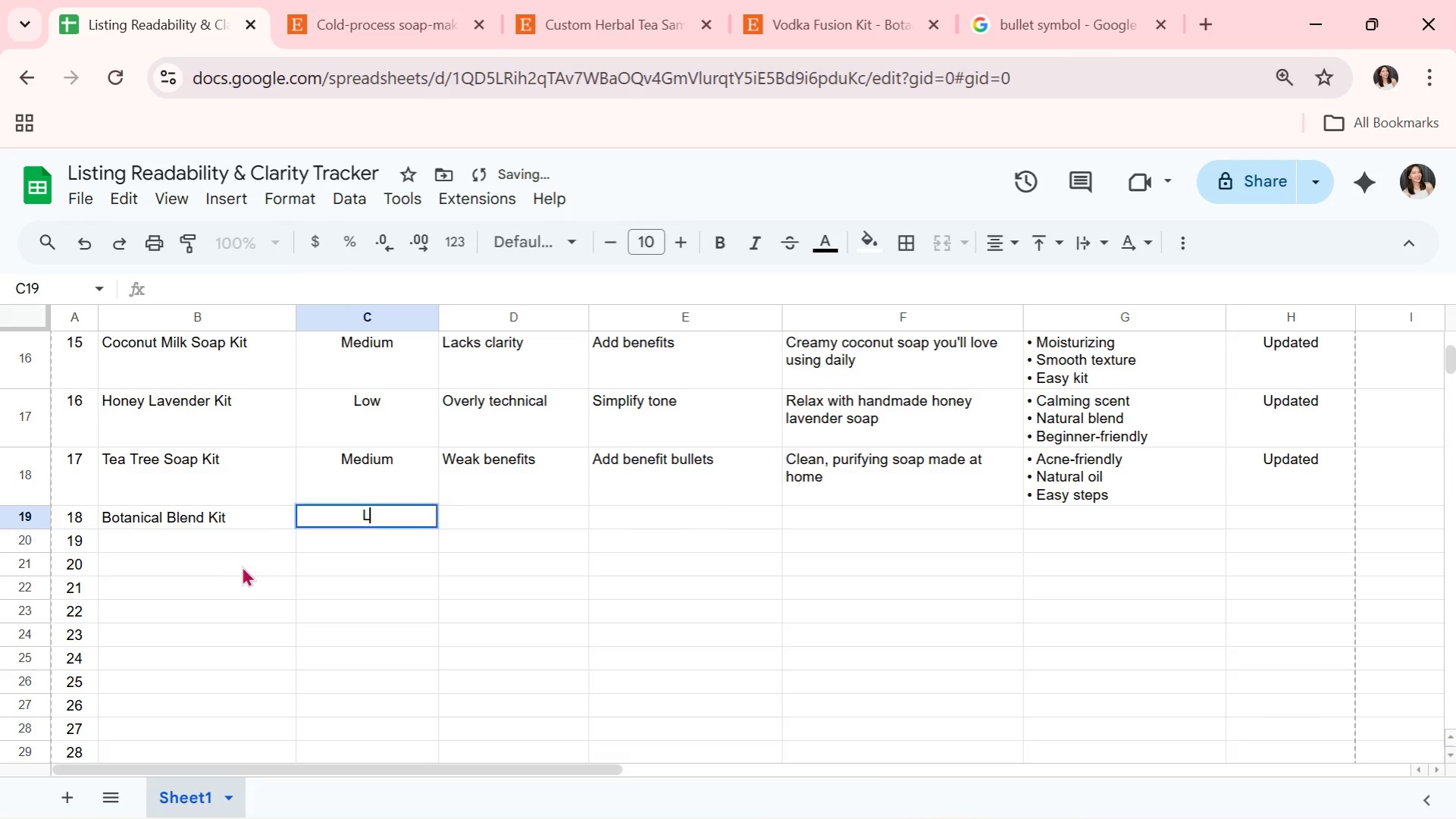 
key(CapsLock)
 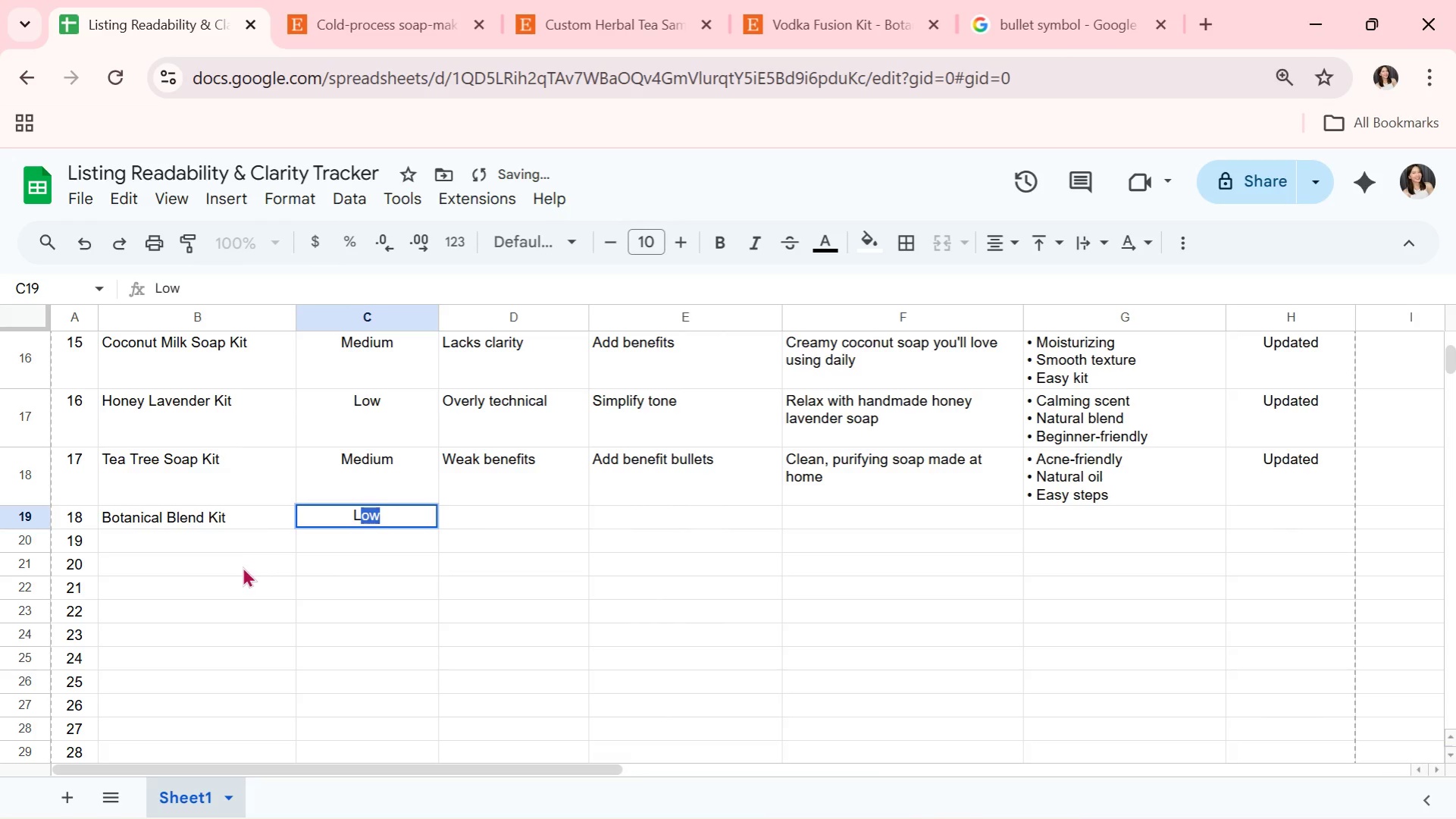 
key(O)
 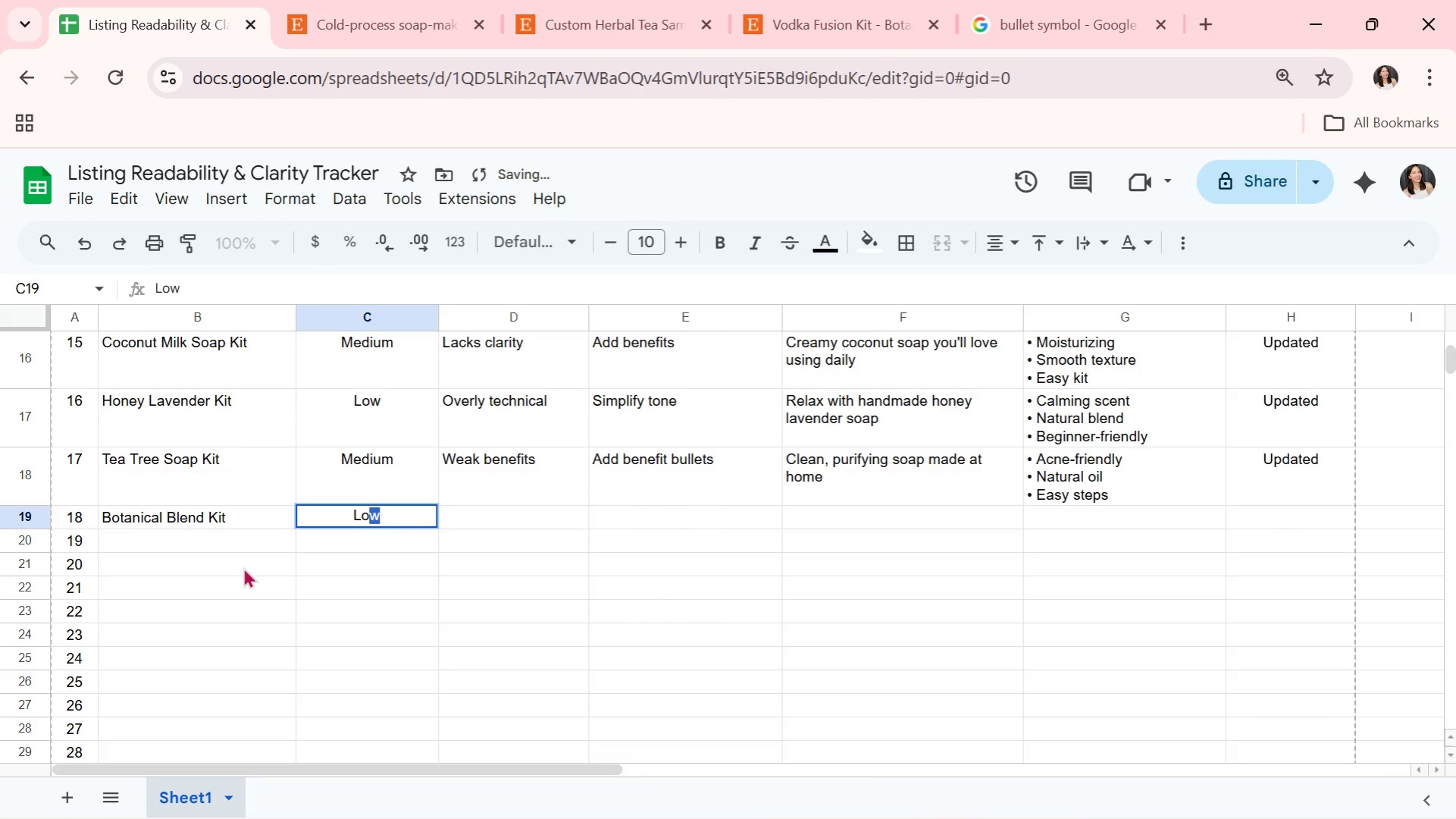 
key(ArrowRight)
 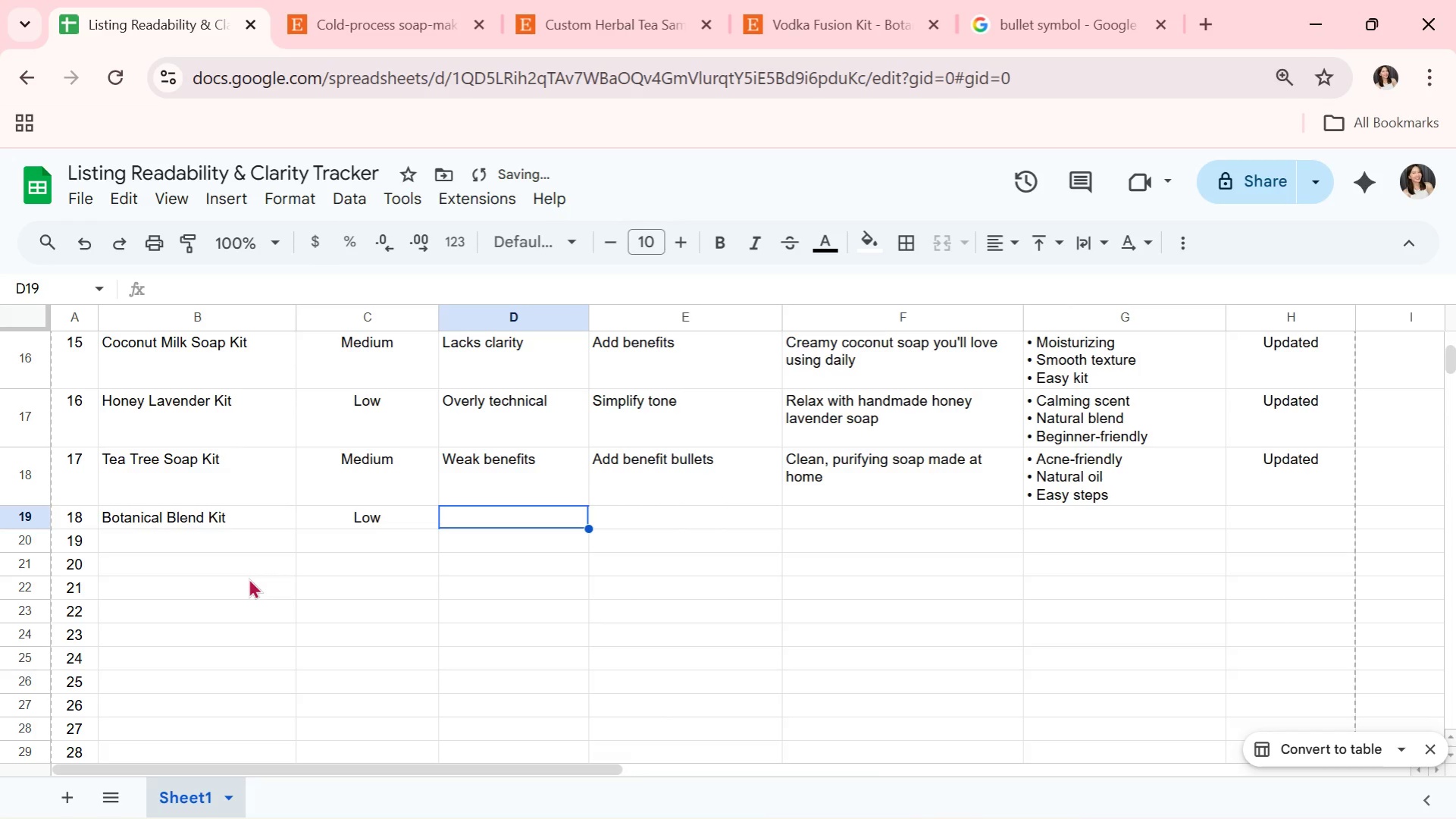 
type(Unstructured)
 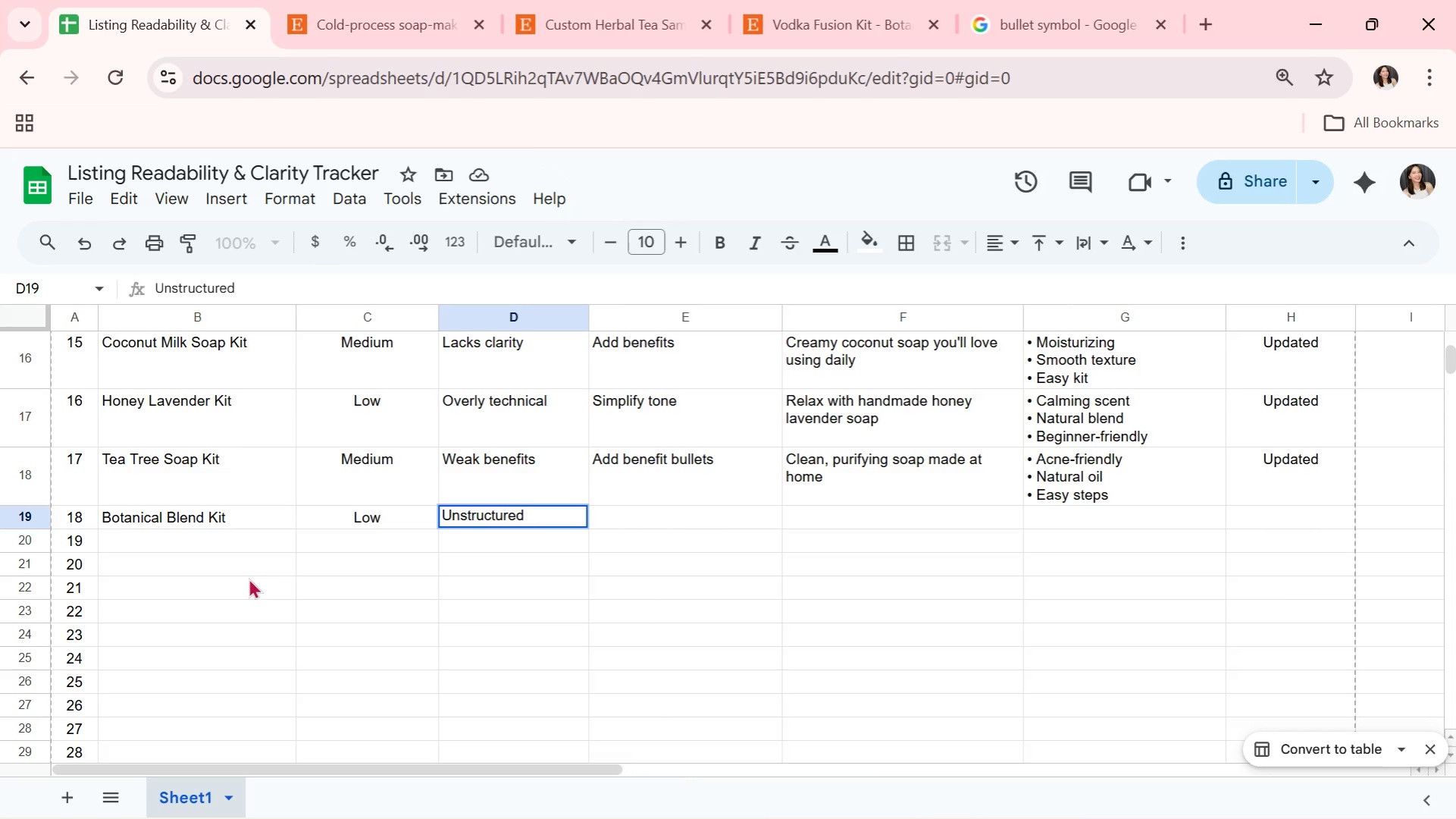 
key(ArrowRight)
 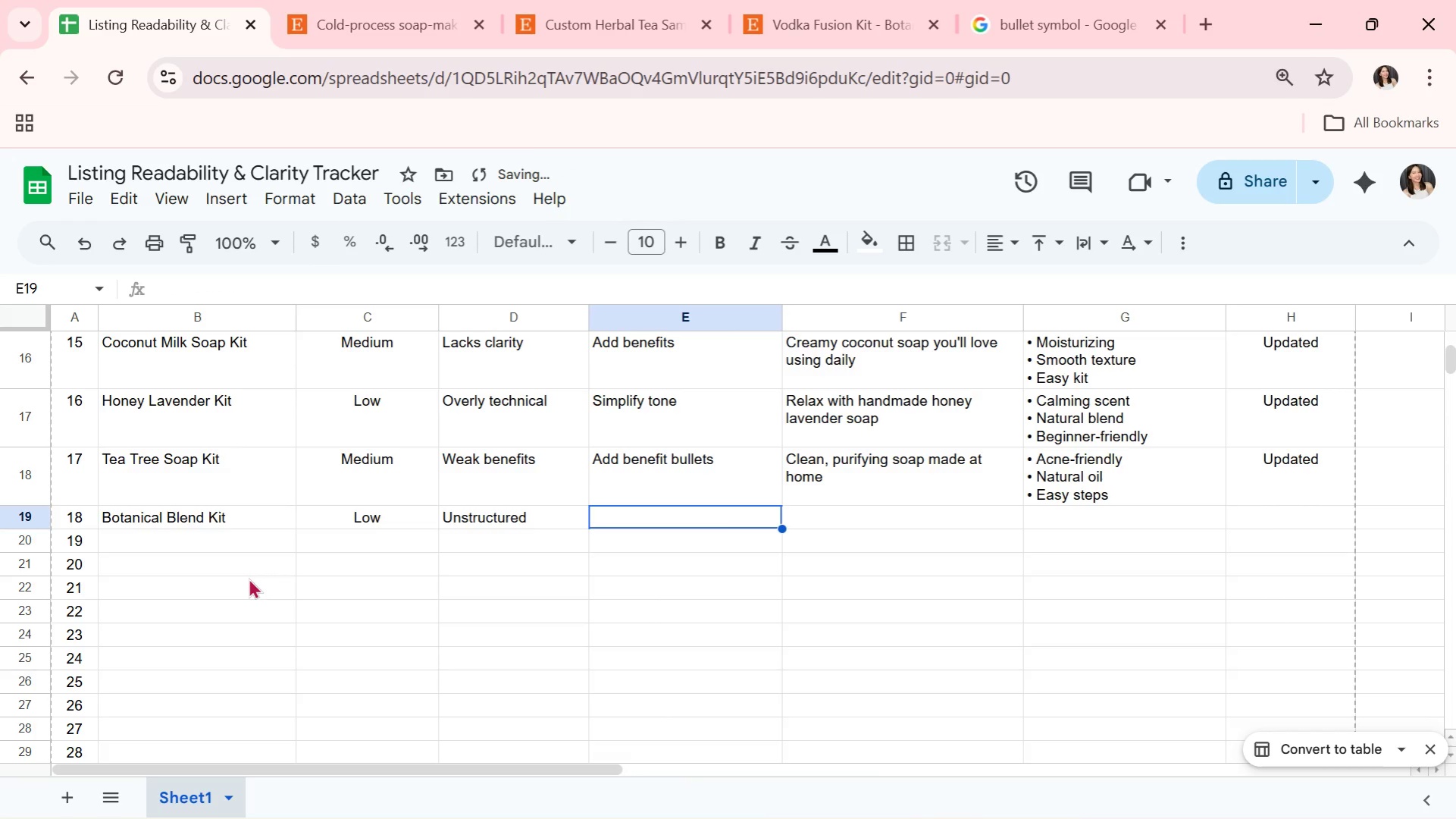 
type(Add sections)
 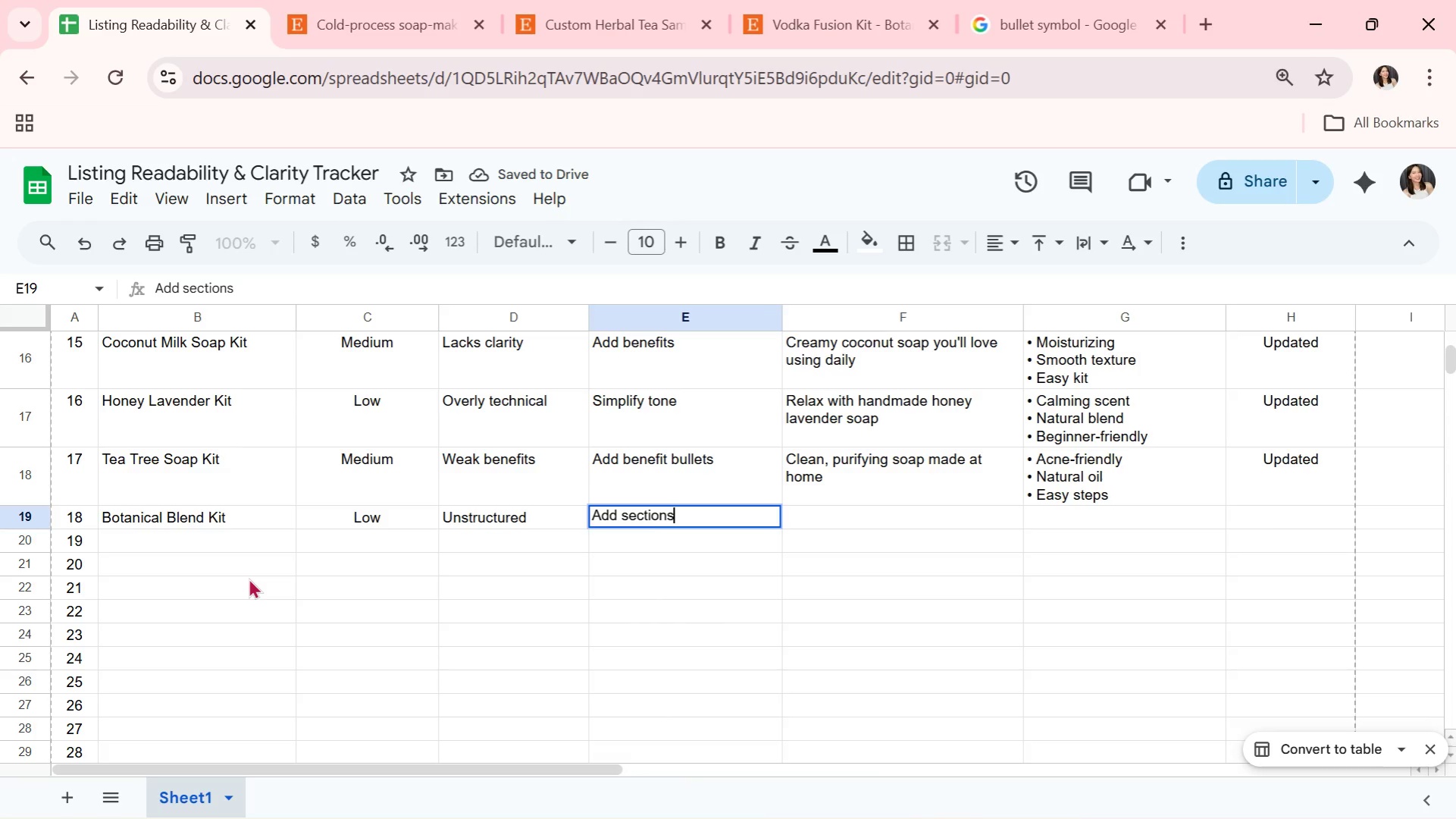 
key(ArrowRight)
 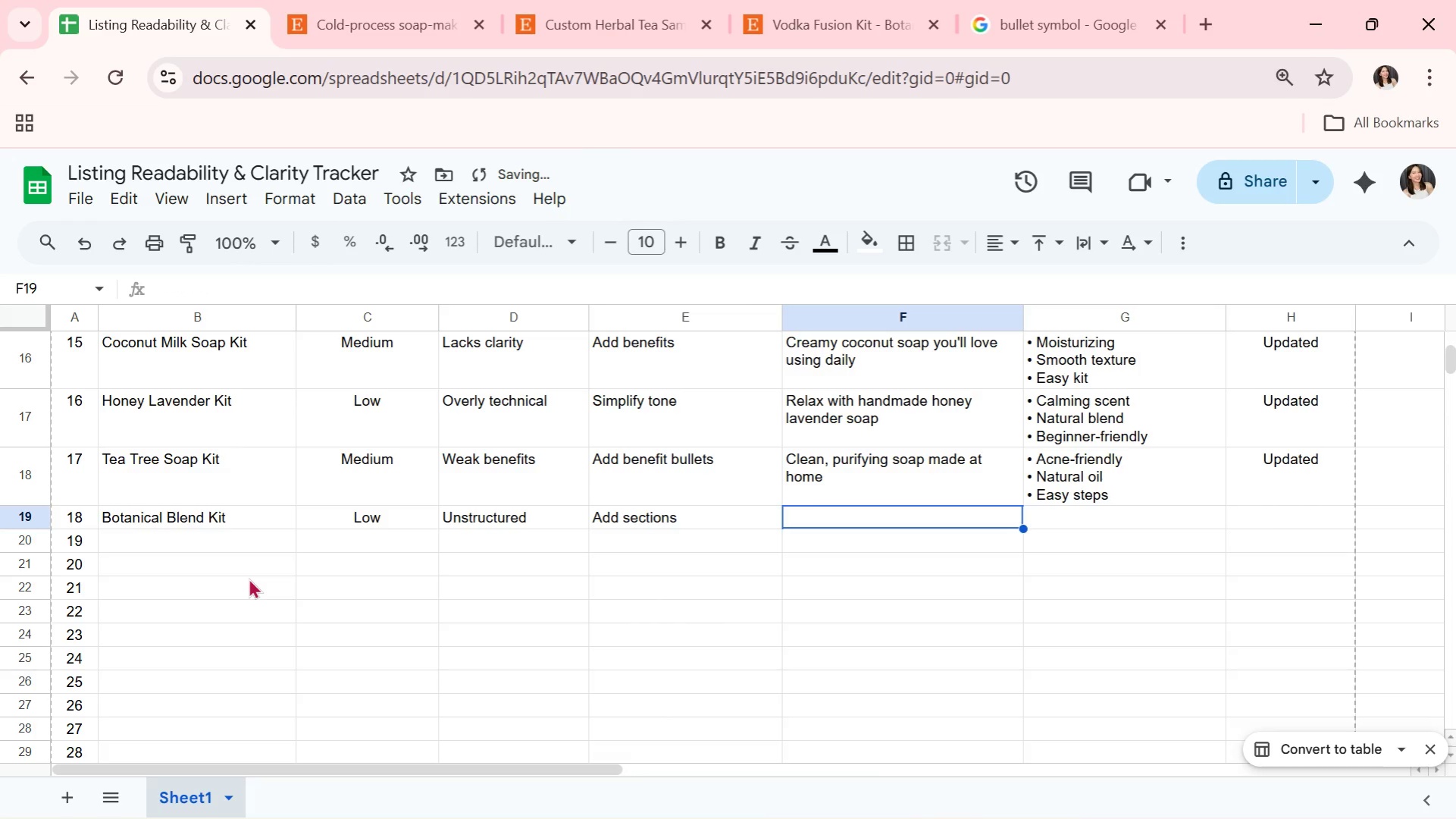 
type(Create botanical soaps withease)
key(Backspace)
key(Backspace)
key(Backspace)
key(Backspace)
type( ease)
 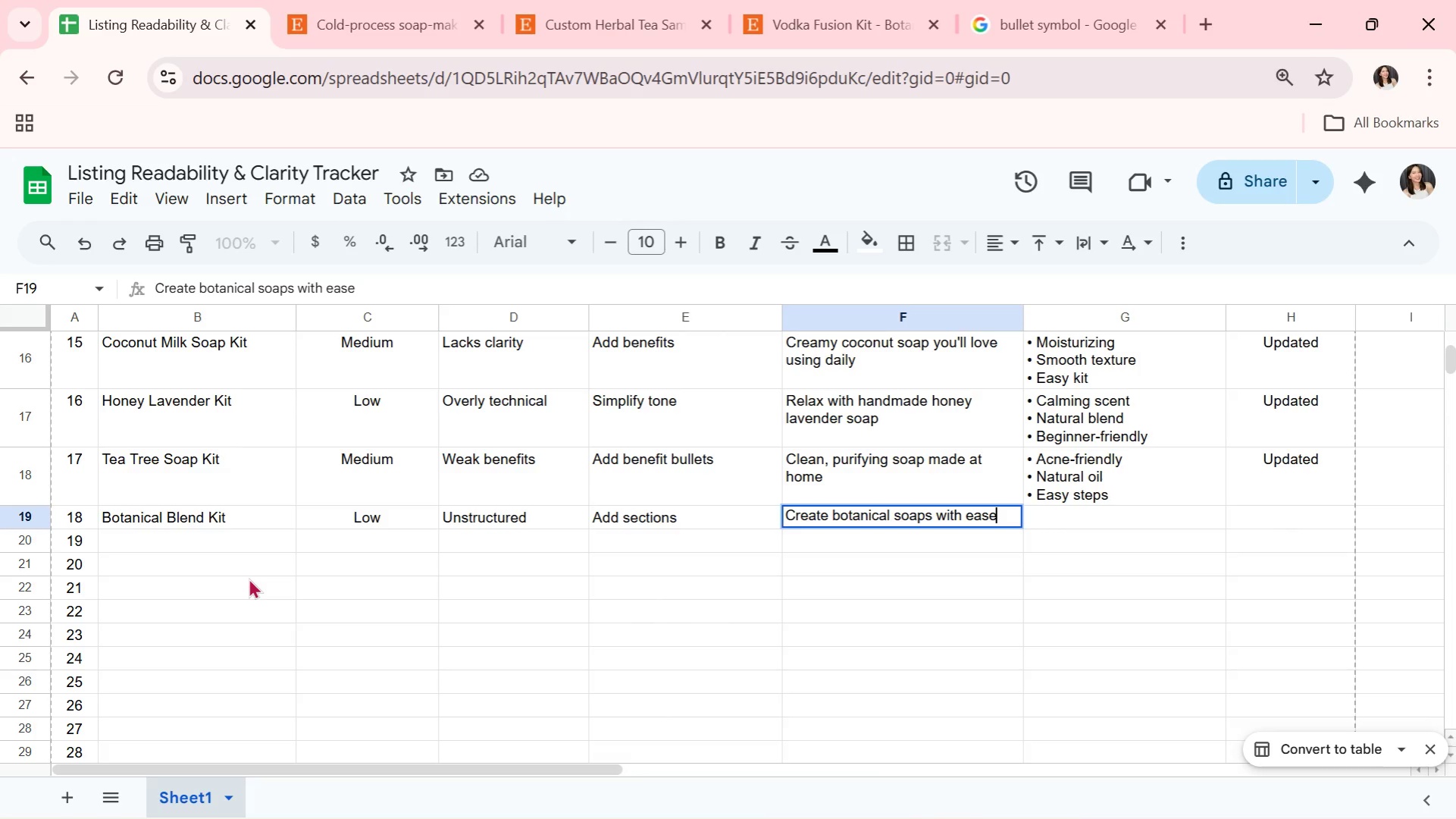 
key(Enter)
 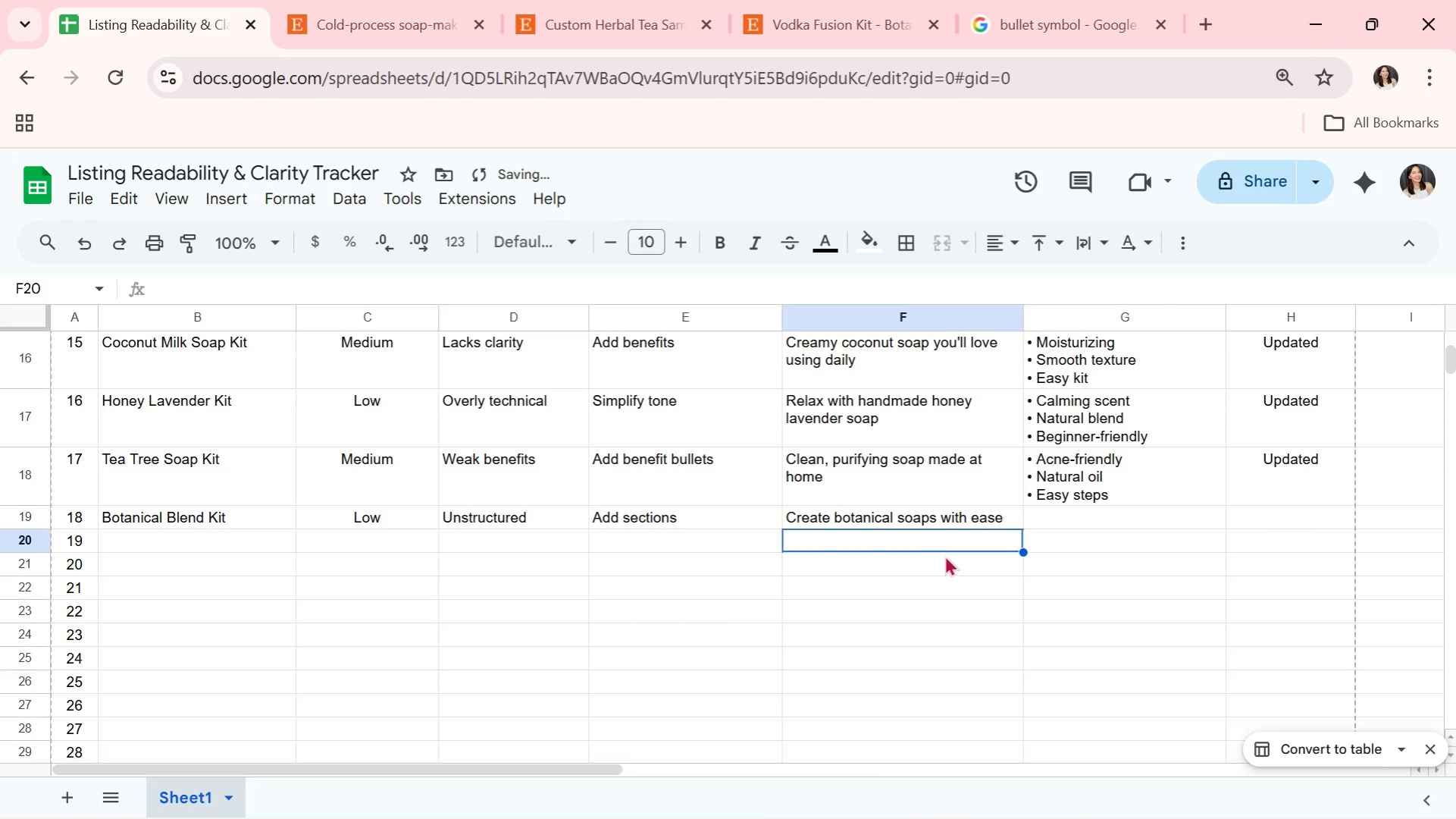 
left_click([921, 519])
 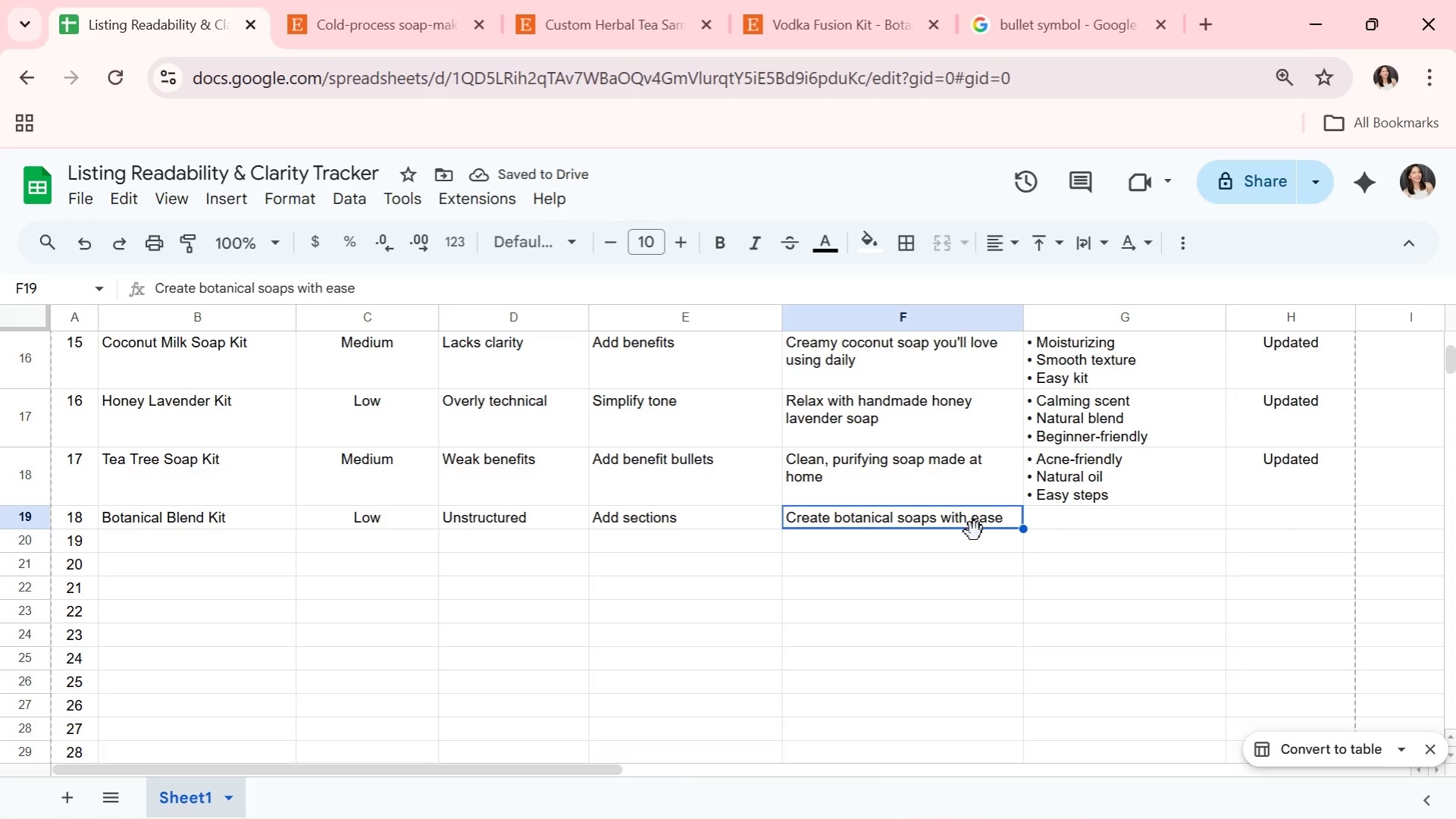 
left_click([1101, 526])
 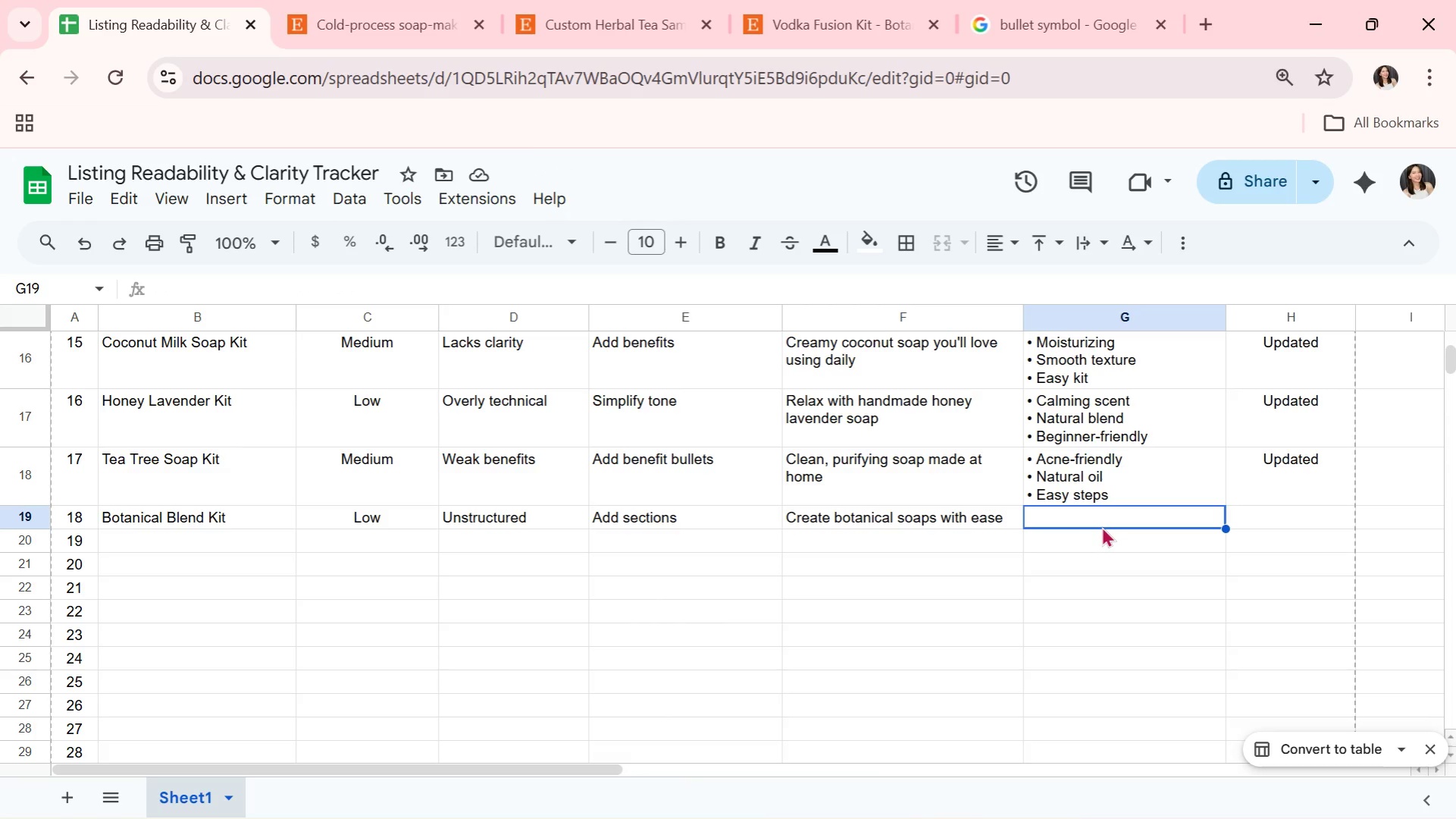 
key(Control+V)
 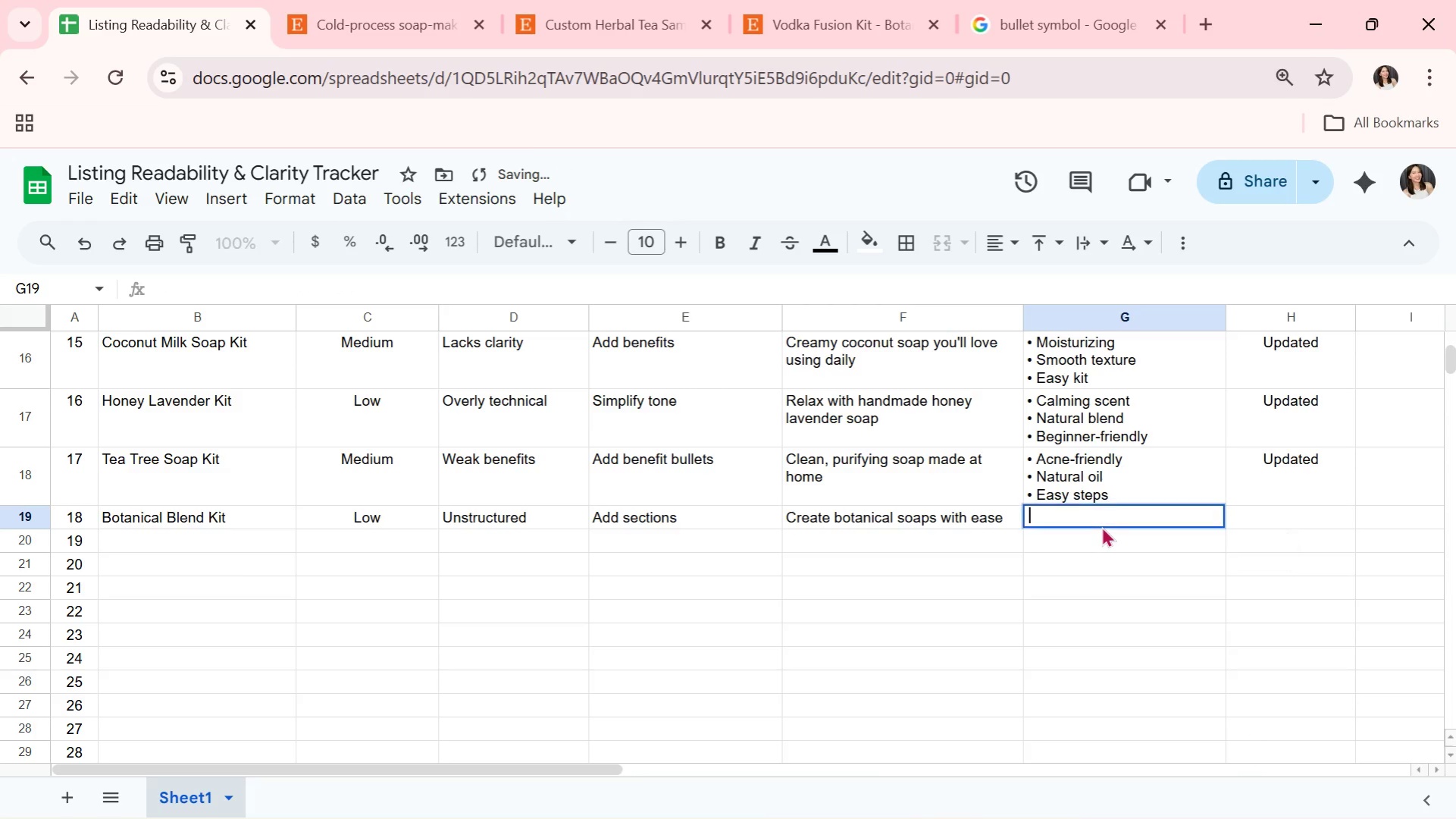 
key(Space)
 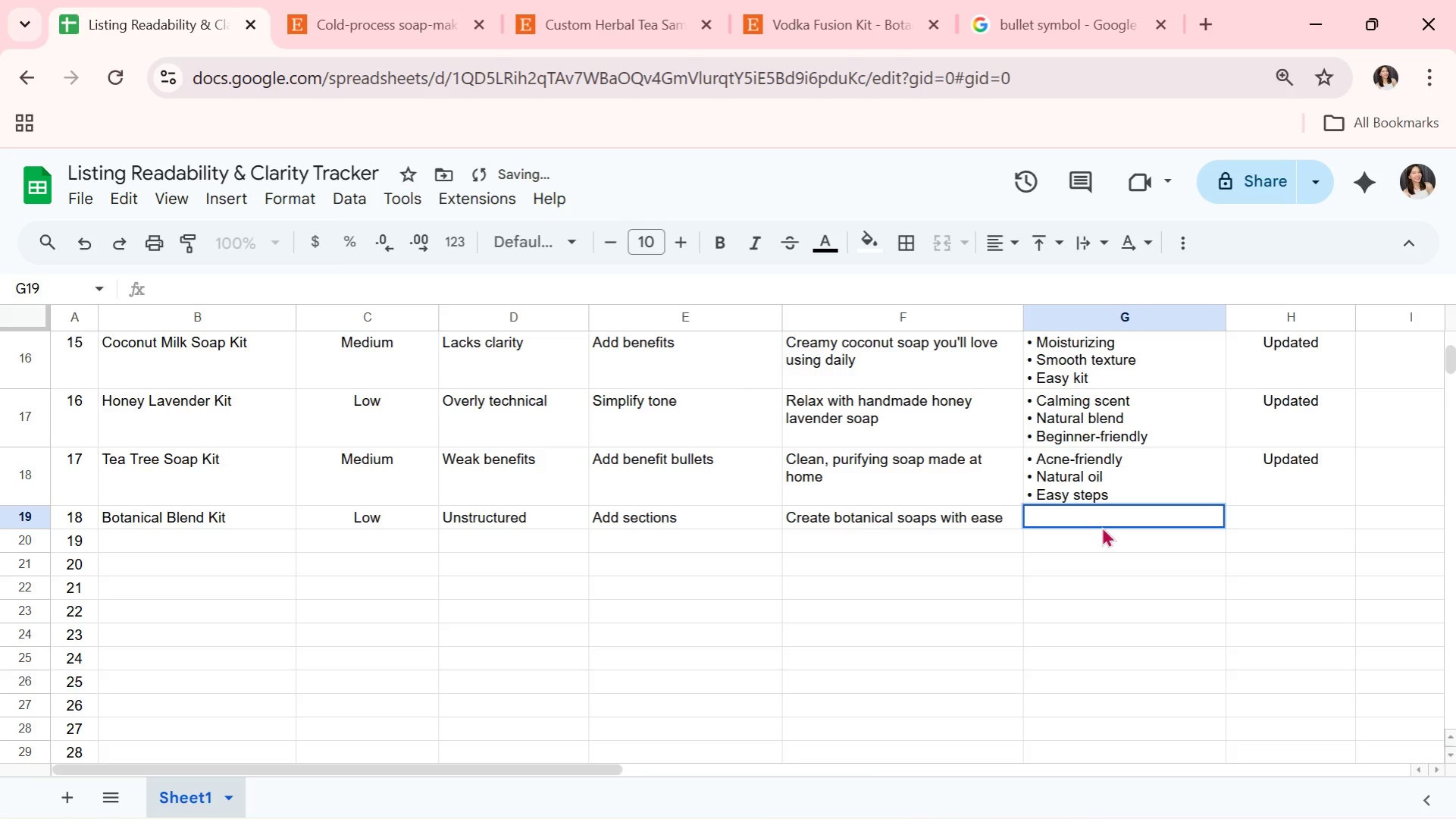 
key(Control+V)
 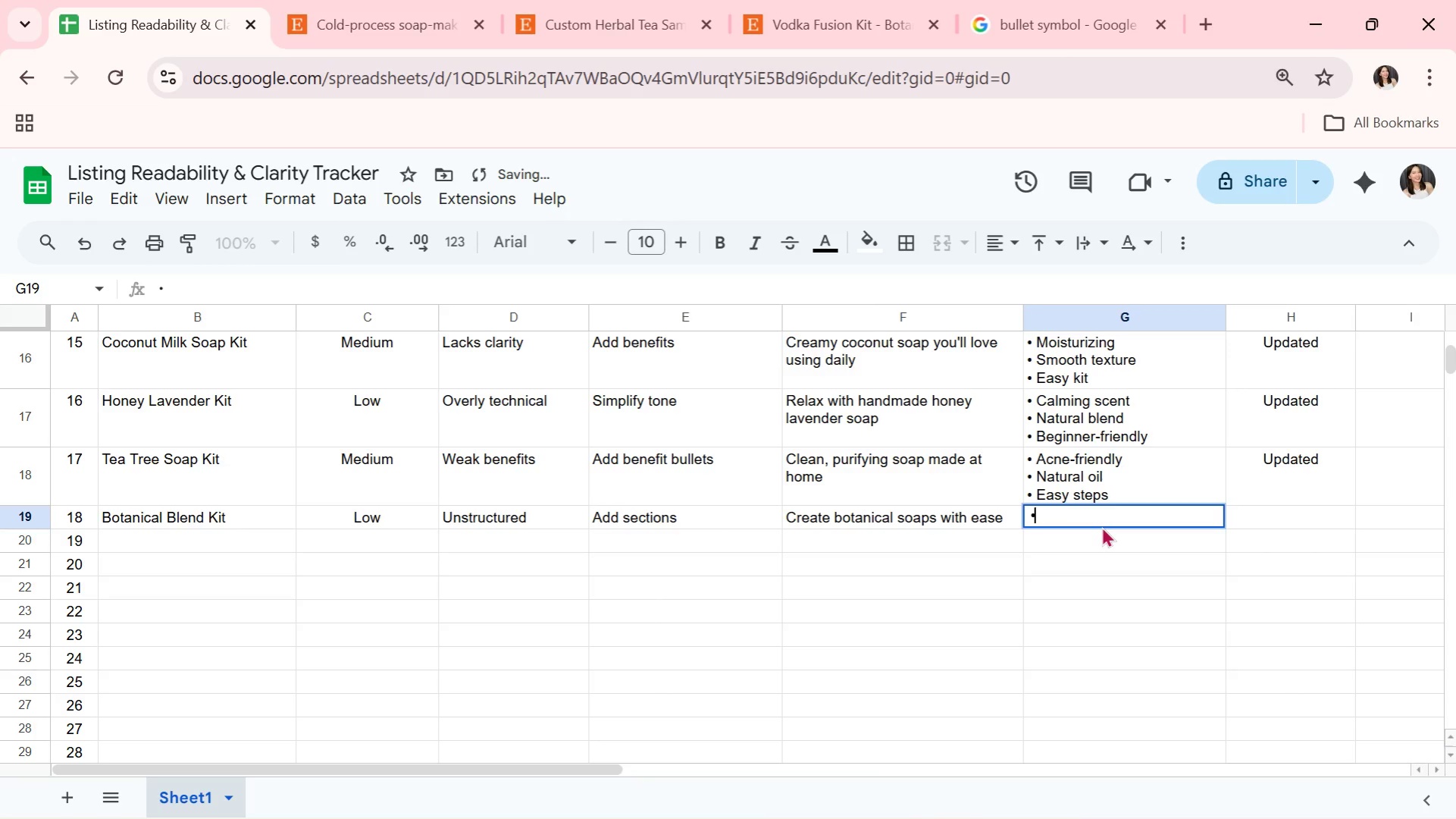 
type( Mixed botanicals)
 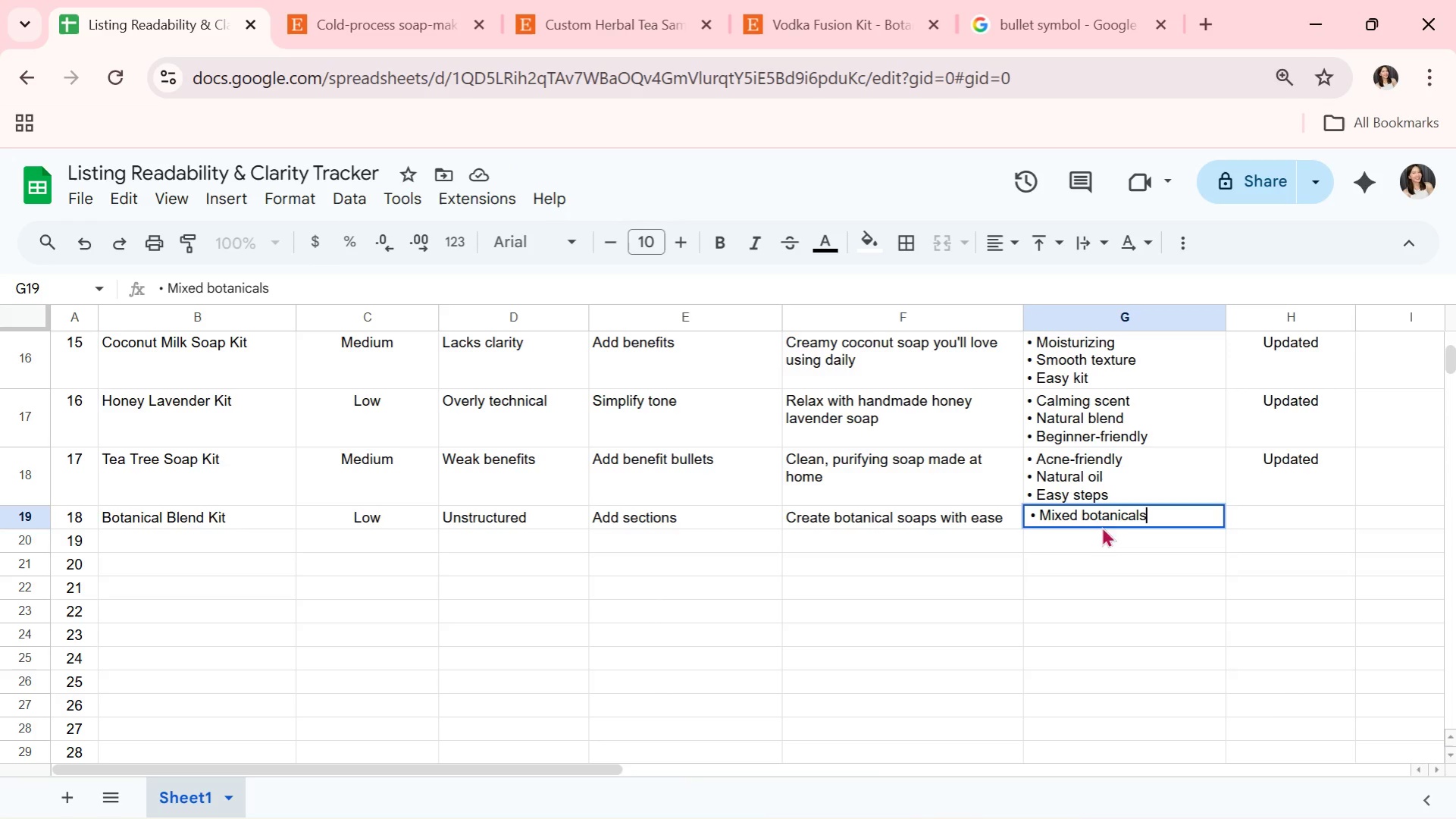 
key(Alt+AltLeft)
 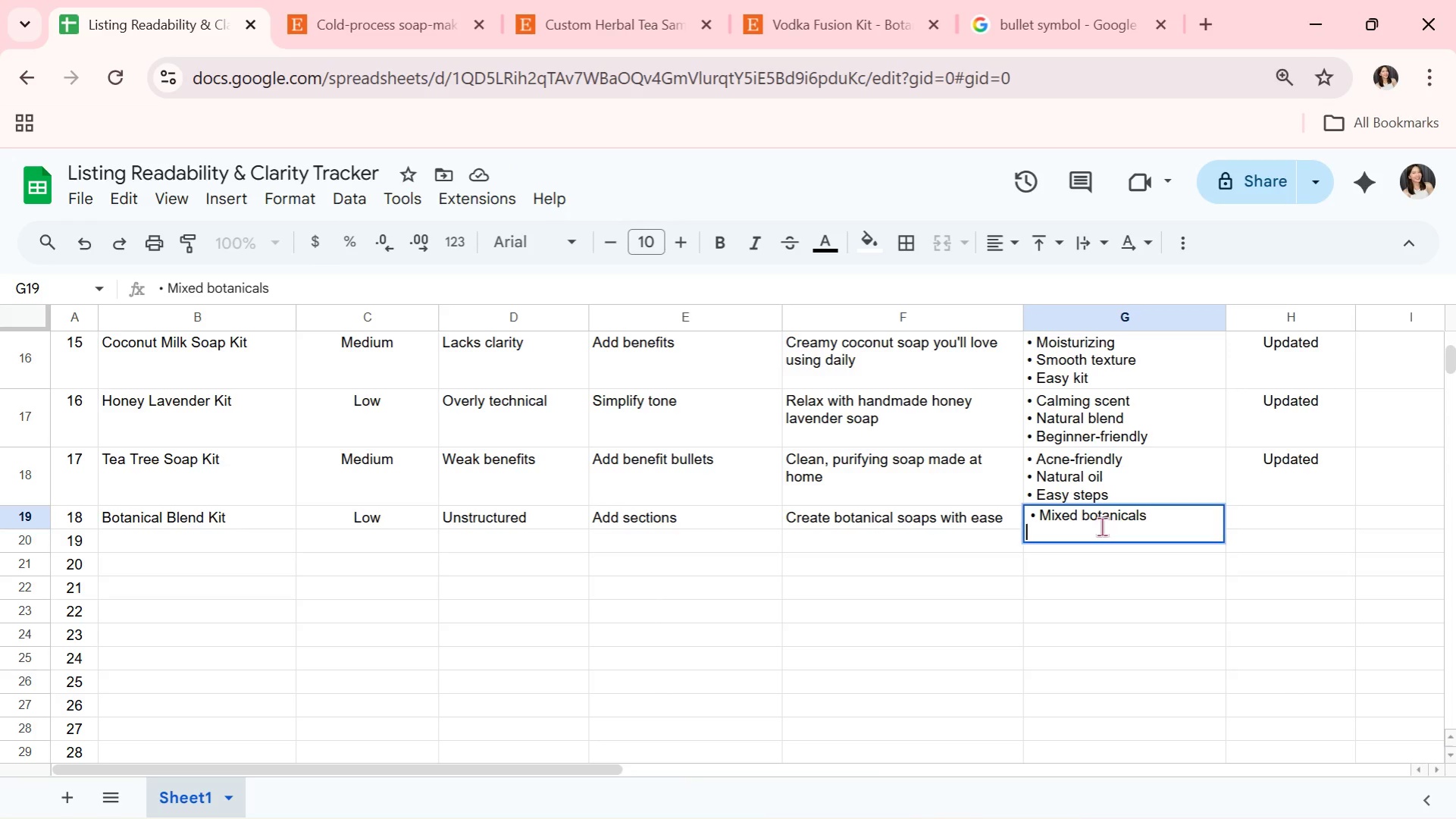 
key(Alt+Enter)
 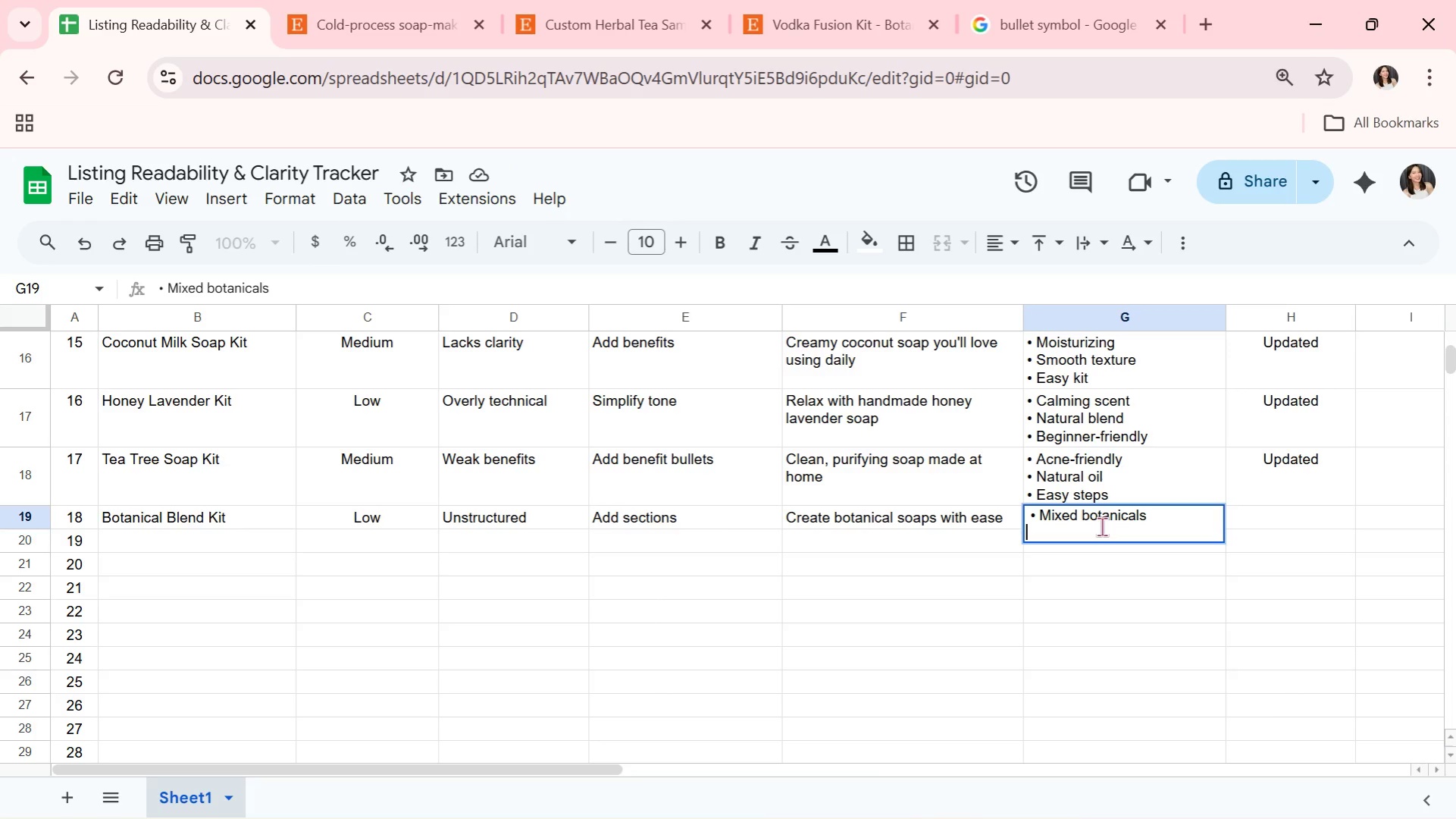 
key(Control+ControlLeft)
 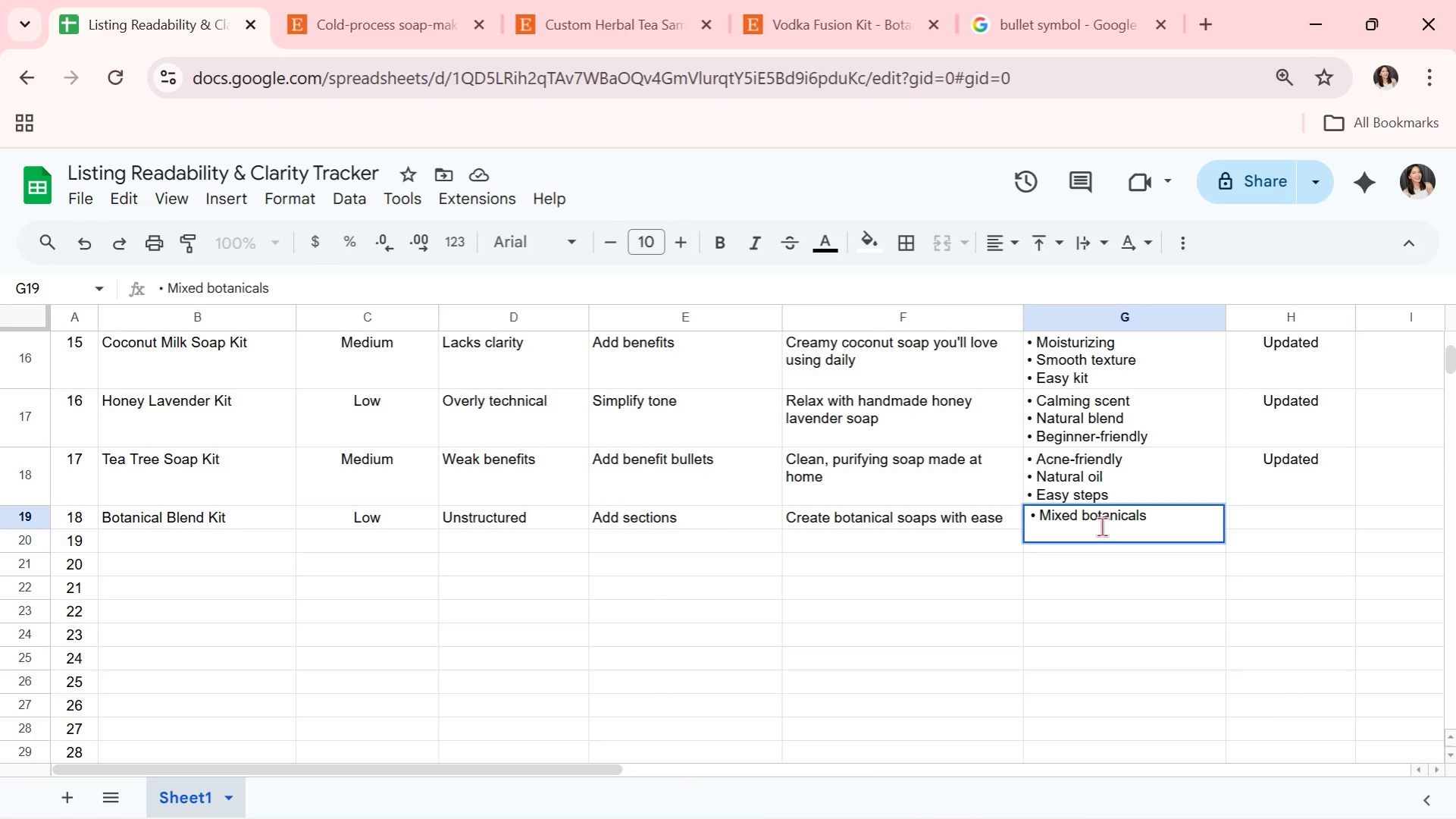 
key(Control+V)
 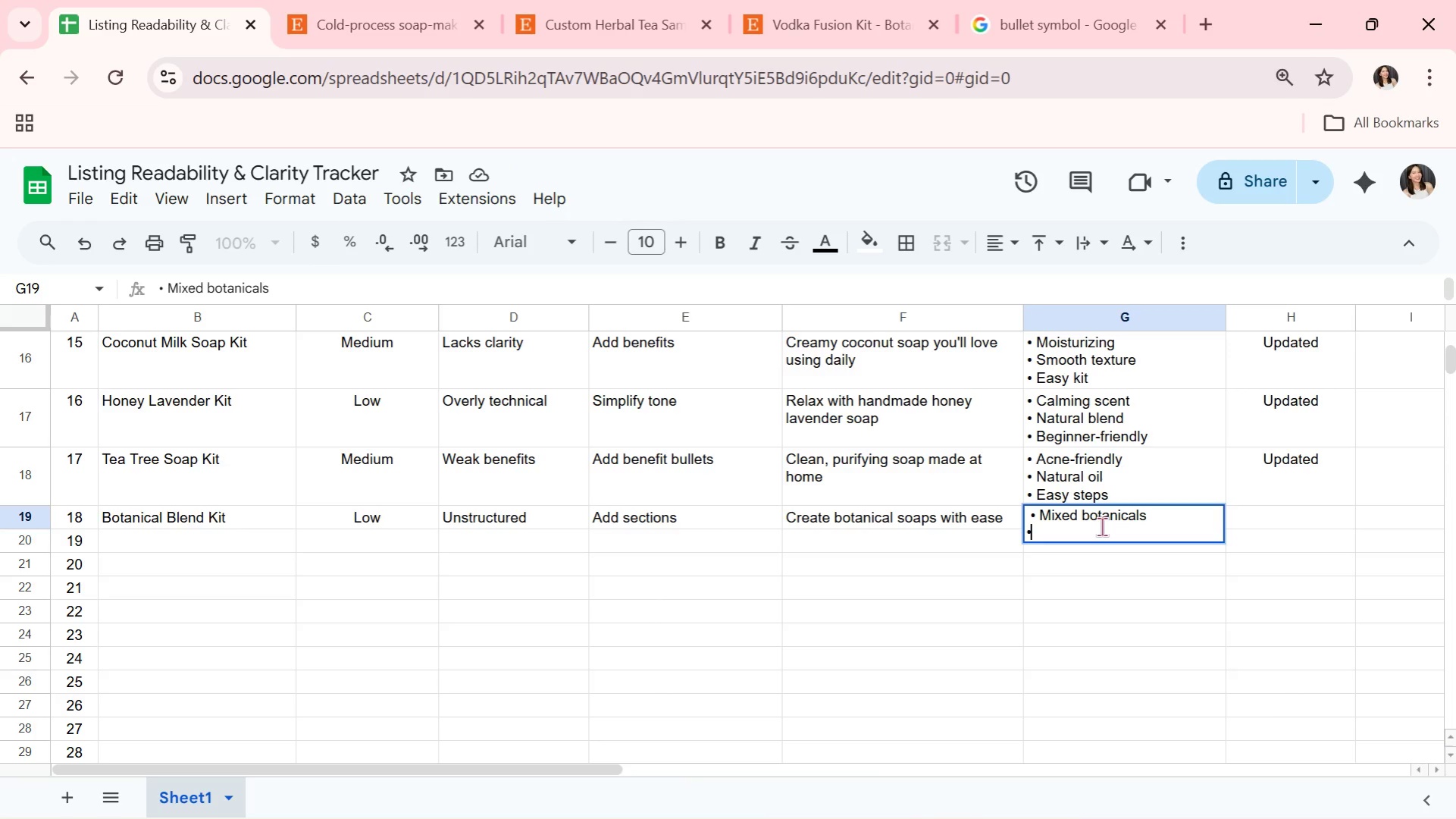 
key(Space)
 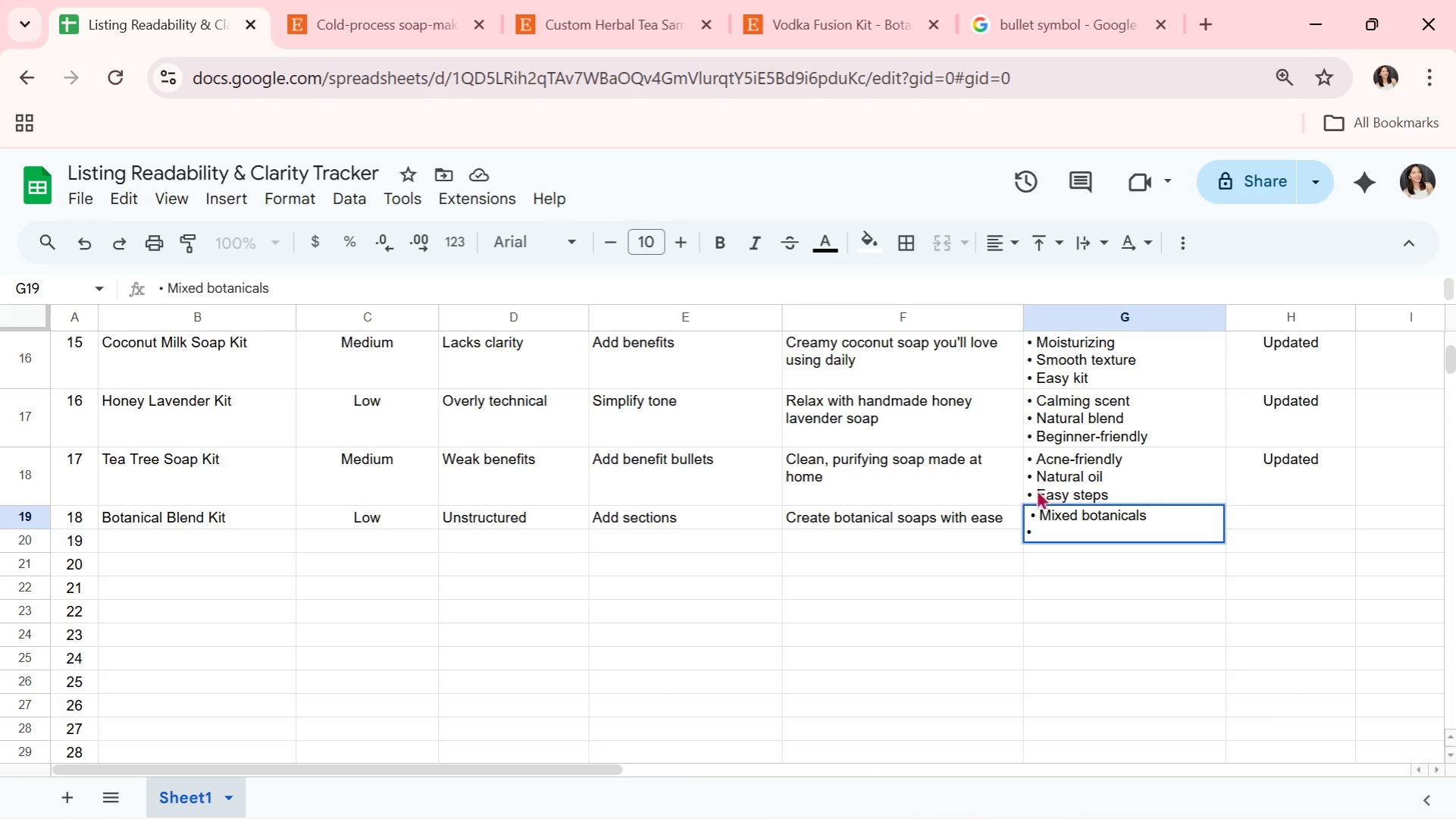 
left_click([1030, 508])
 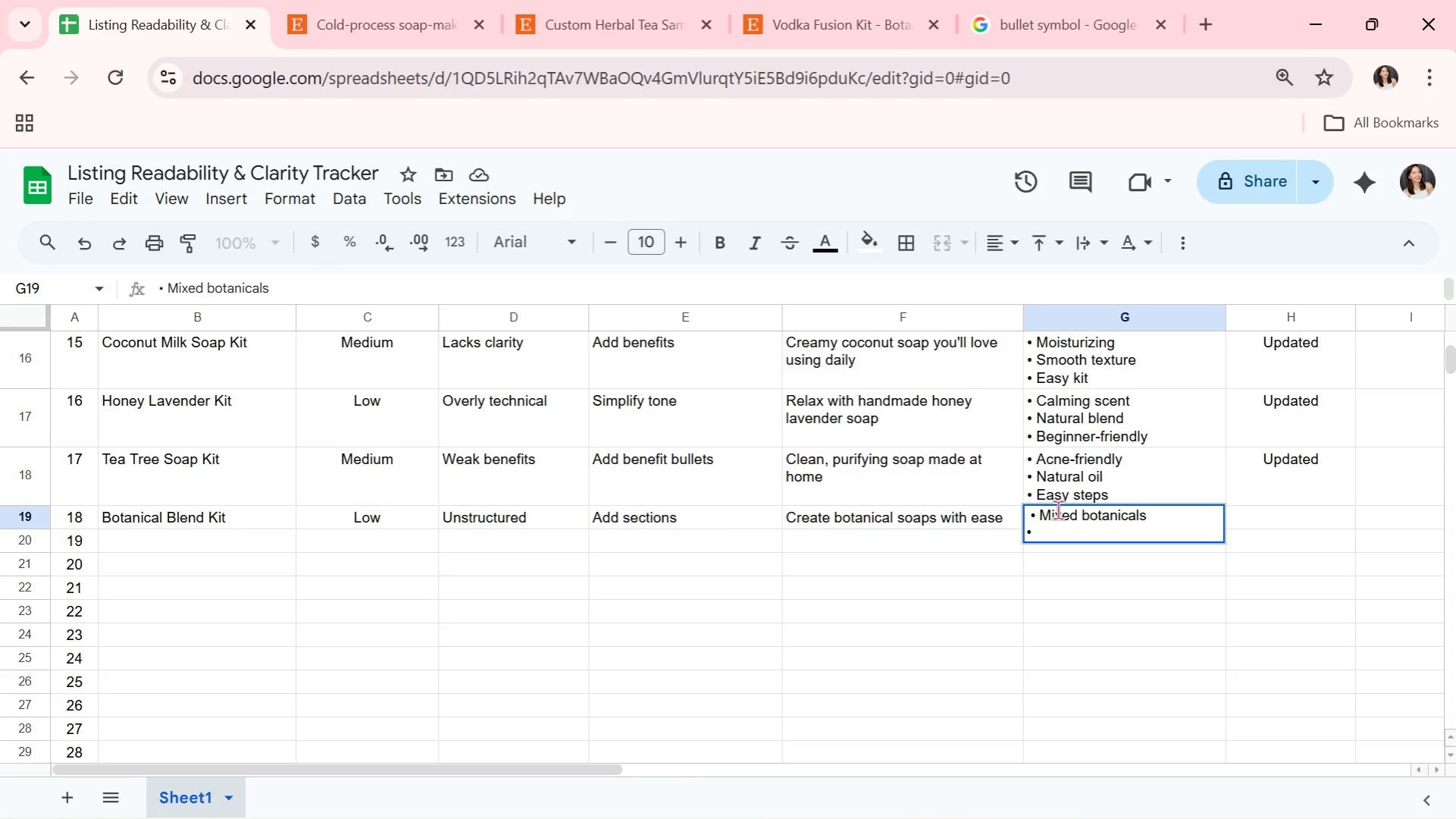 
key(Backspace)
 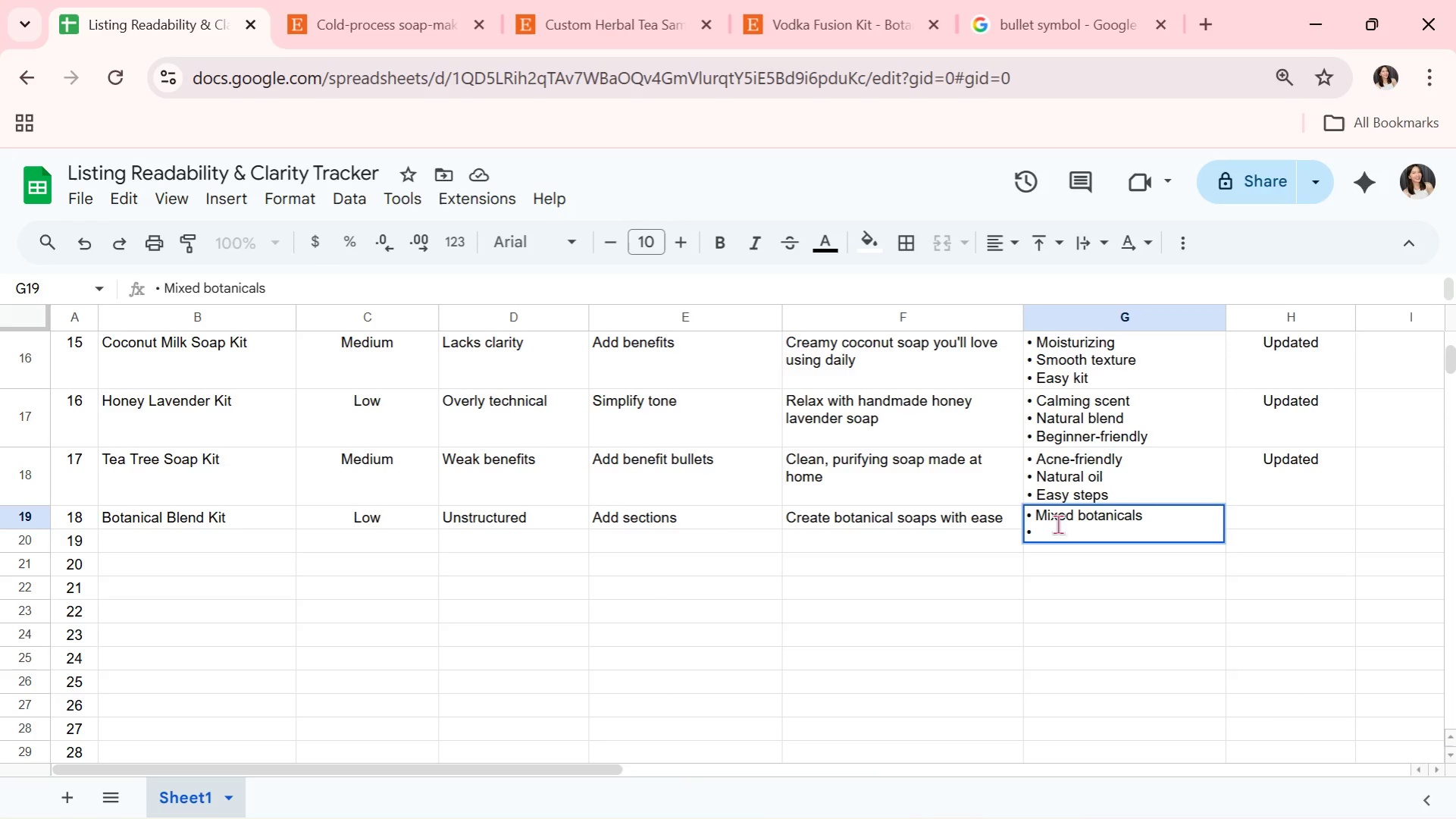 
left_click([1059, 530])
 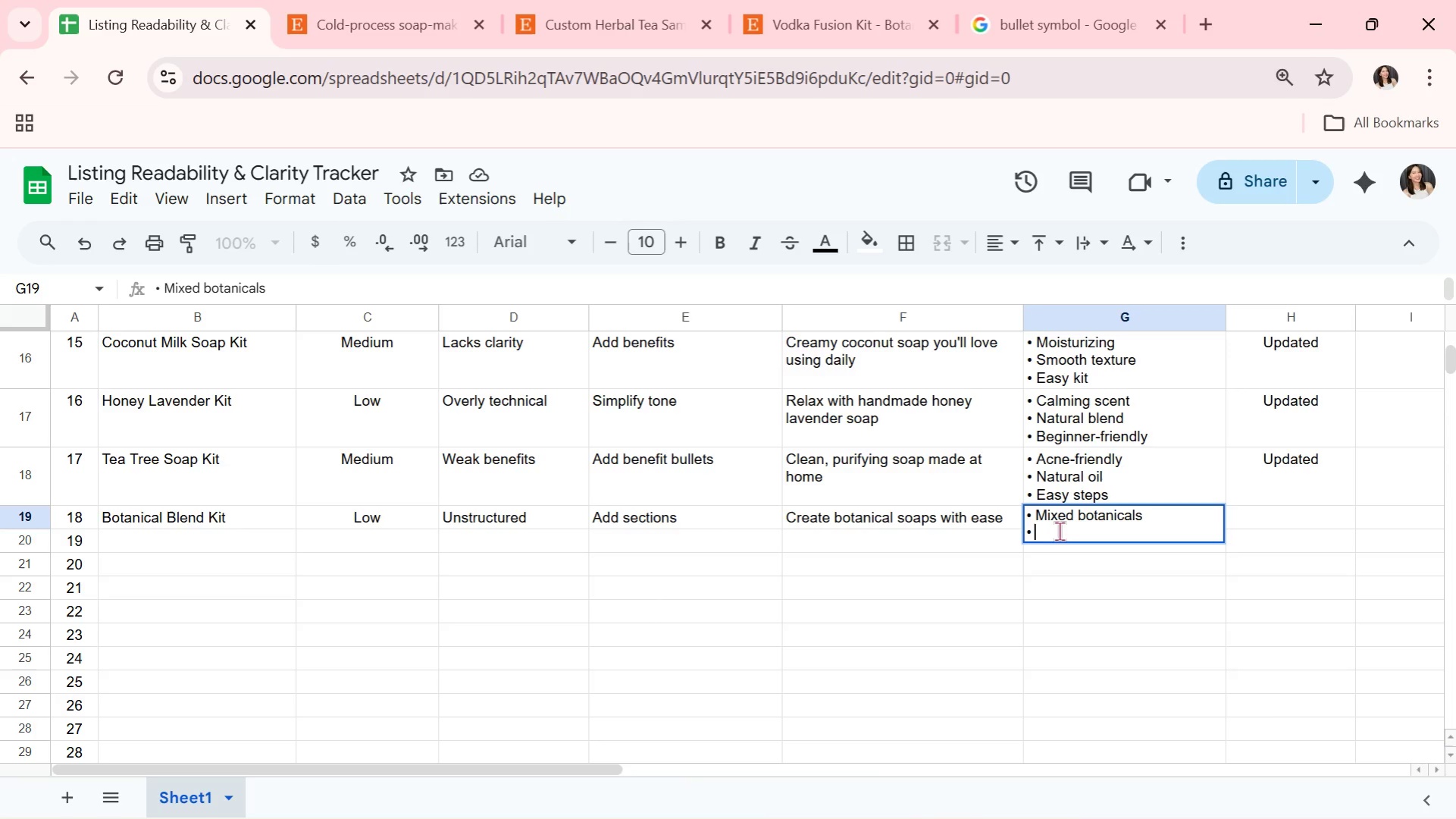 
type(Premium oils)
 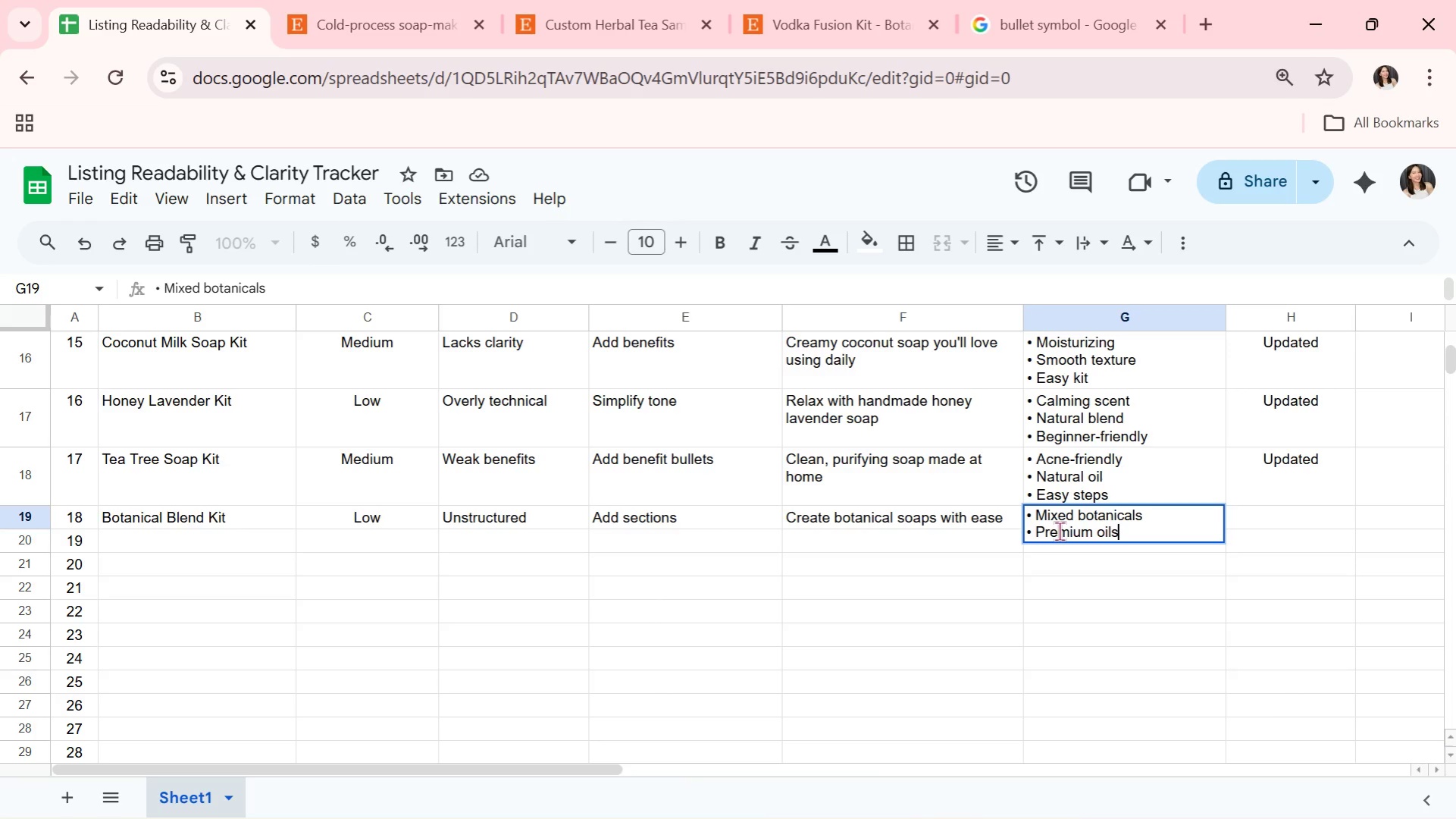 
key(Alt+AltLeft)
 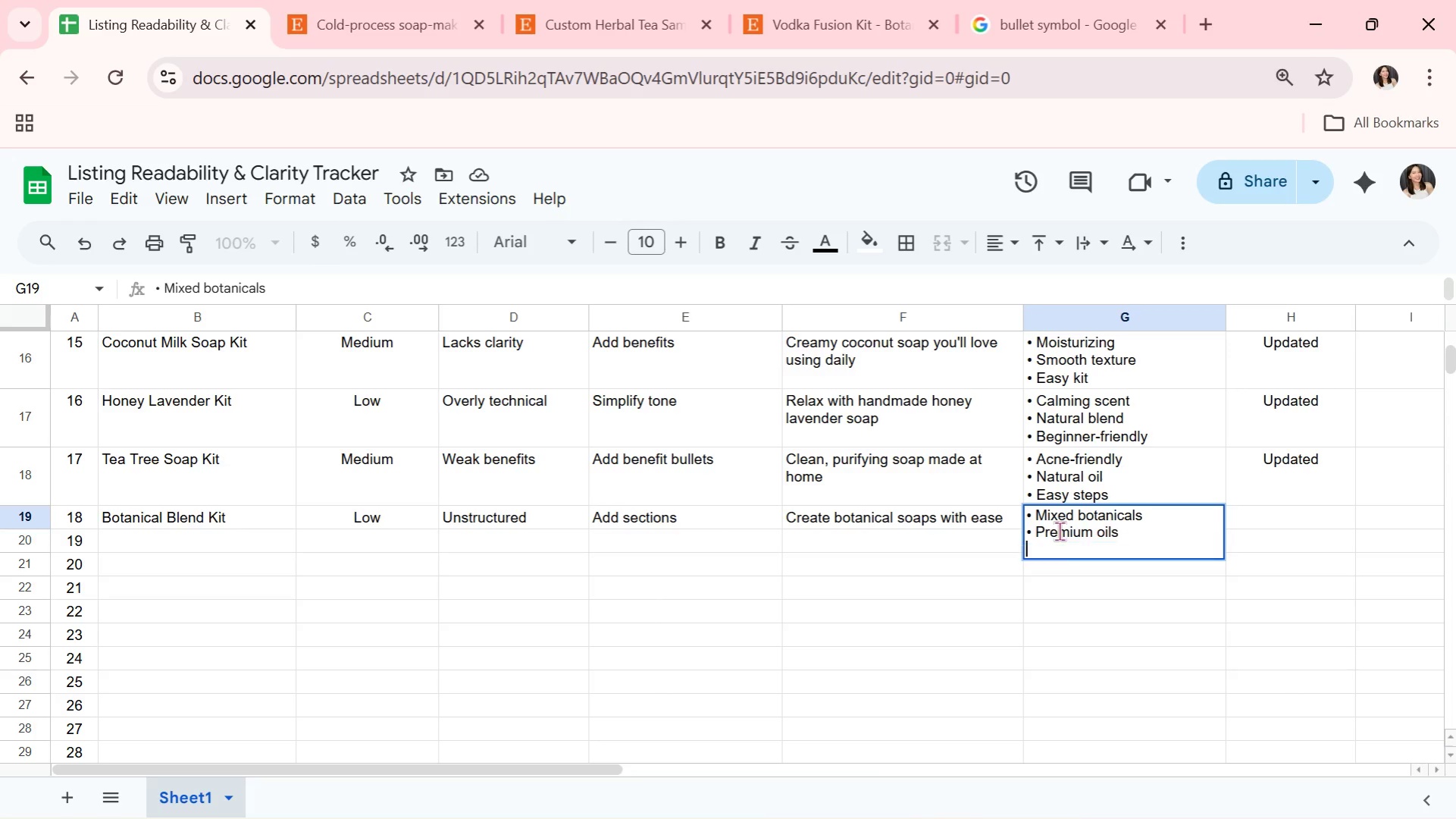 
key(Alt+Enter)
 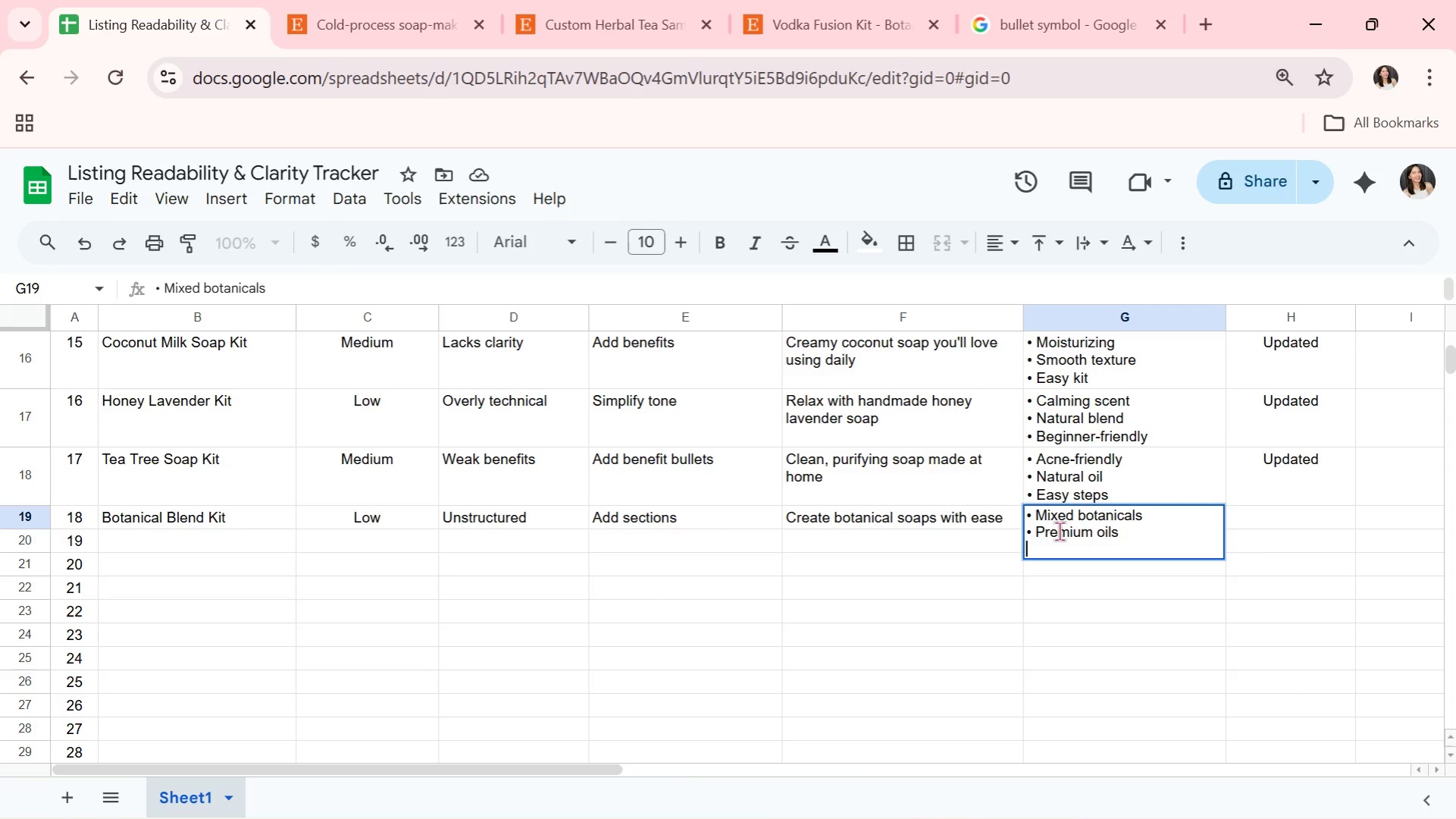 
key(Control+V)
 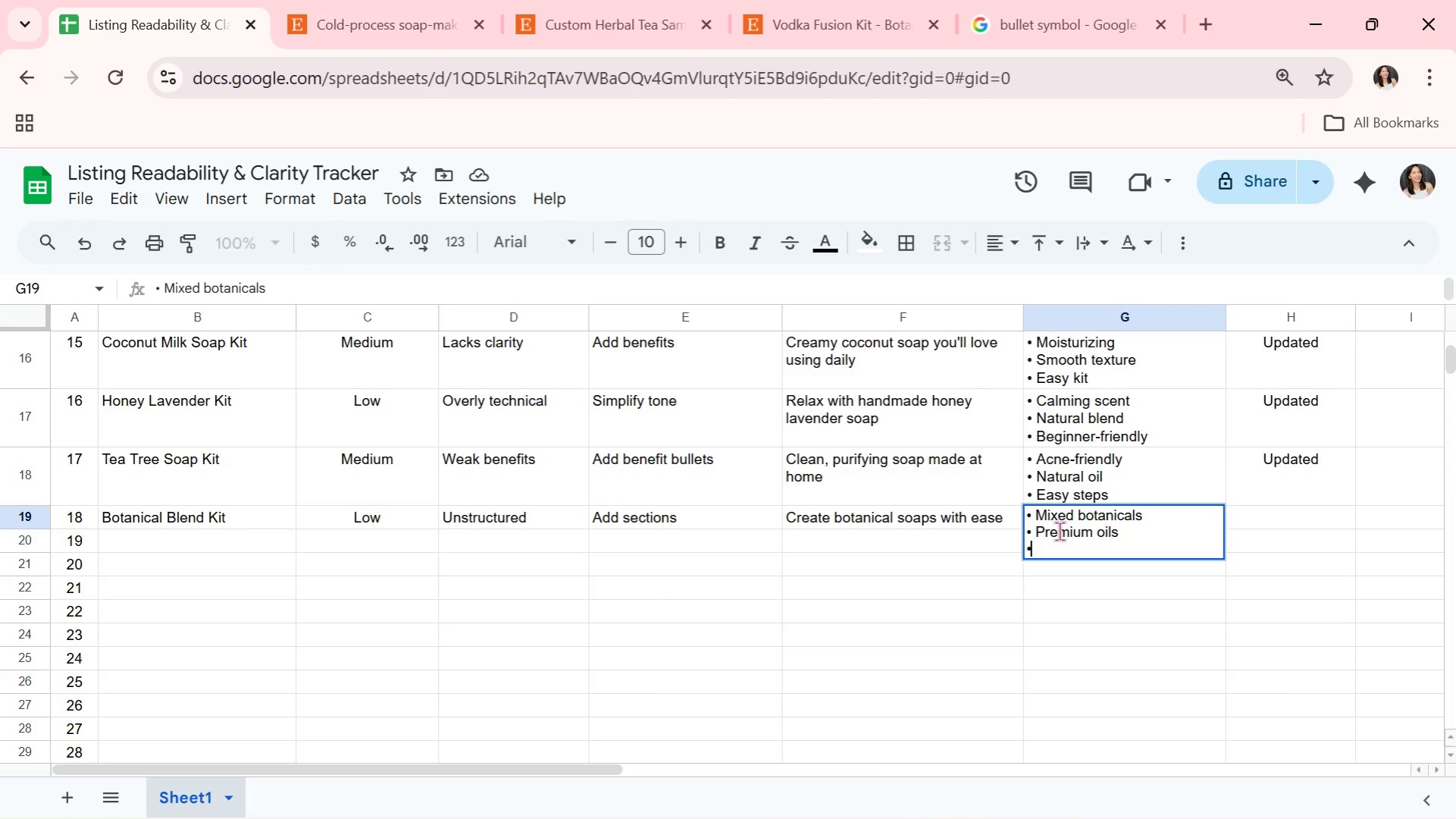 
type( DIY guide)
 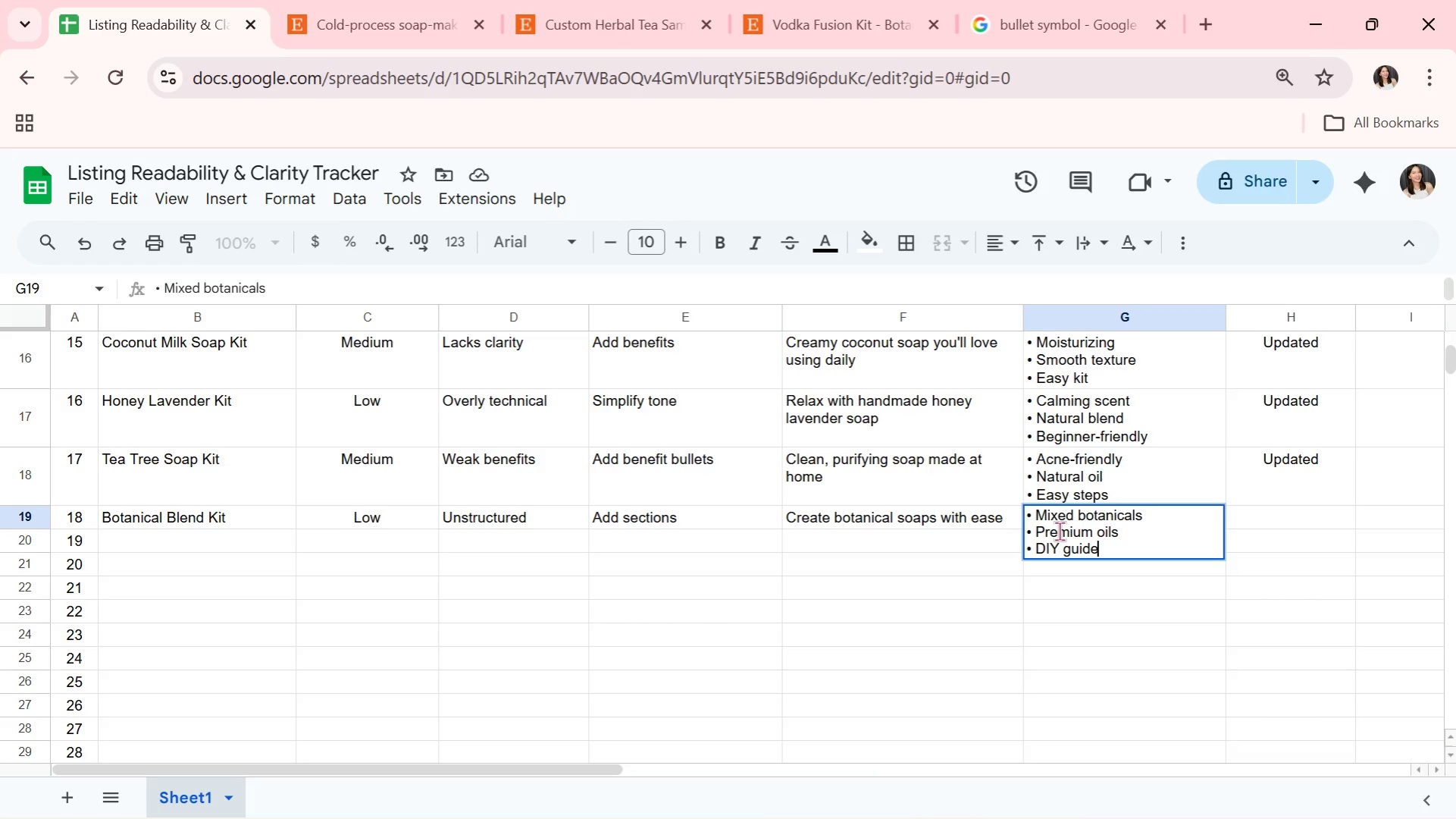 
key(Enter)
 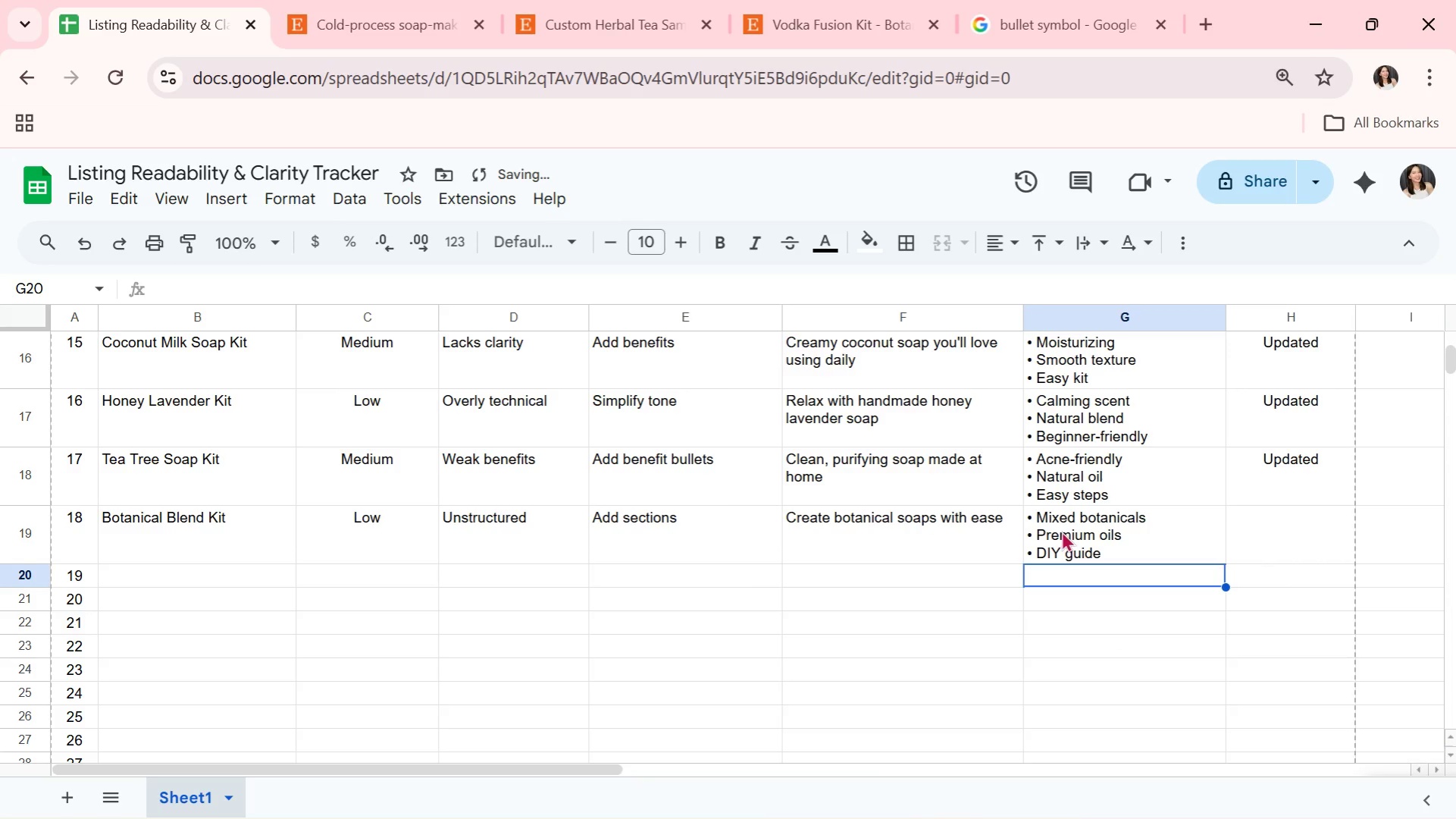 
left_click([1061, 531])
 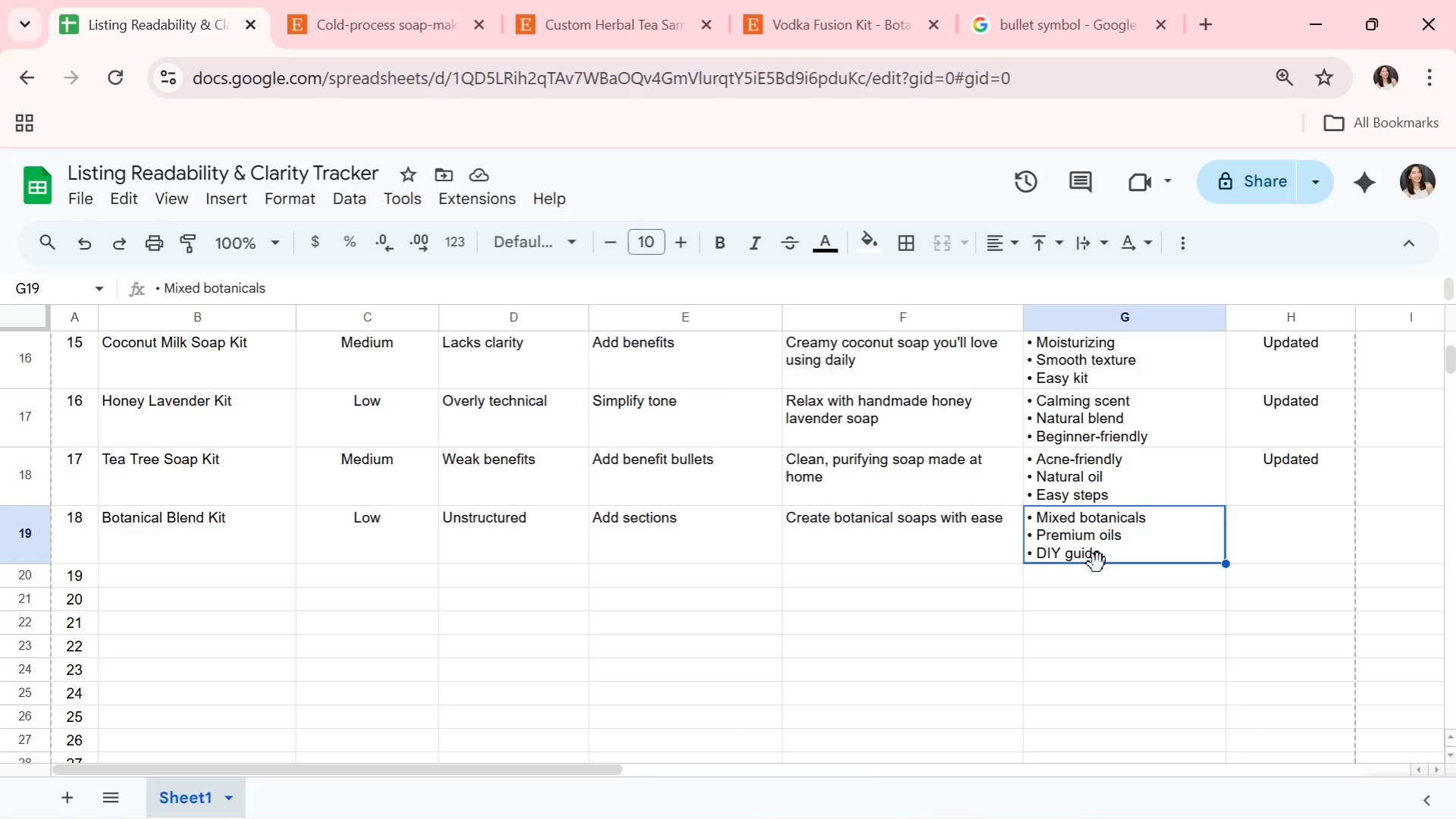 
wait(7.05)
 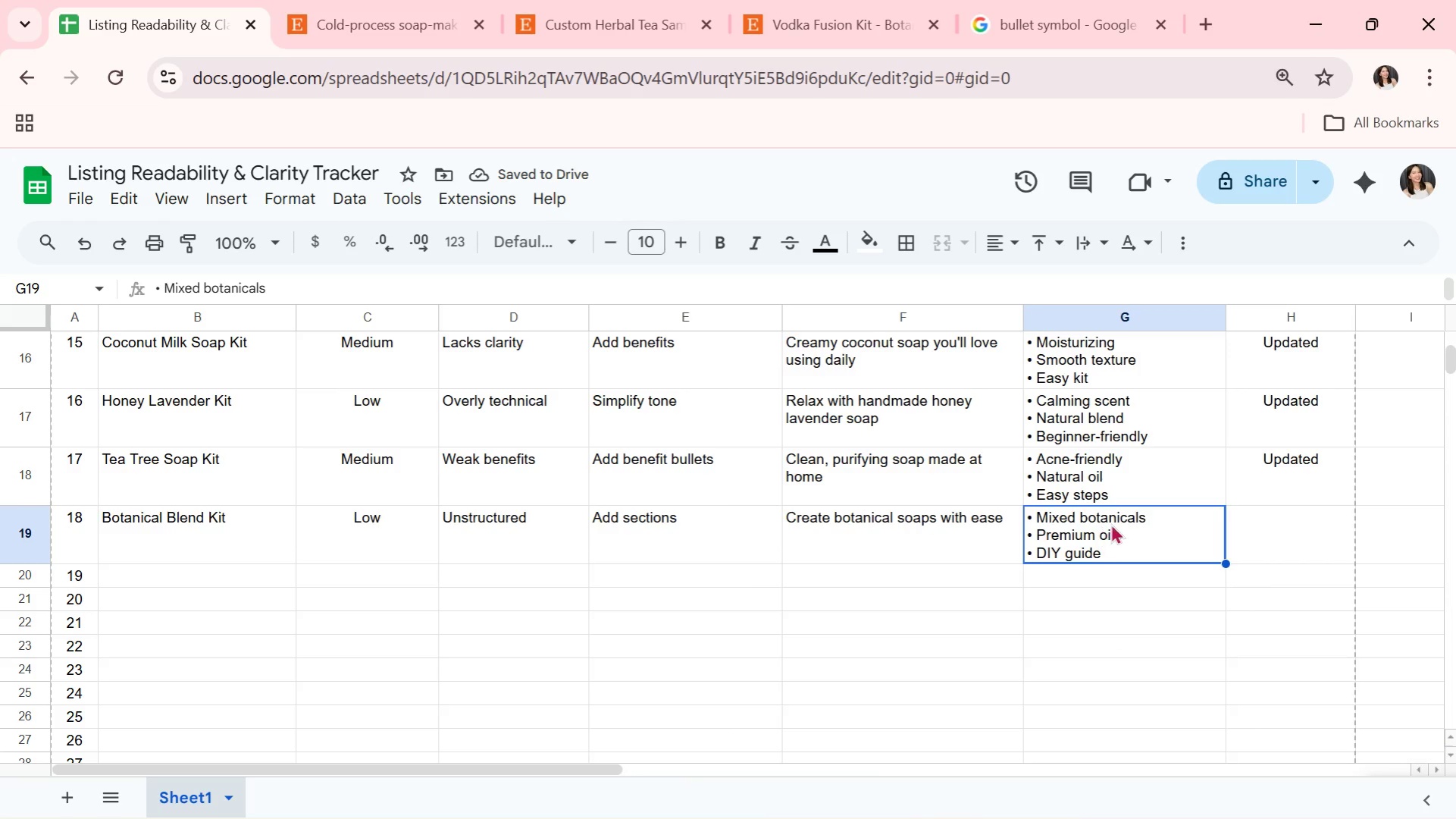 
left_click([1246, 533])
 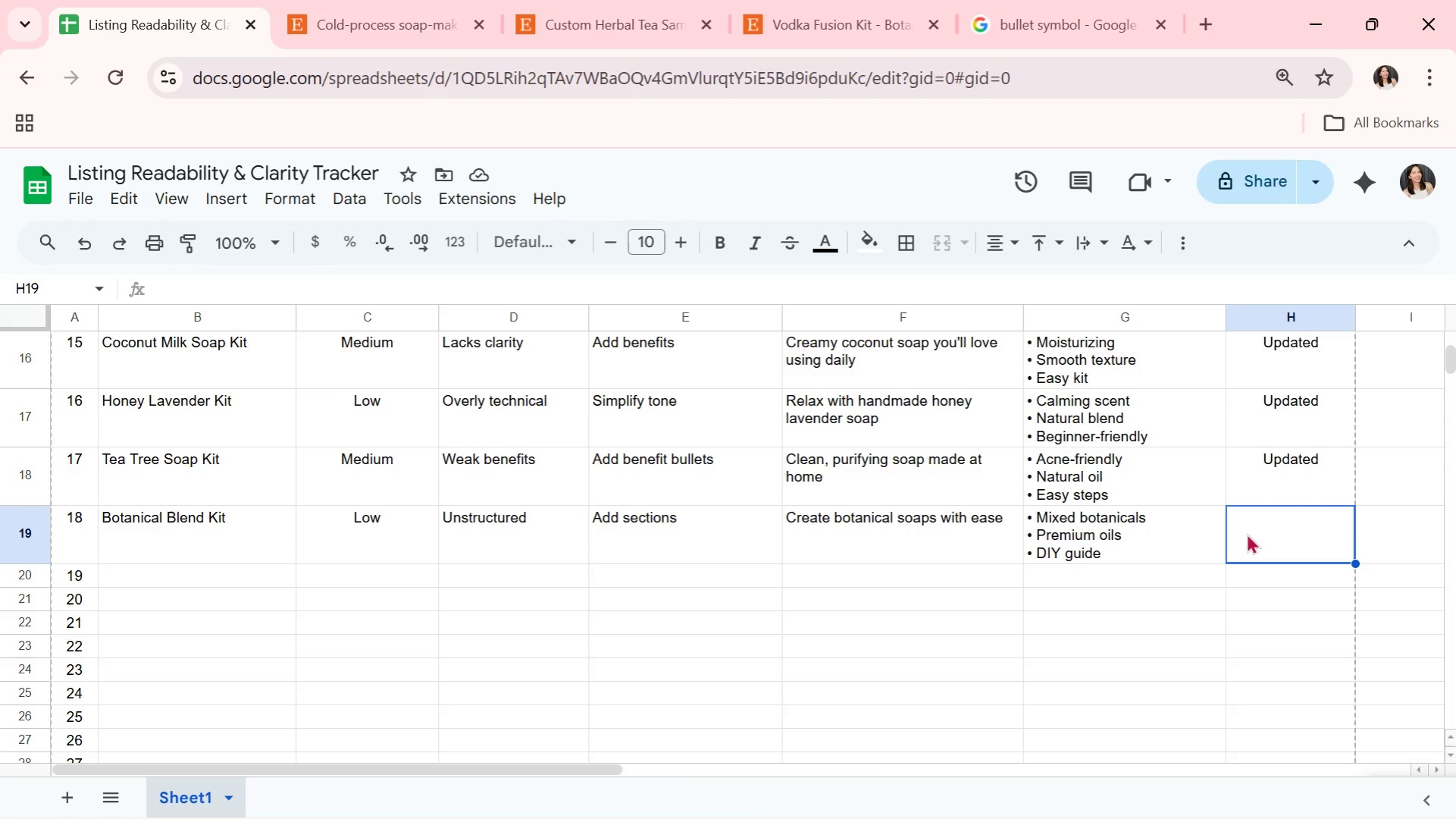 
key(CapsLock)
 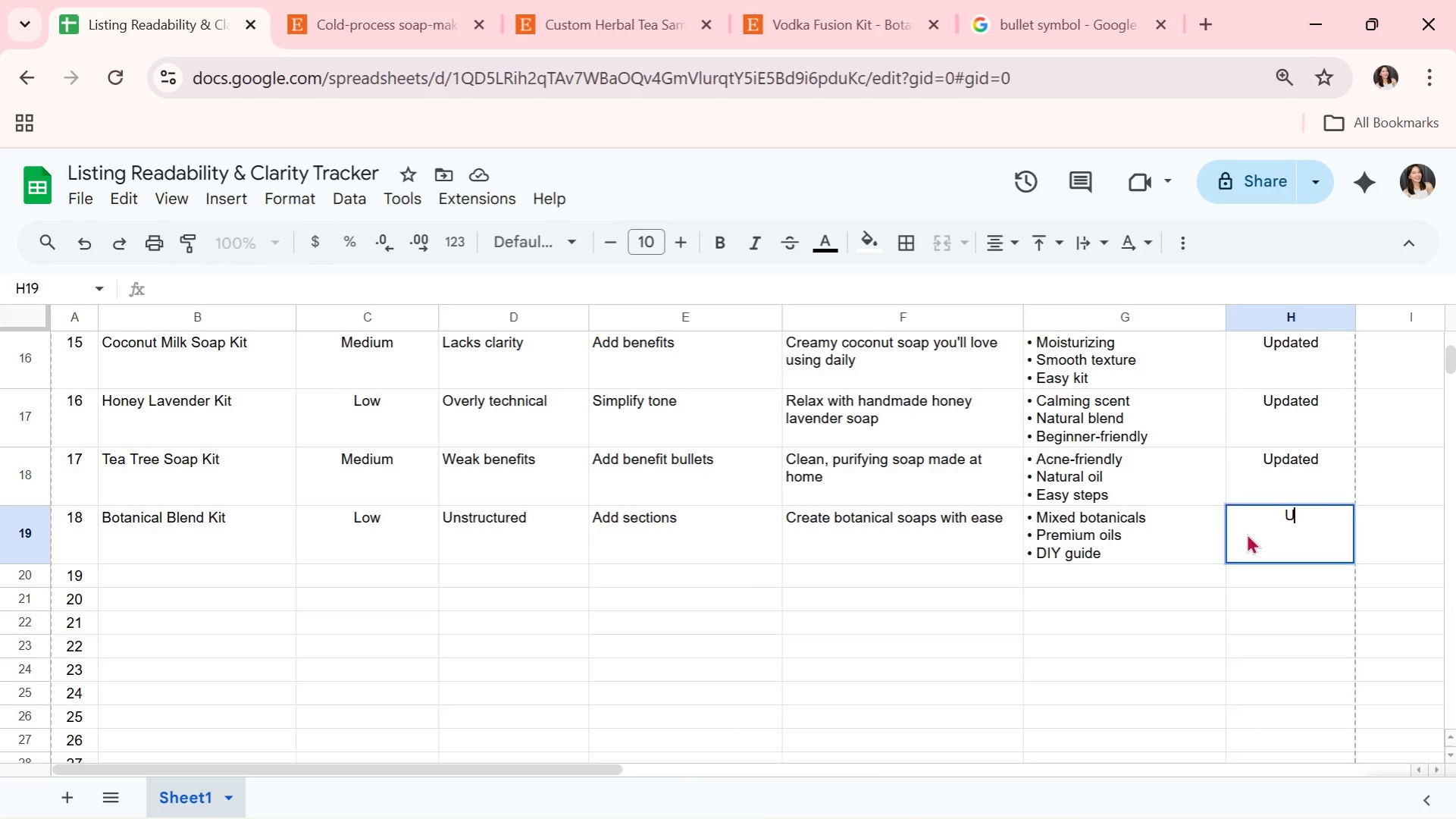 
key(U)
 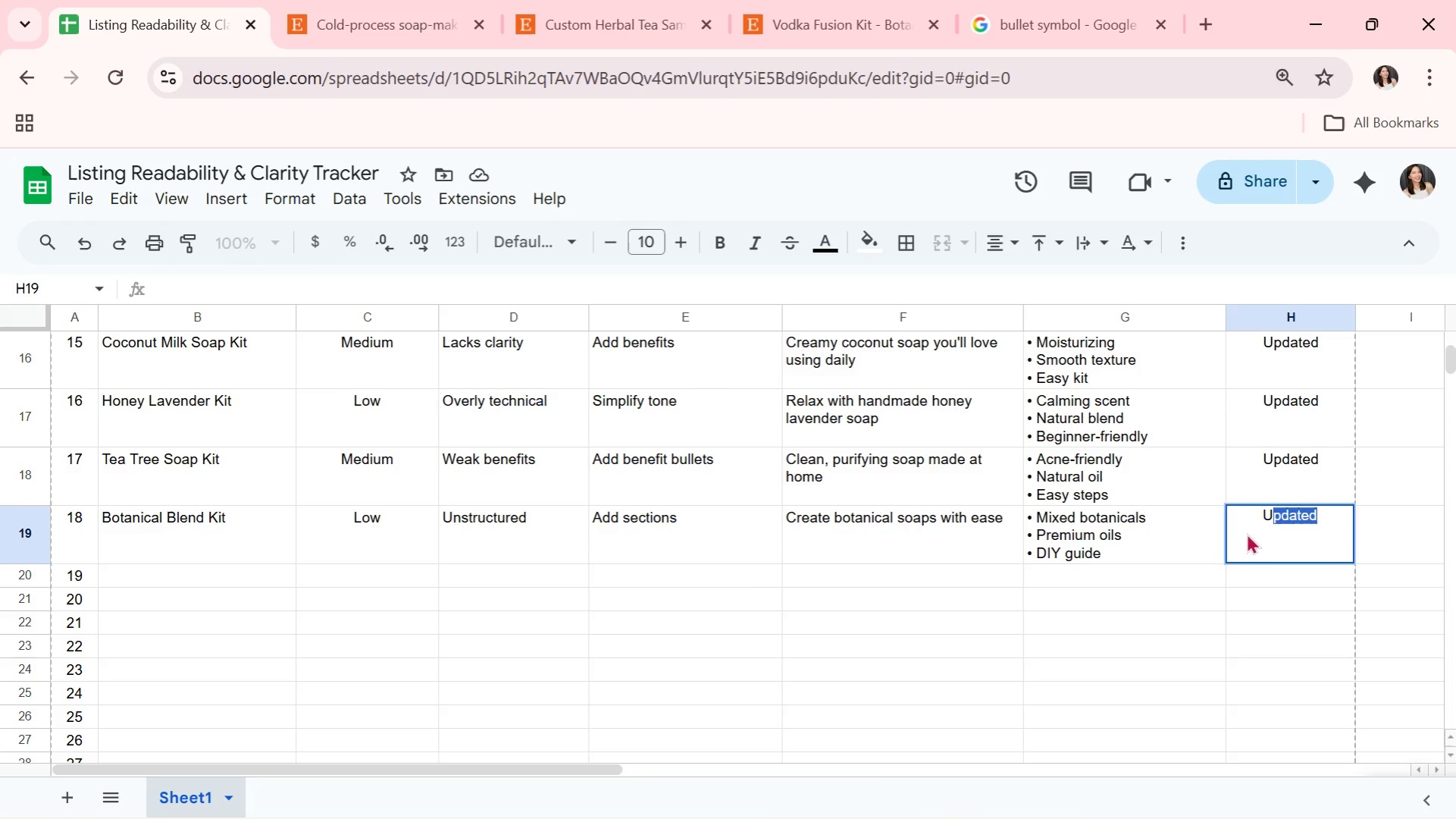 
key(CapsLock)
 